 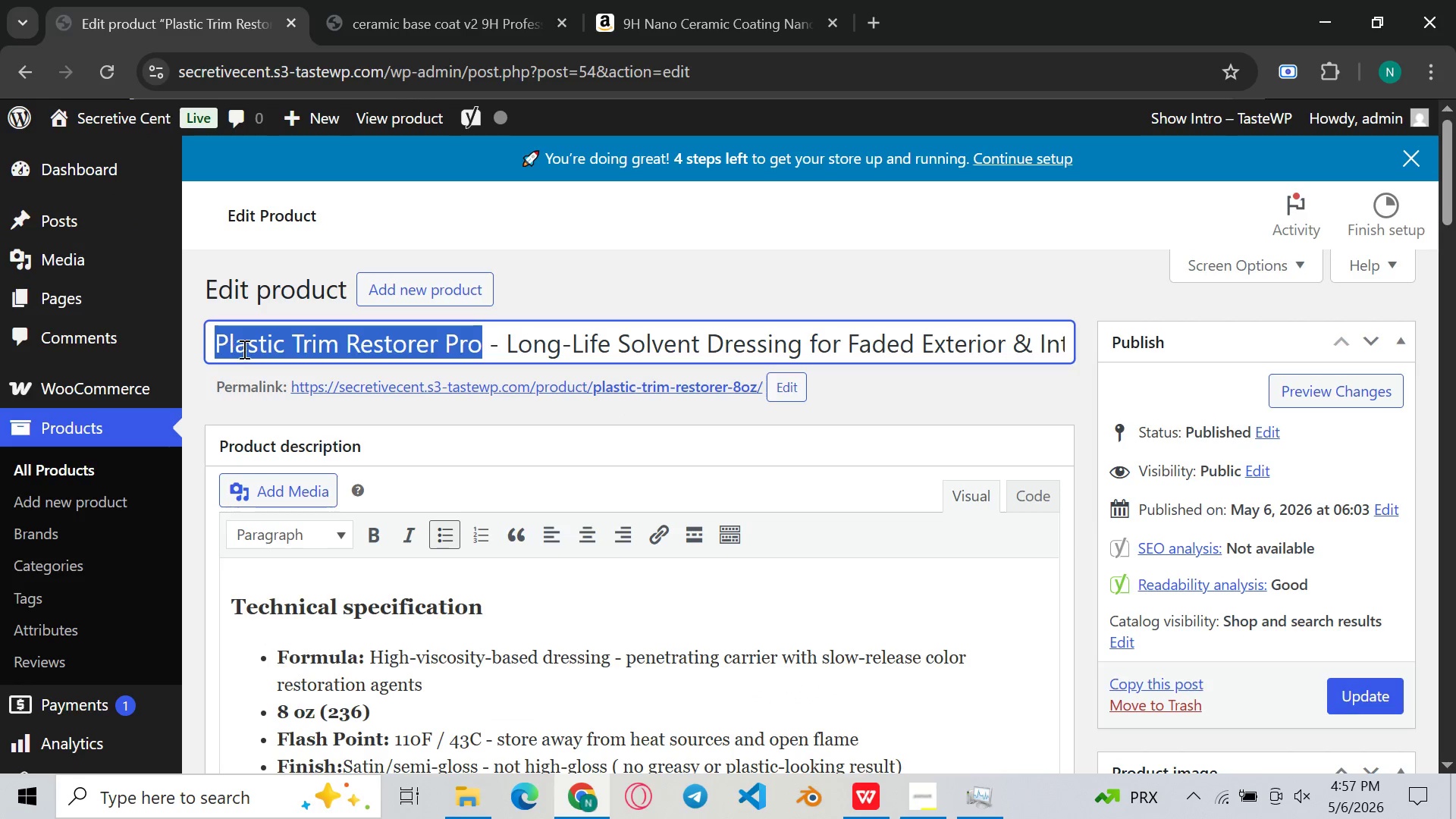 
key(Control+C)
 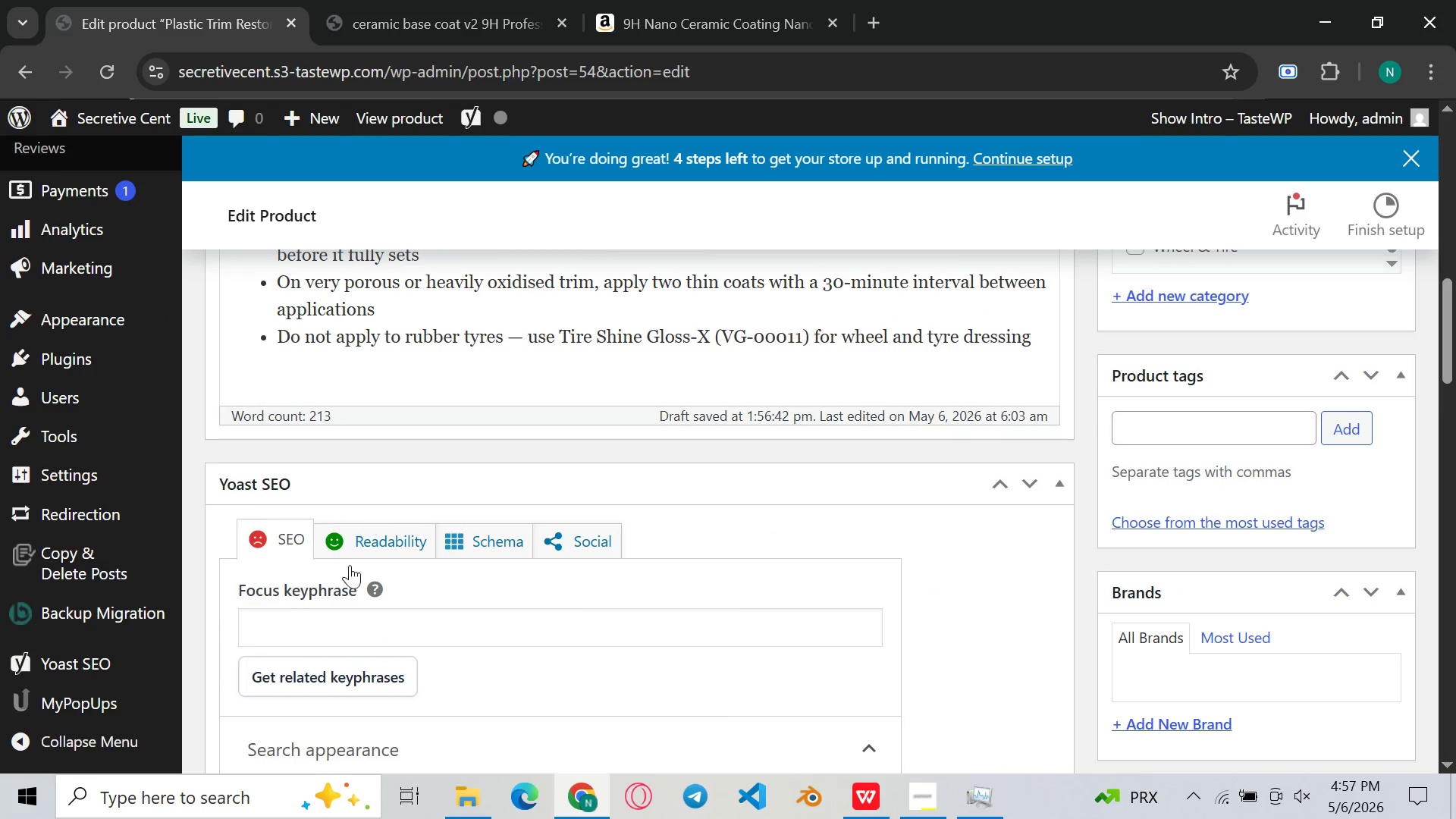 
left_click([299, 626])
 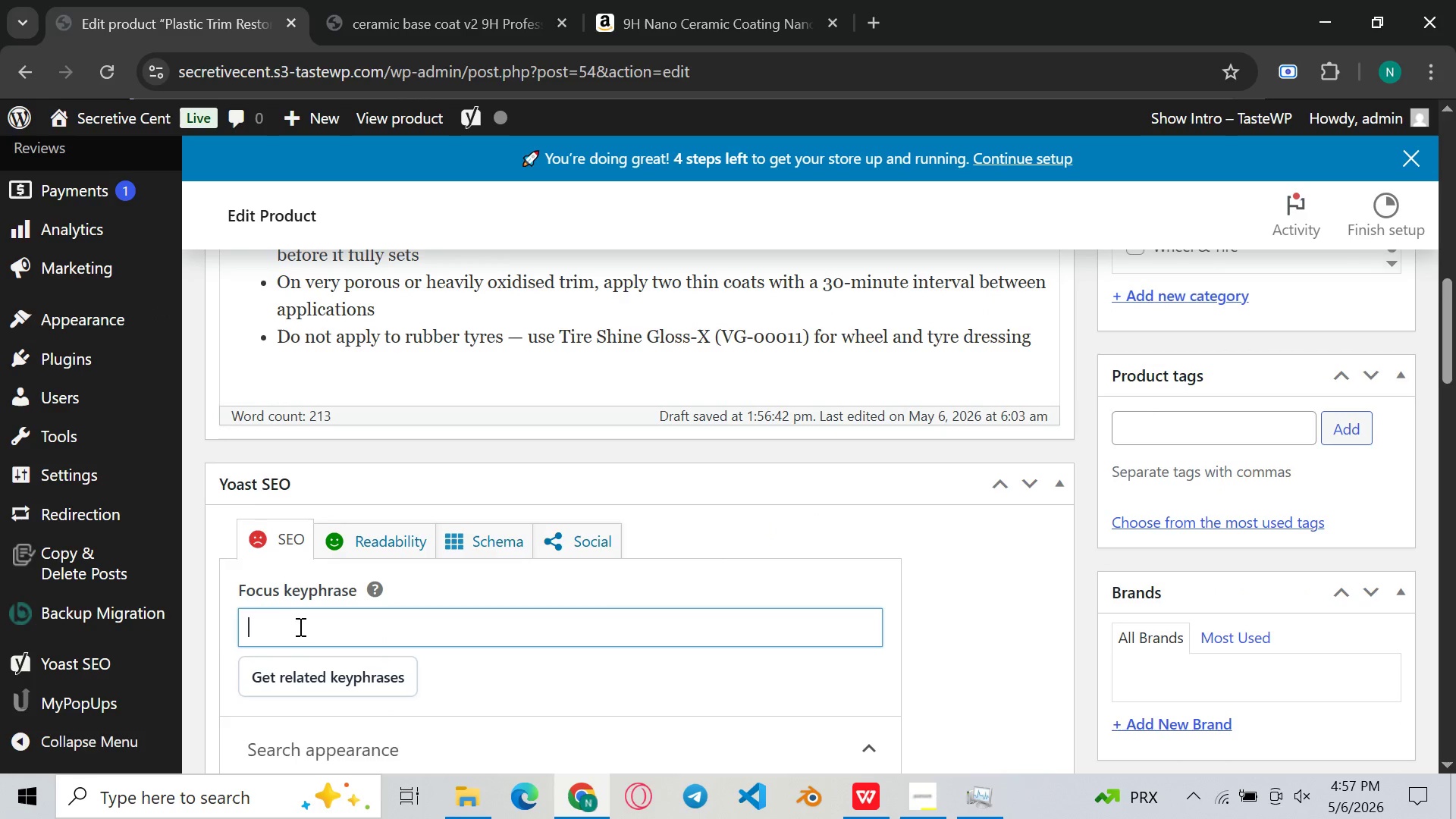 
key(Control+ControlLeft)
 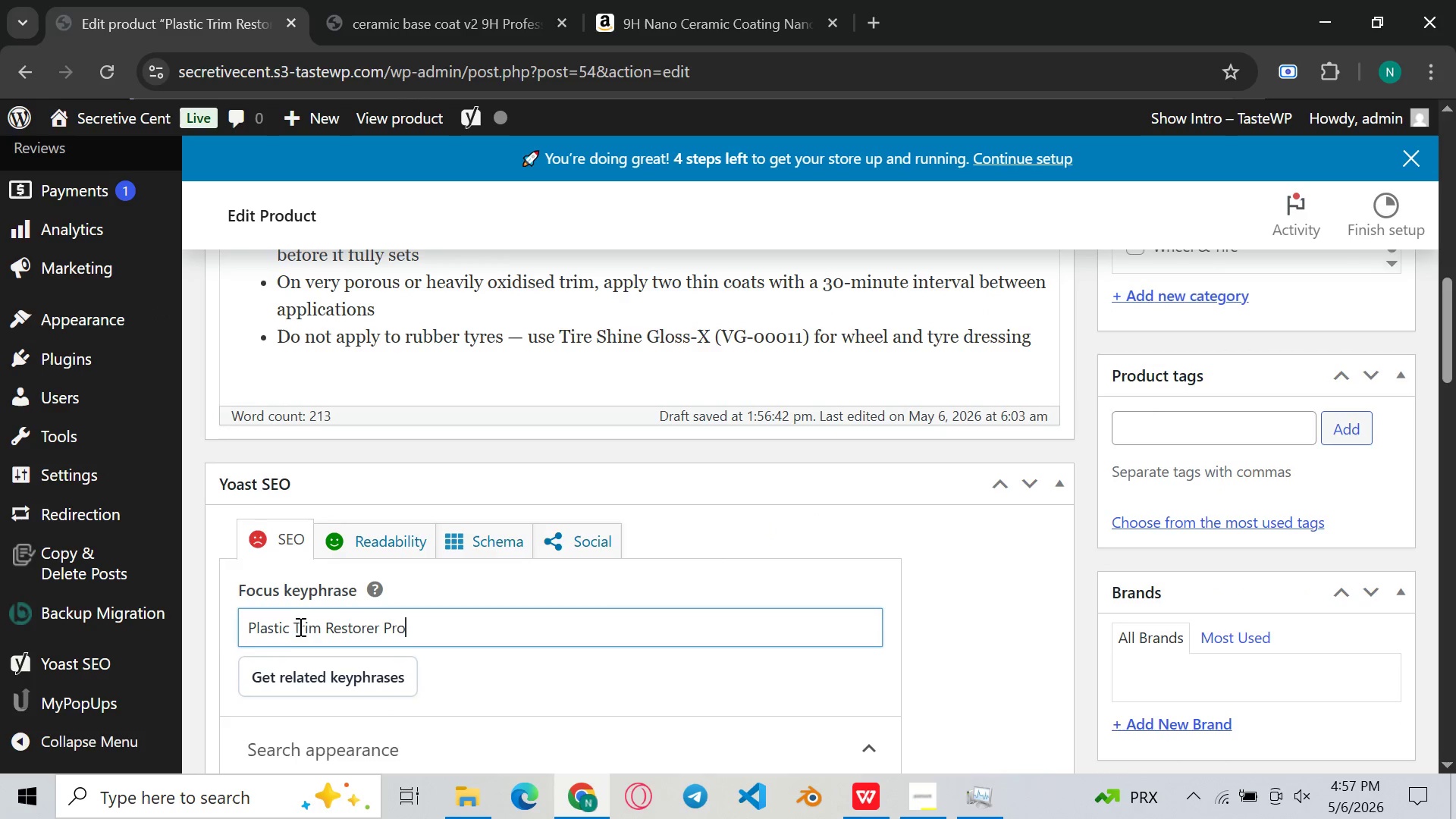 
key(Control+V)
 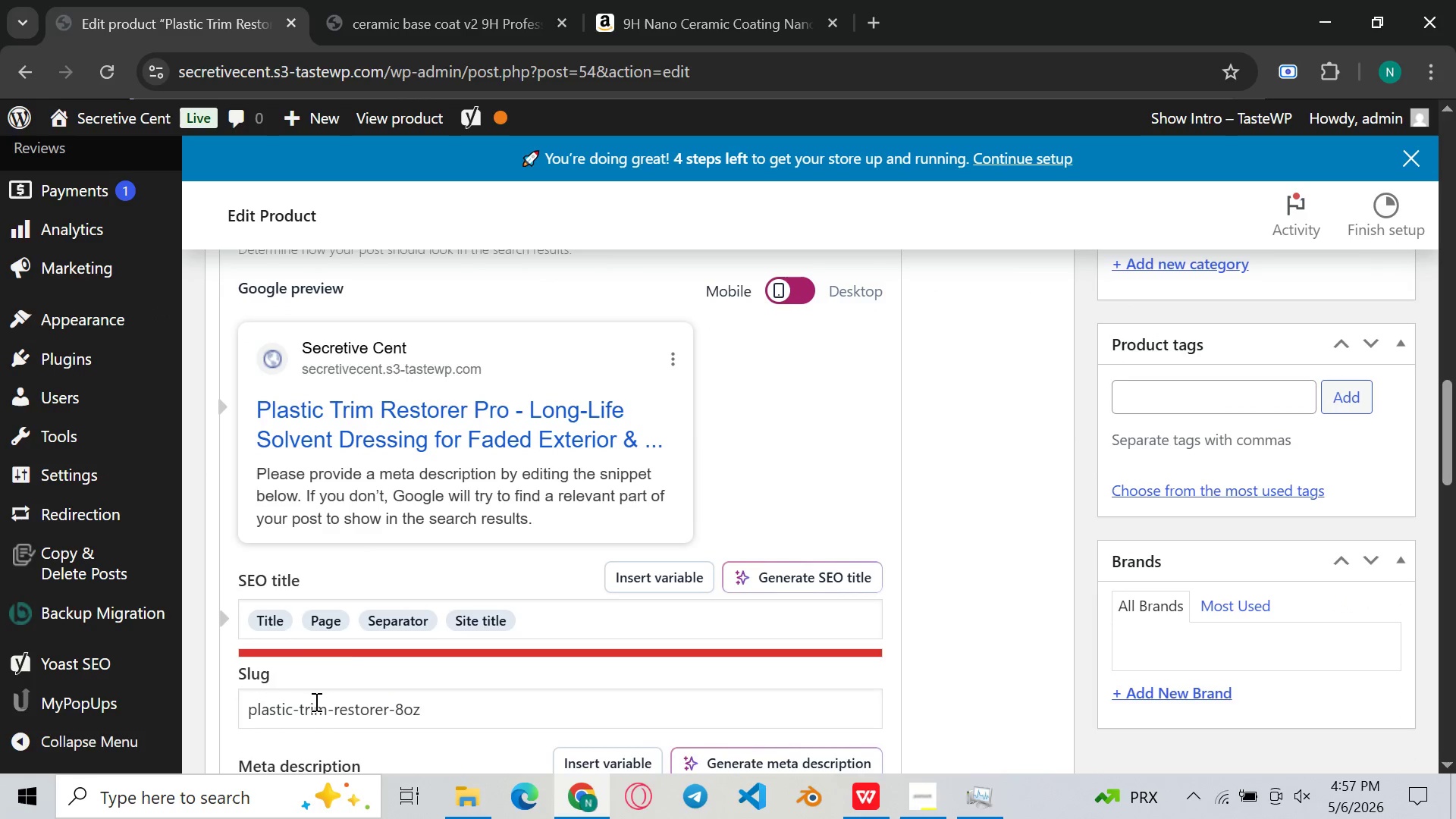 
left_click([551, 634])
 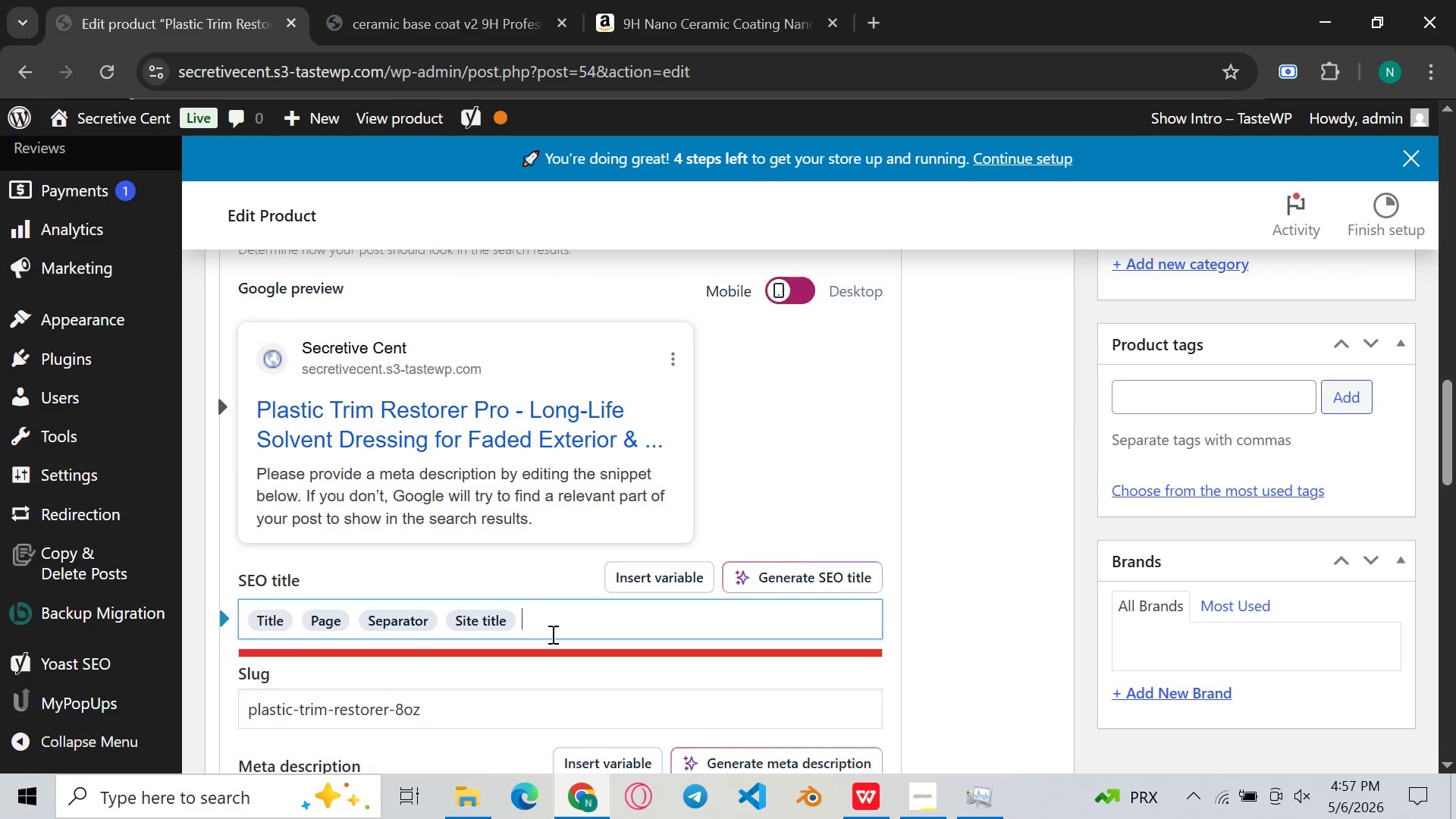 
hold_key(key=ControlLeft, duration=0.42)
 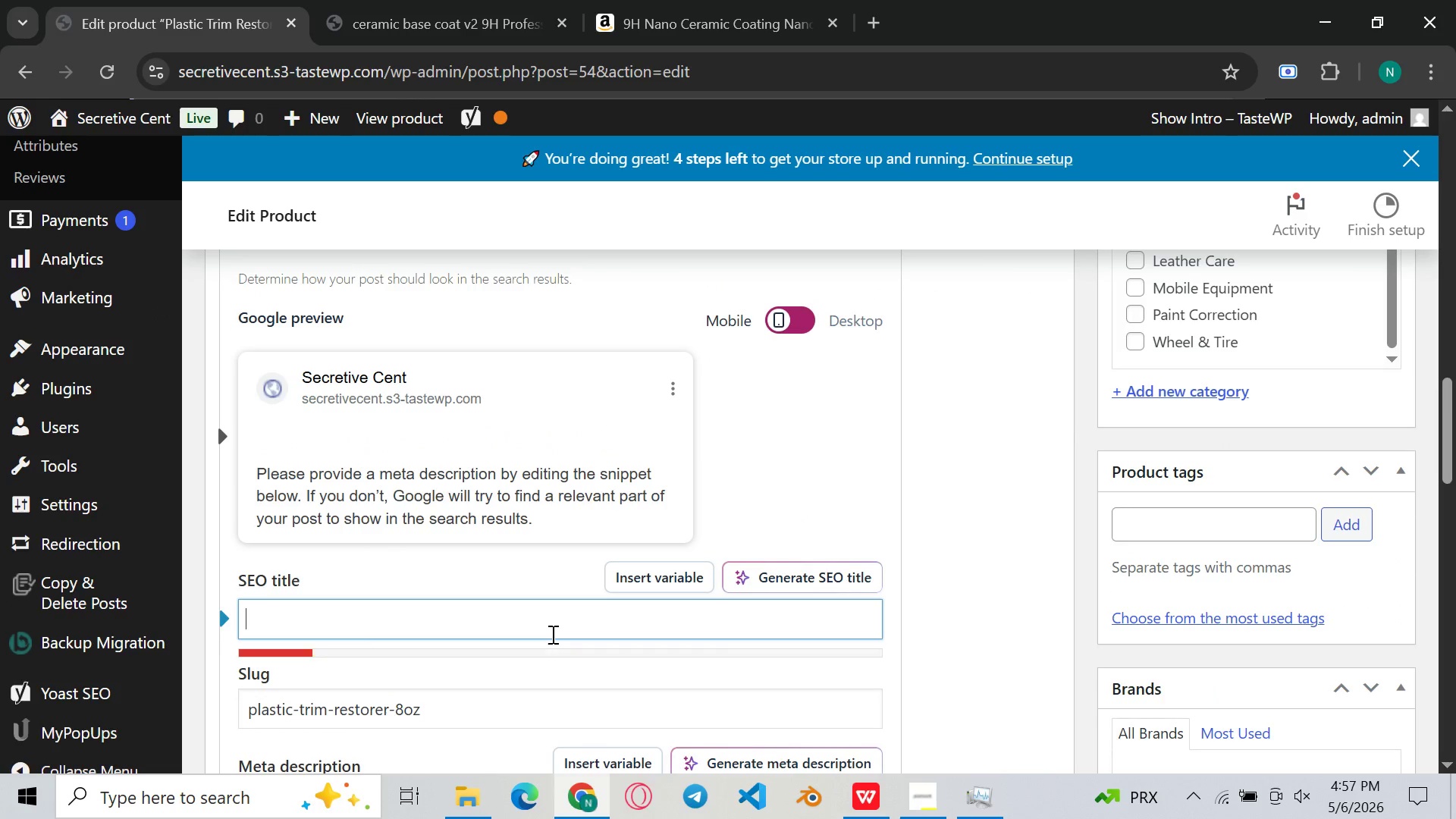 
key(A)
 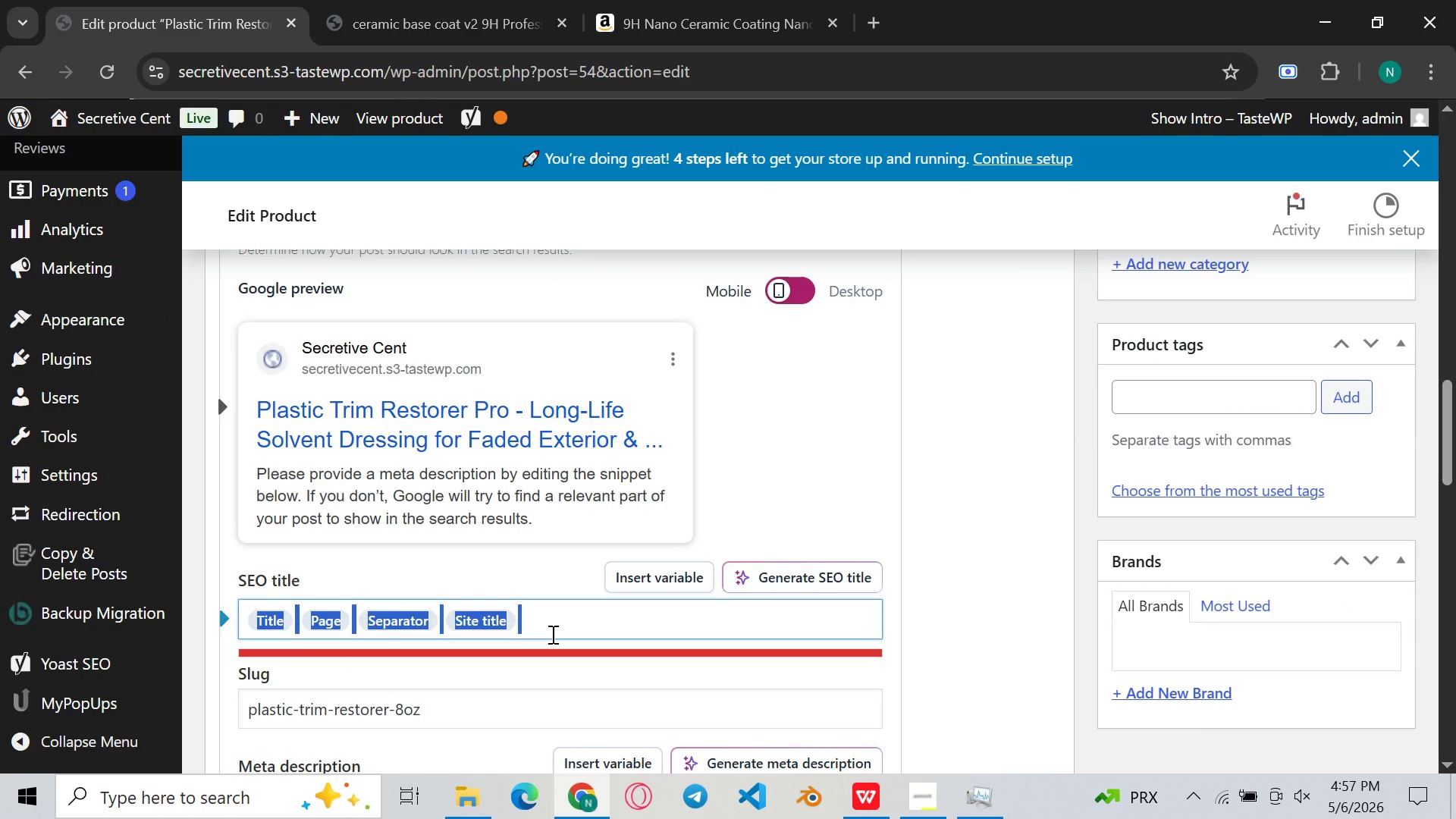 
key(Backspace)
 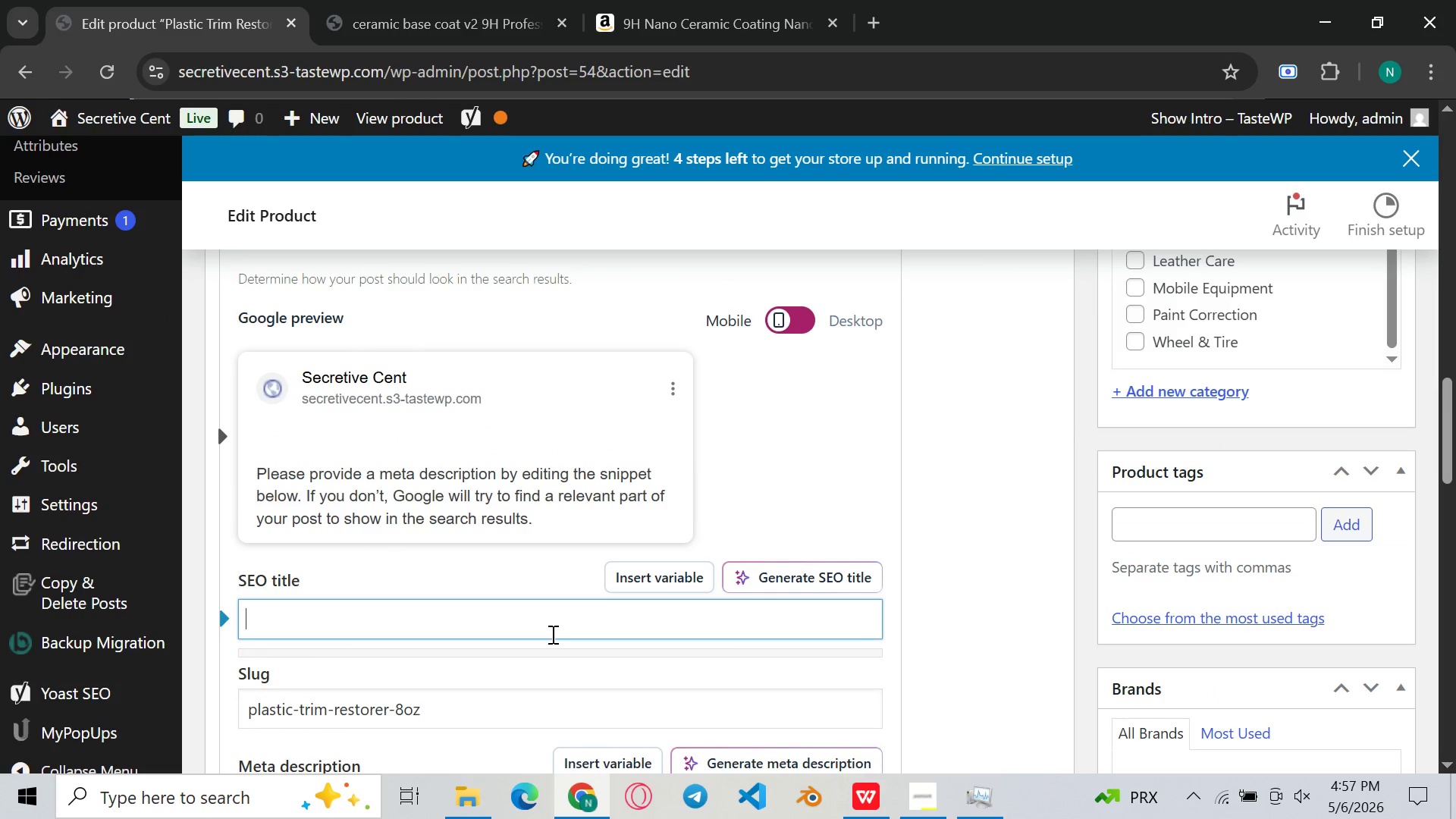 
key(Control+ControlLeft)
 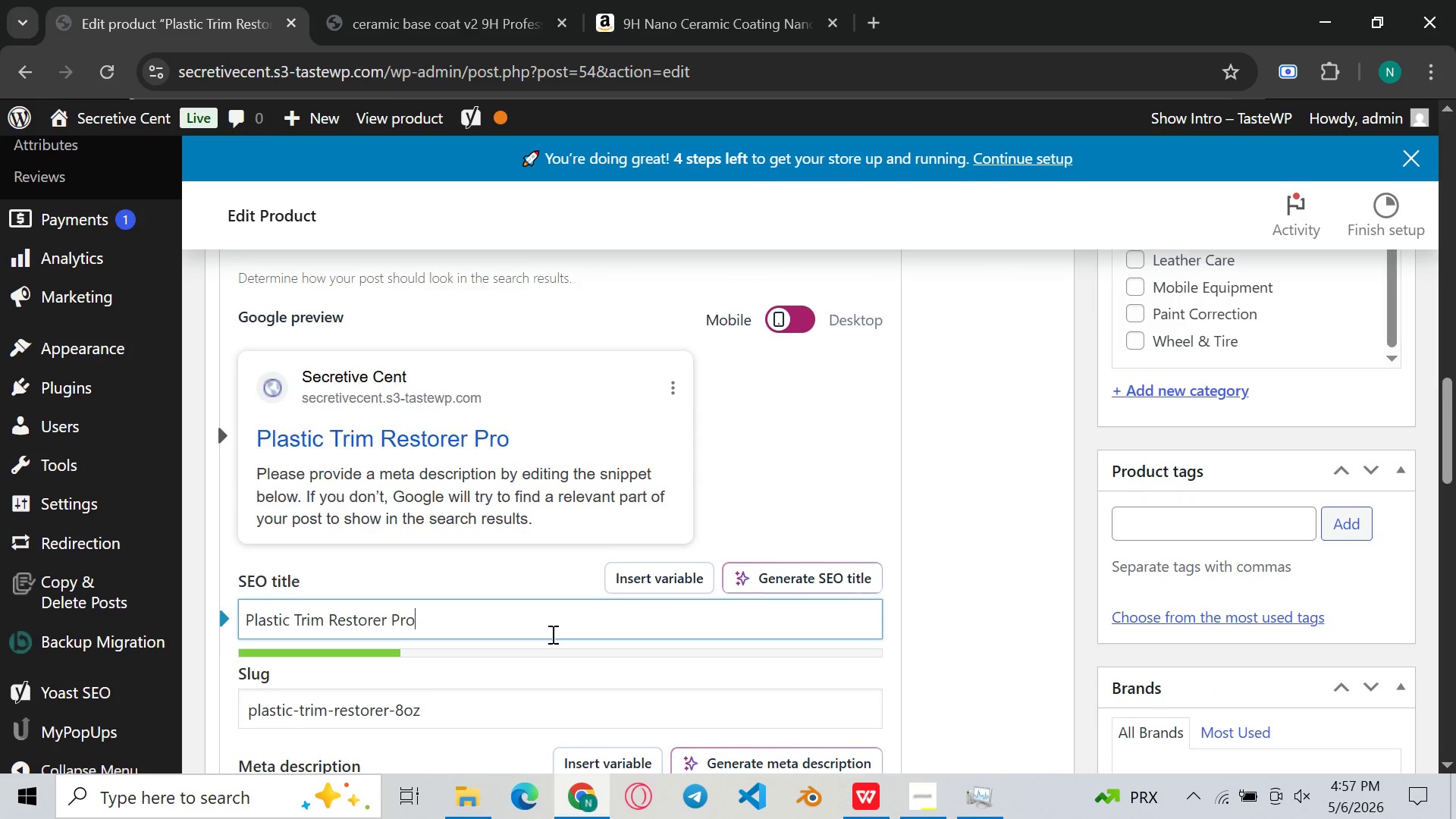 
key(Control+V)
 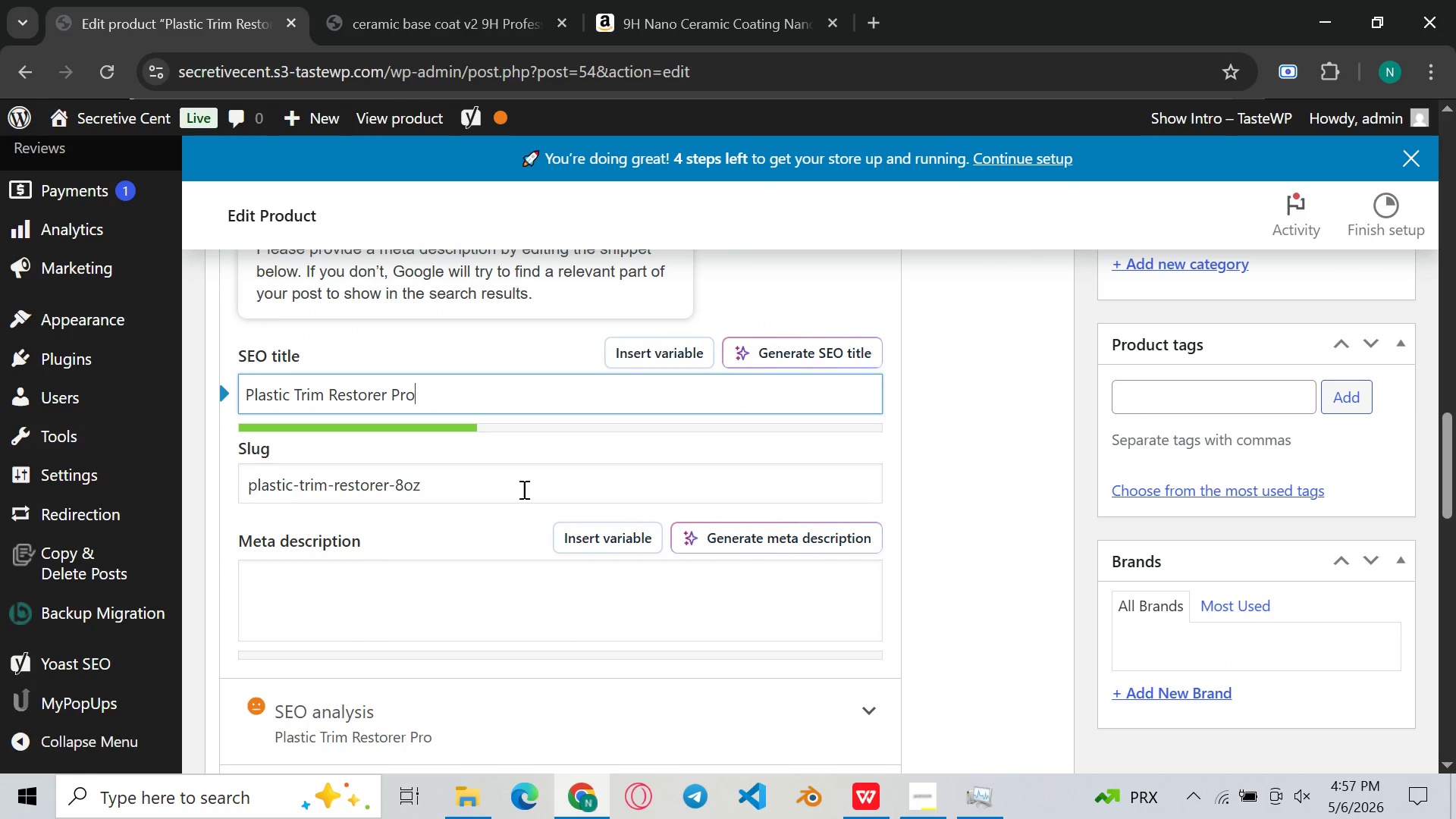 
left_click([498, 493])
 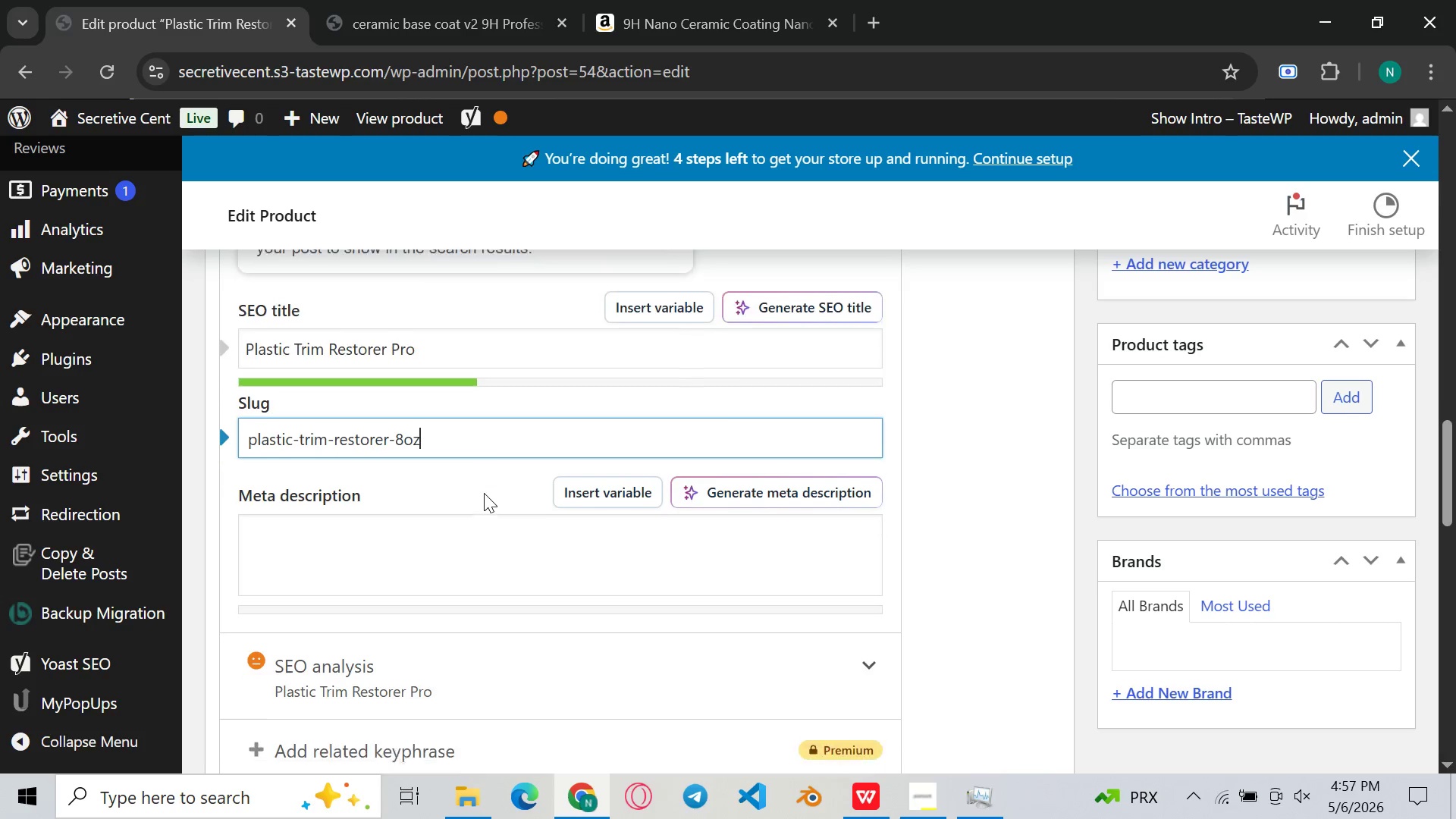 
left_click([545, 373])
 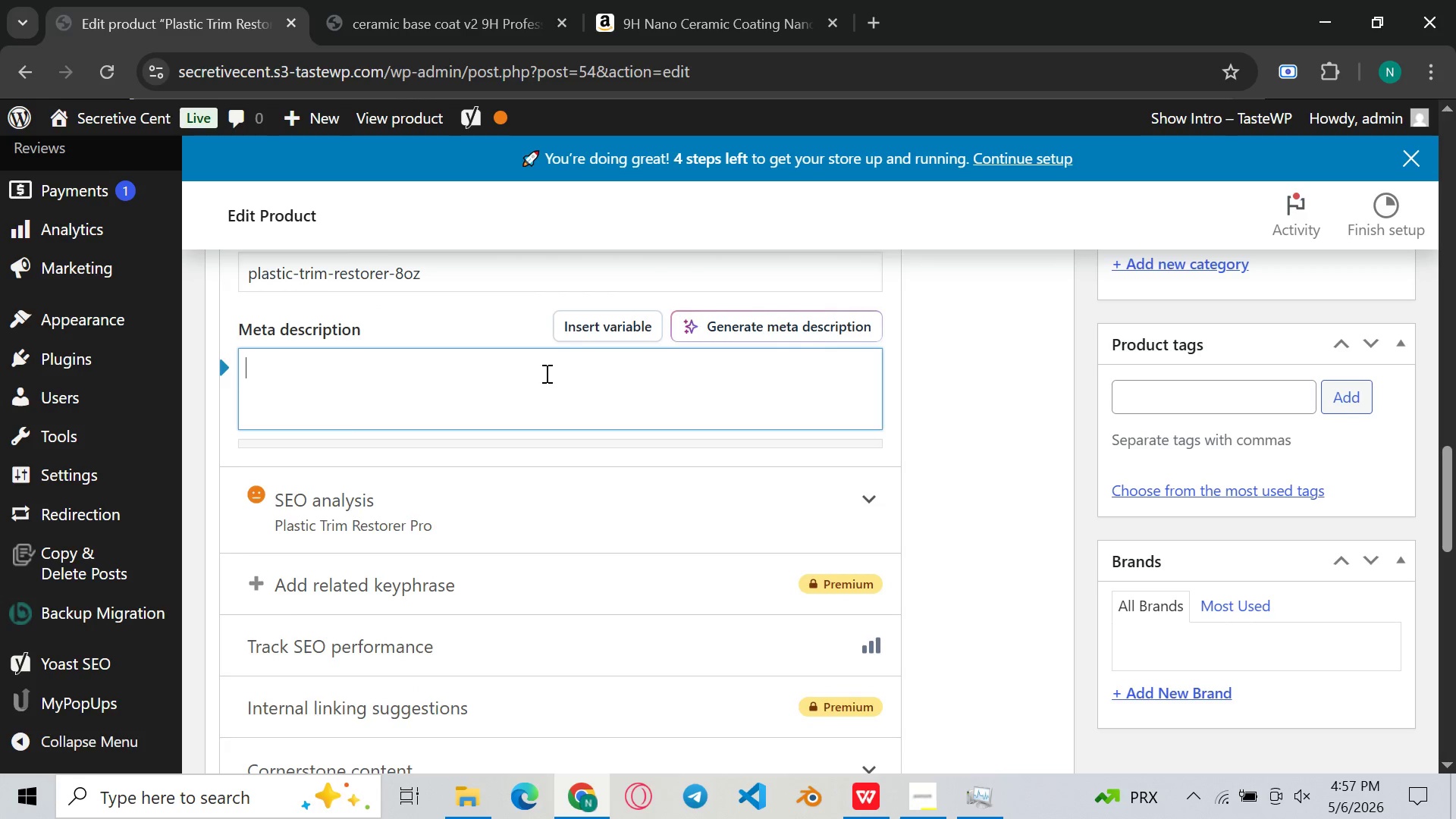 
wait(5.66)
 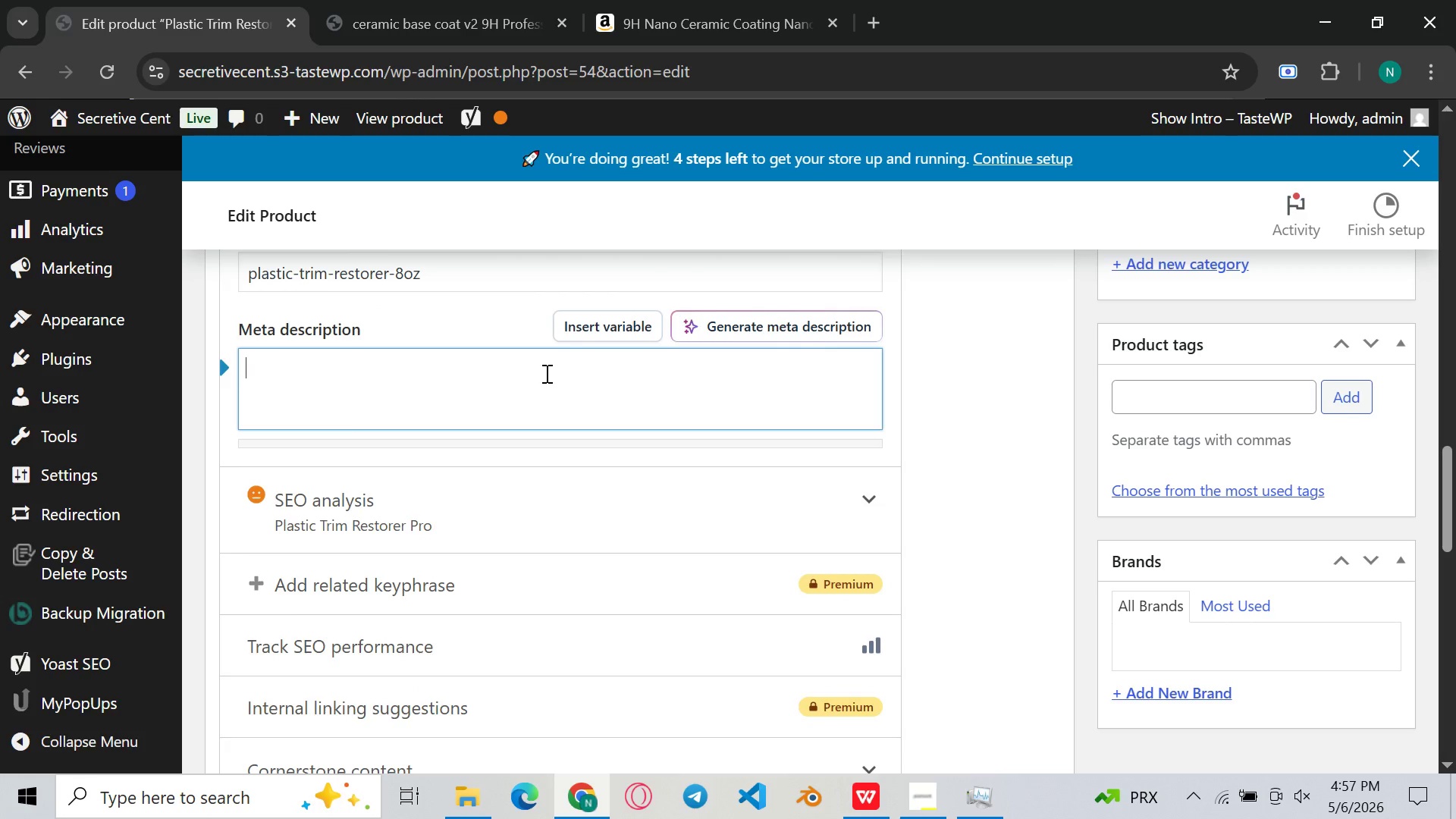 
type(HIgh)
key(Backspace)
key(Backspace)
key(Backspace)
key(Backspace)
type(High-viscodity)
key(Backspace)
key(Backspace)
key(Backspace)
key(Backspace)
type(sity )
 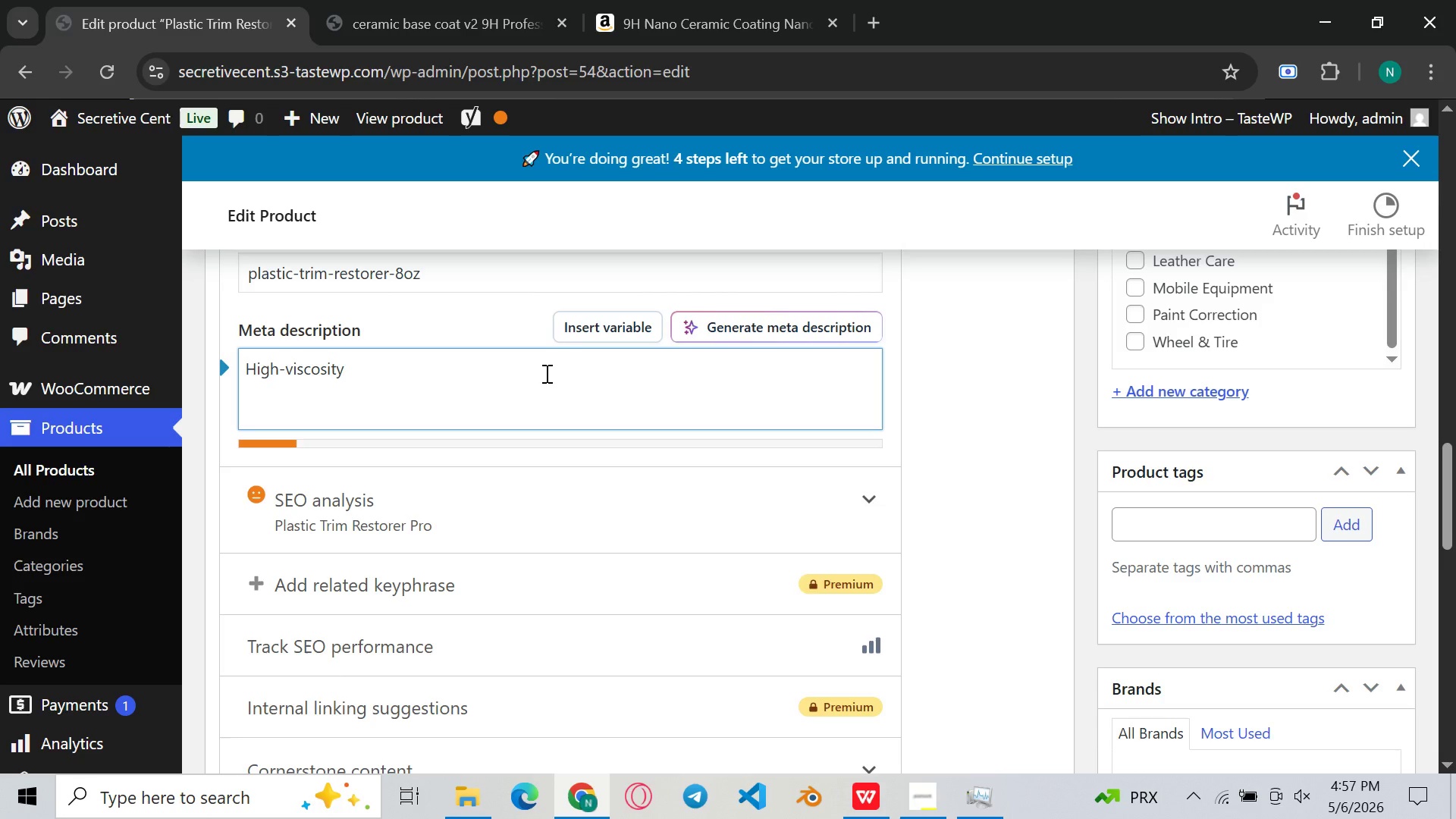 
type(plastic trim restorer - restores faded black trim, satin finish, no sling )
 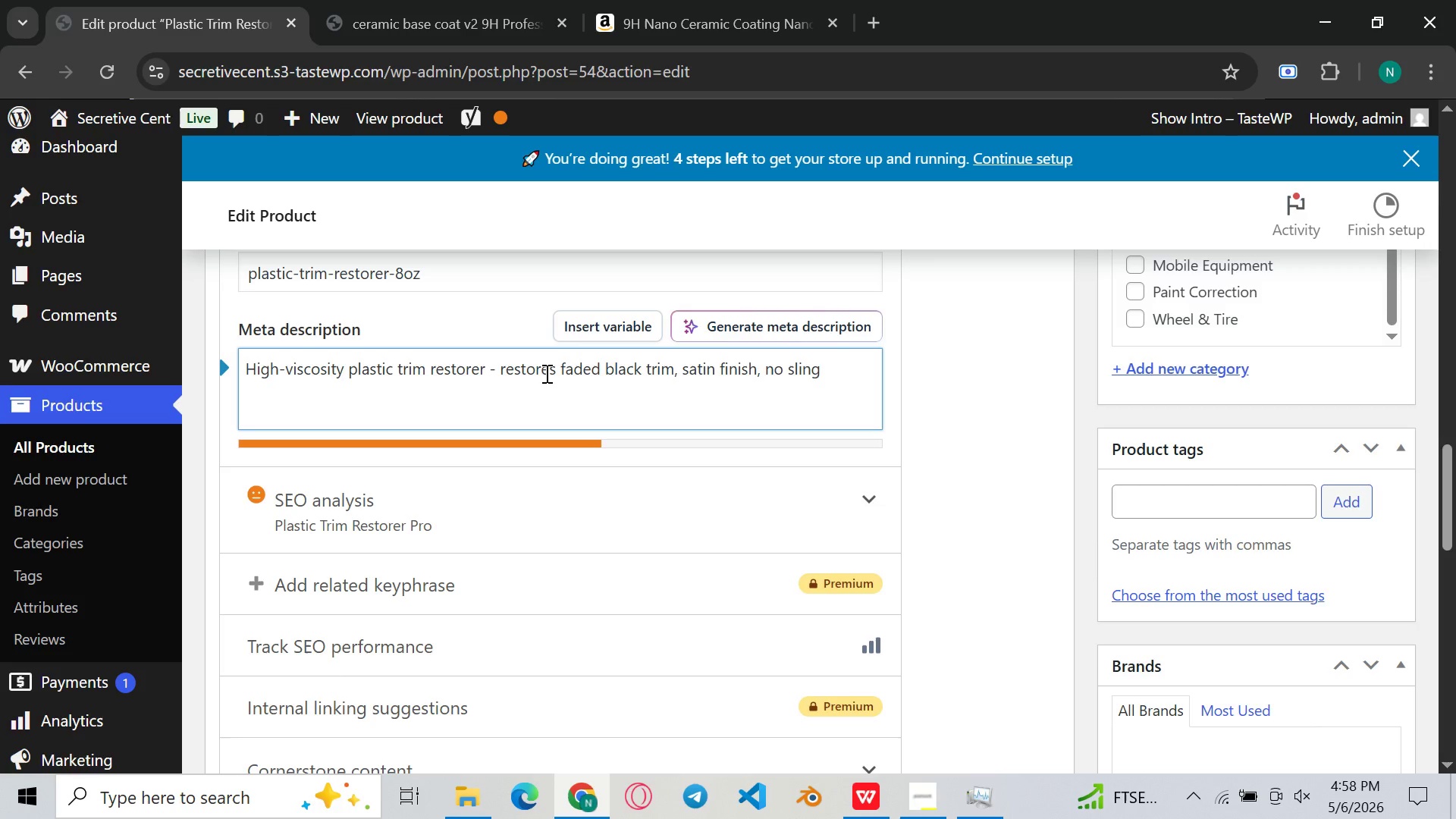 
wait(6.7)
 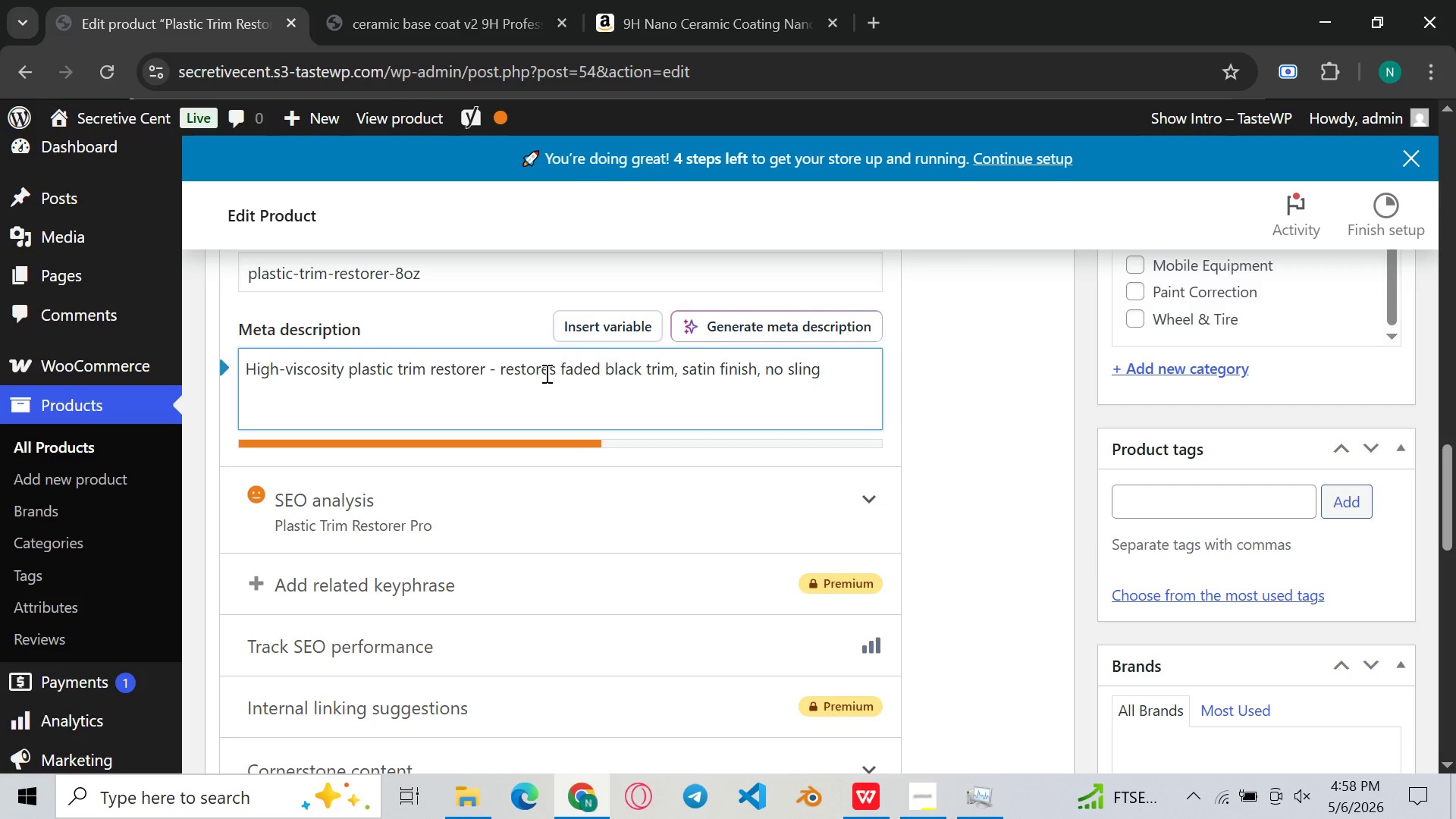 
type(. )
key(Backspace)
key(Backspace)
key(Backspace)
type(. 8oz. Exterior & interior plastics. $19.95.)
 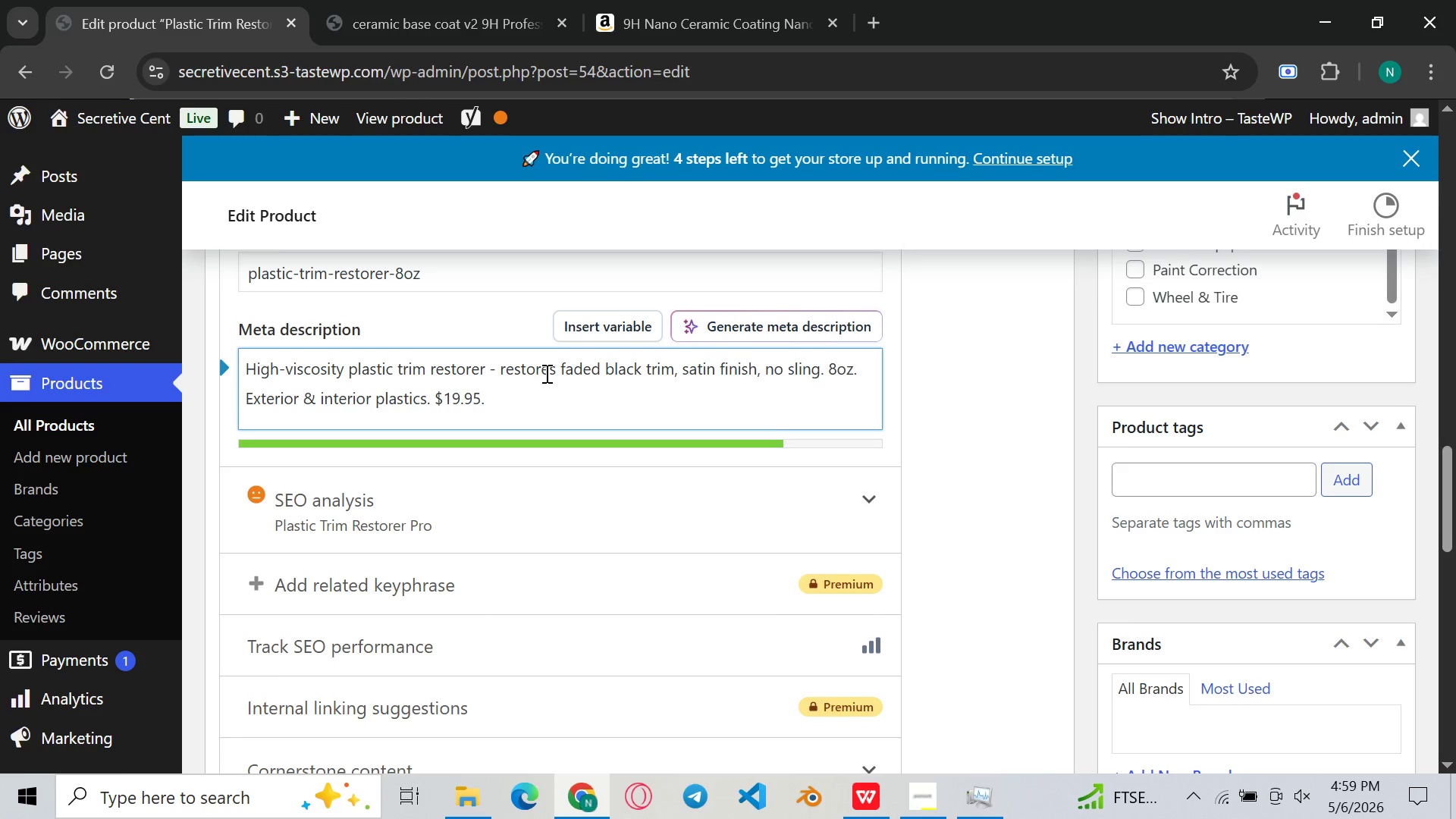 
left_click([576, 413])
 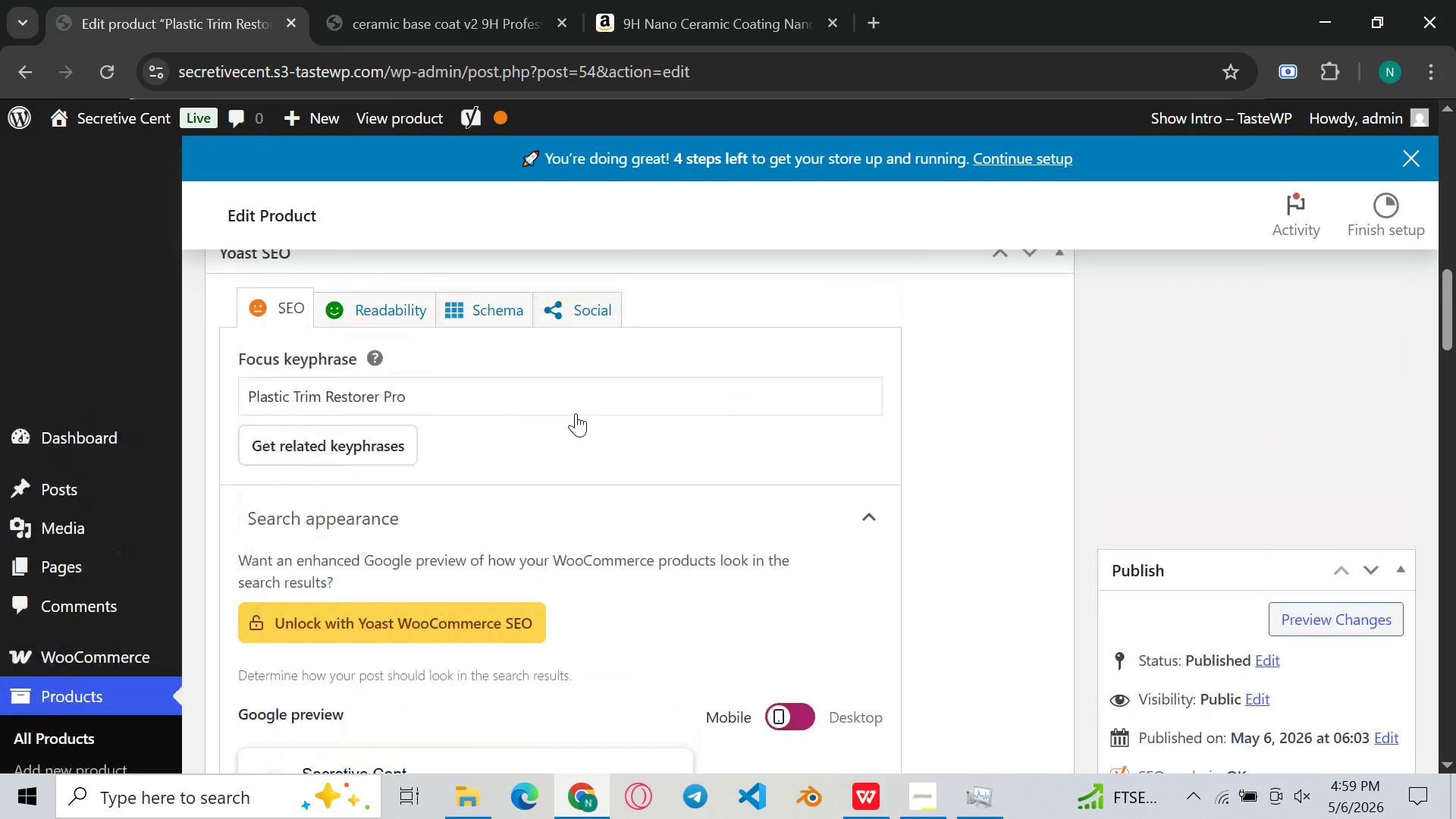 
wait(5.31)
 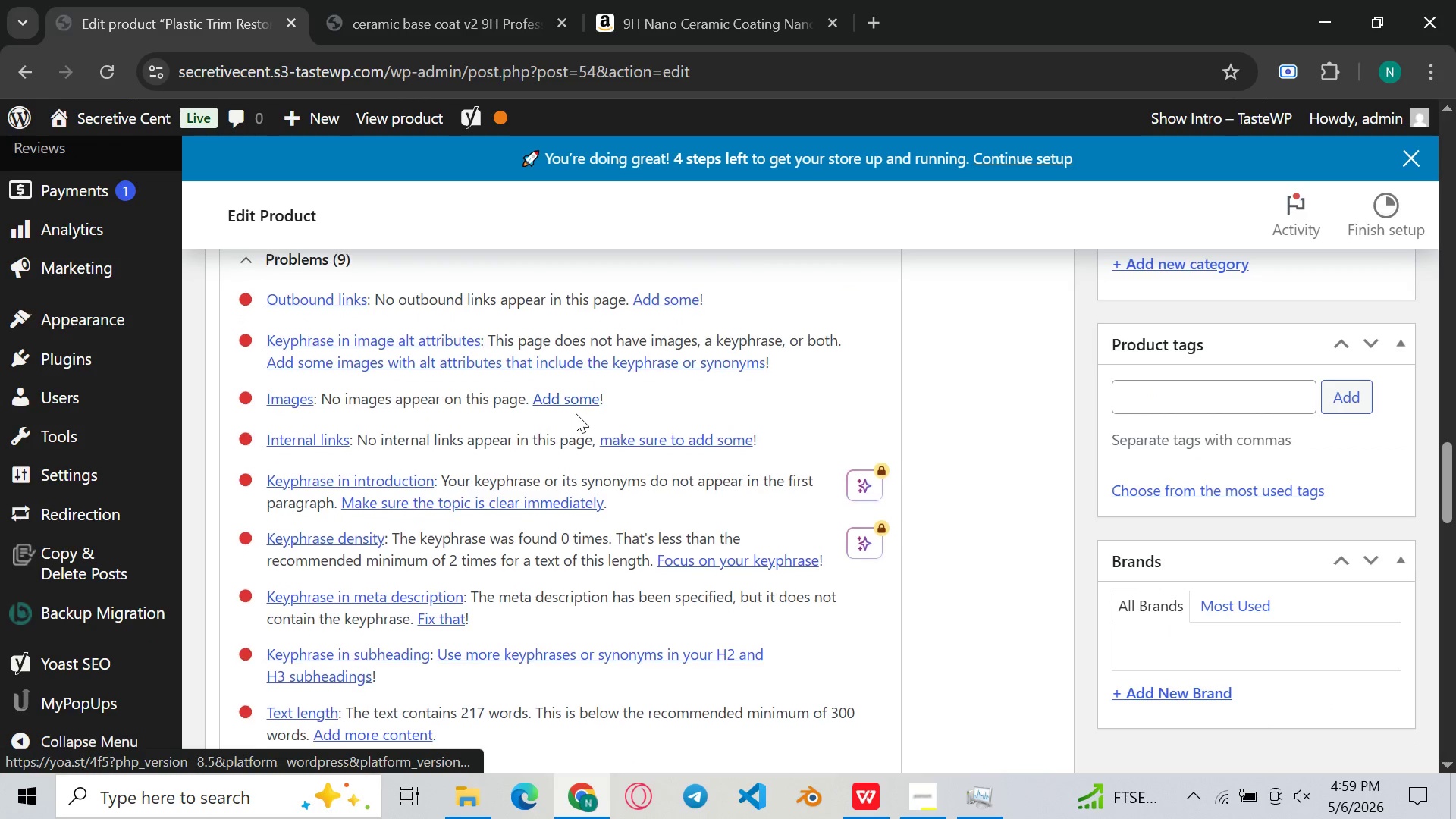 
left_click([499, 520])
 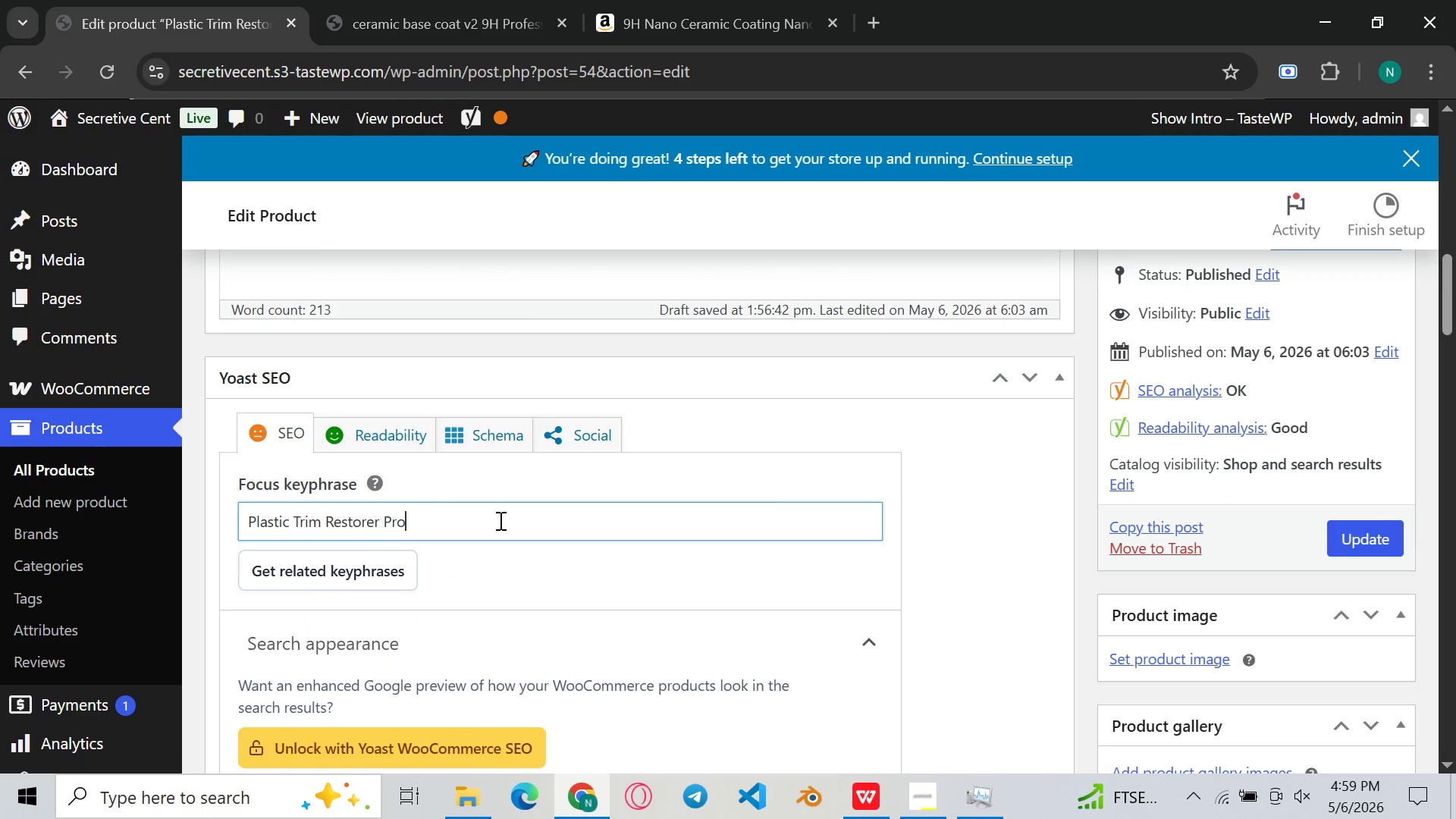 
hold_key(key=ControlLeft, duration=0.36)
 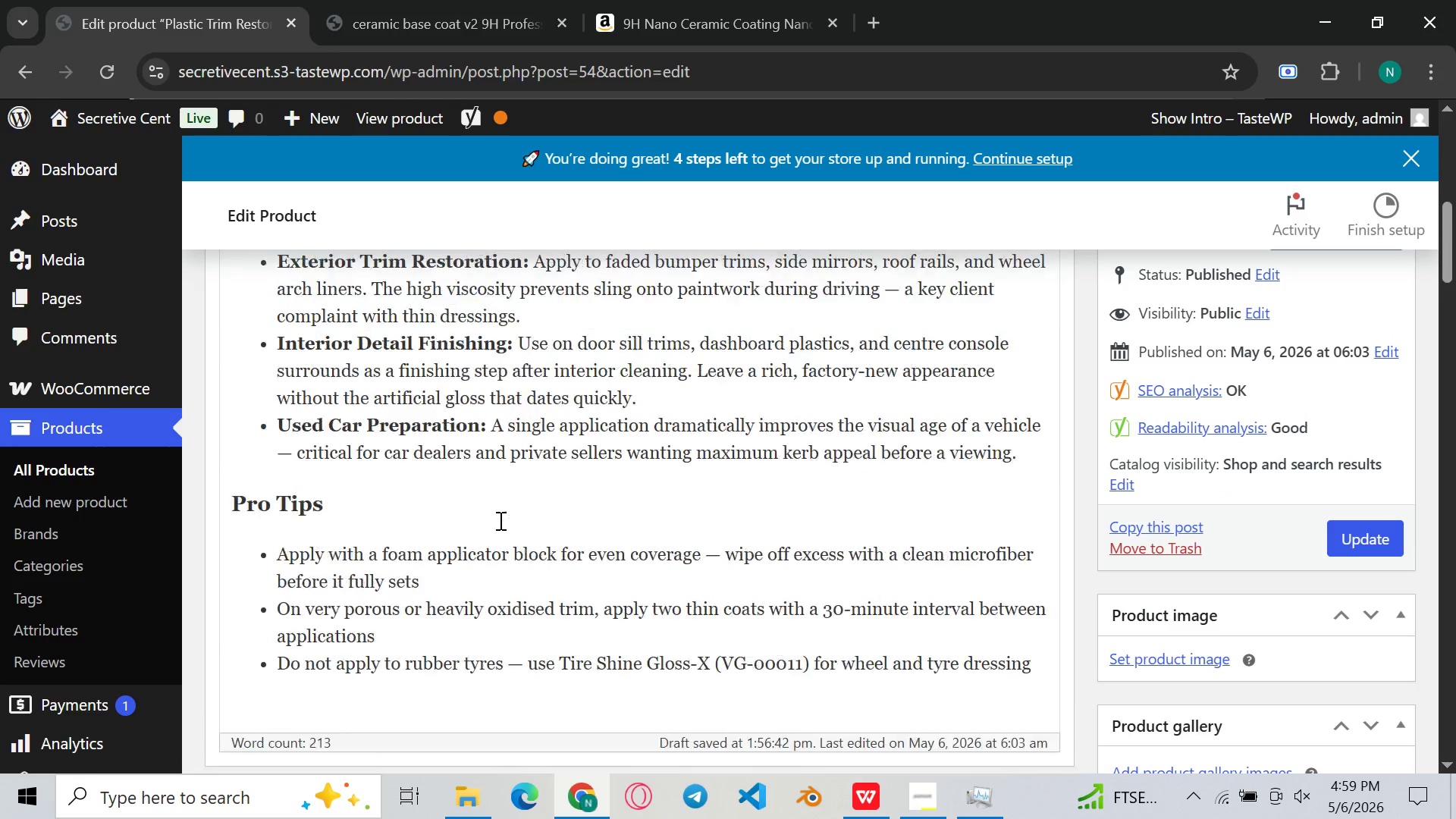 
key(A)
 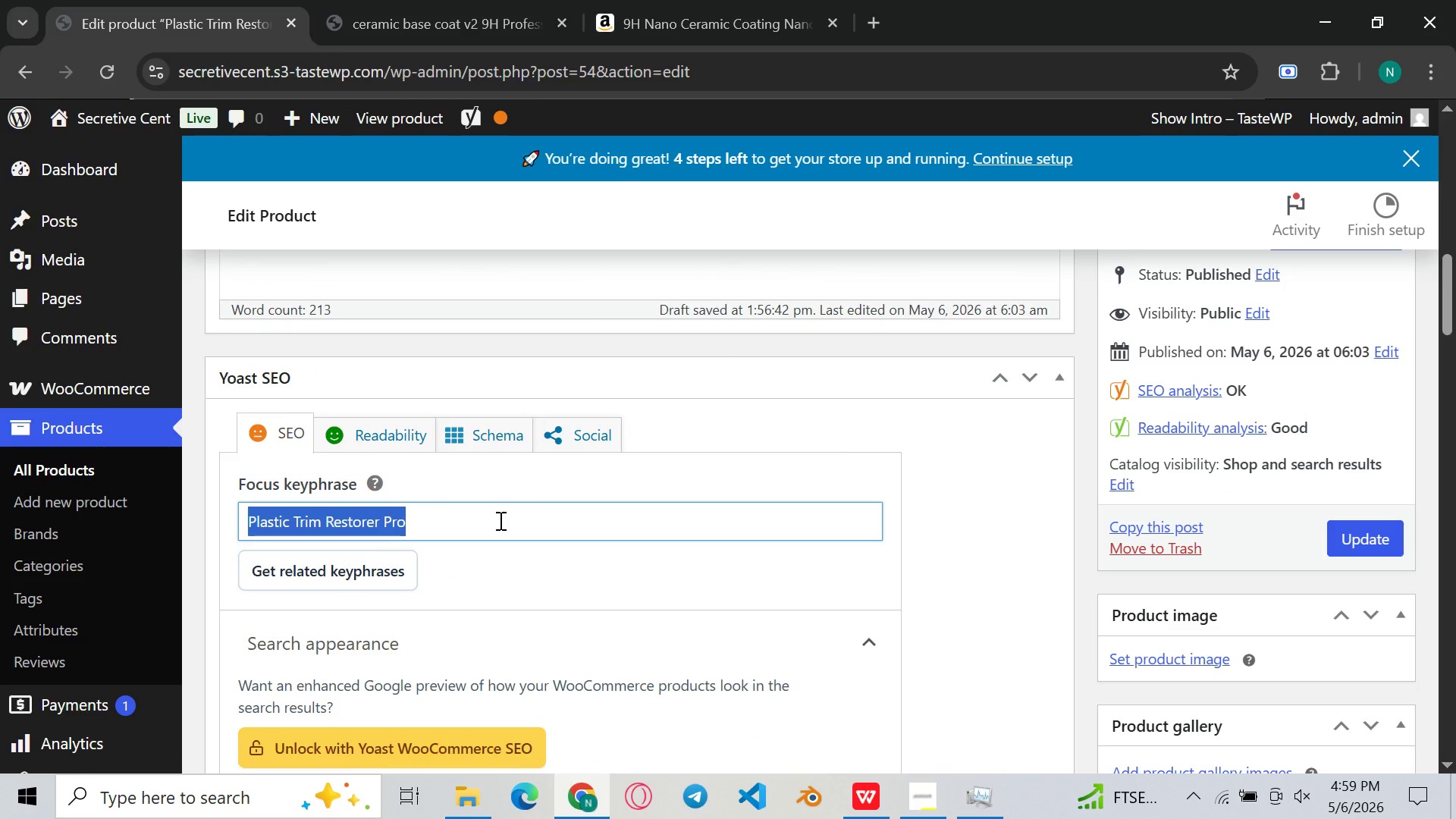 
key(Control+C)
 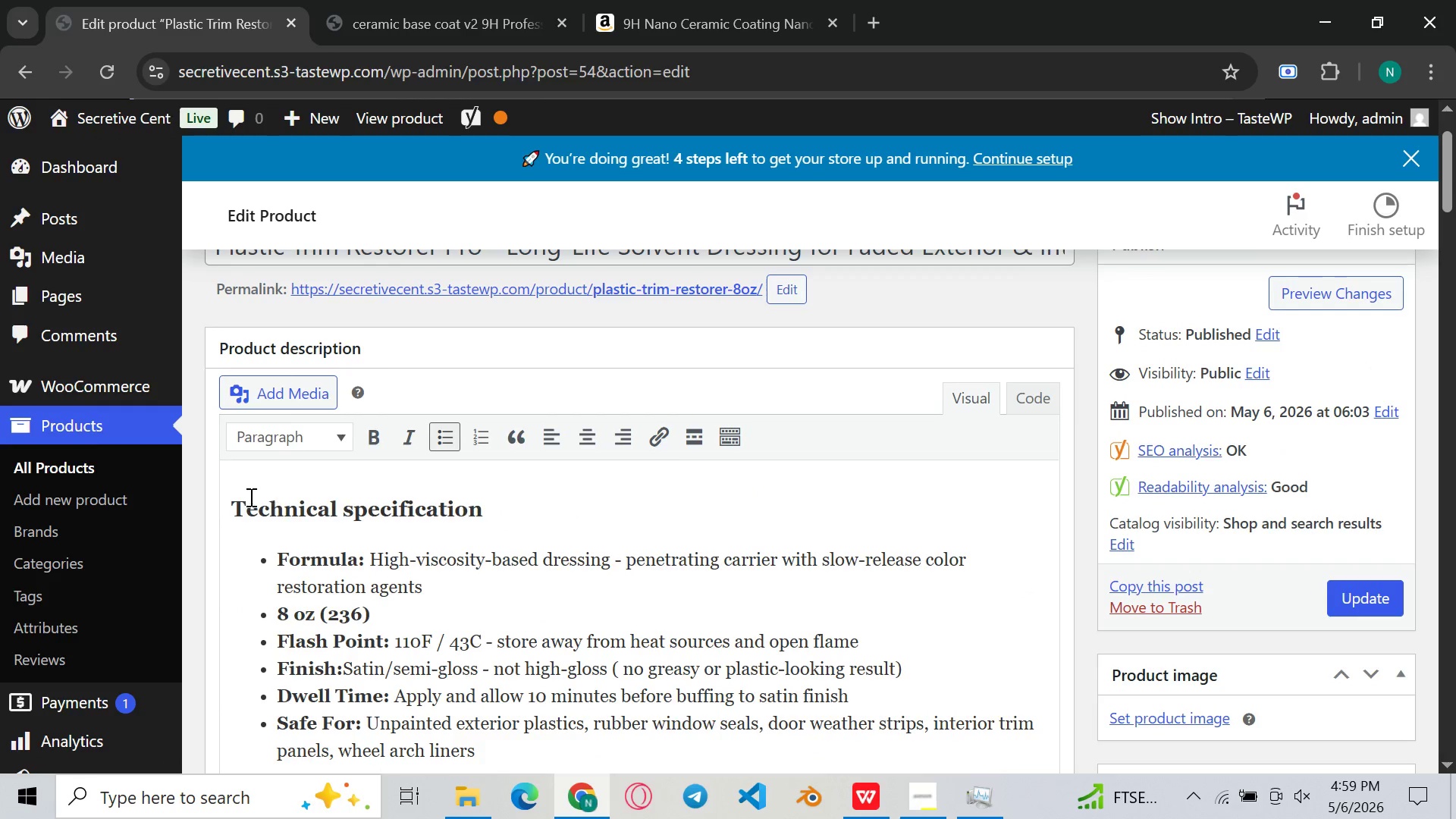 
left_click([228, 508])
 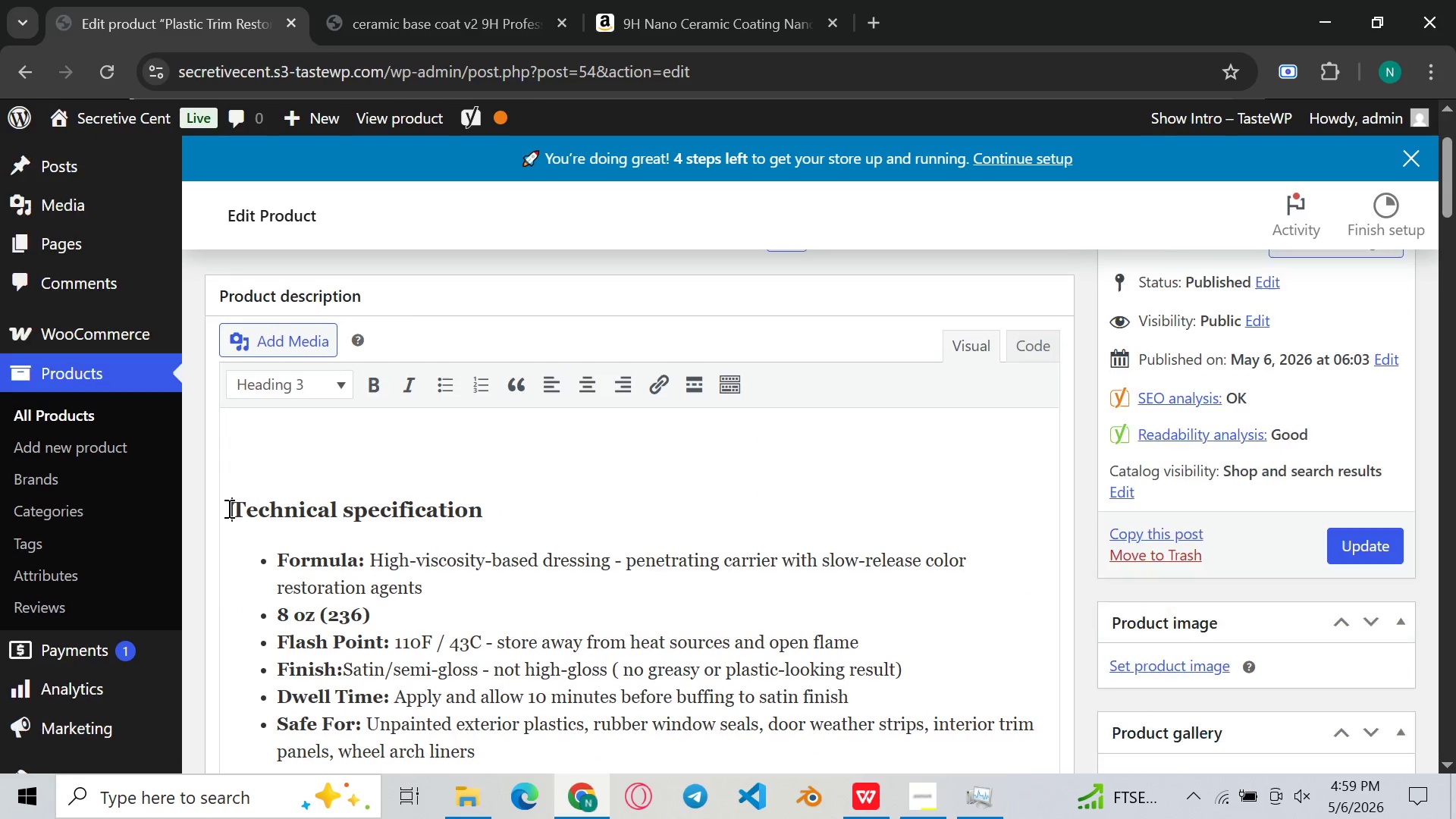 
key(Enter)
 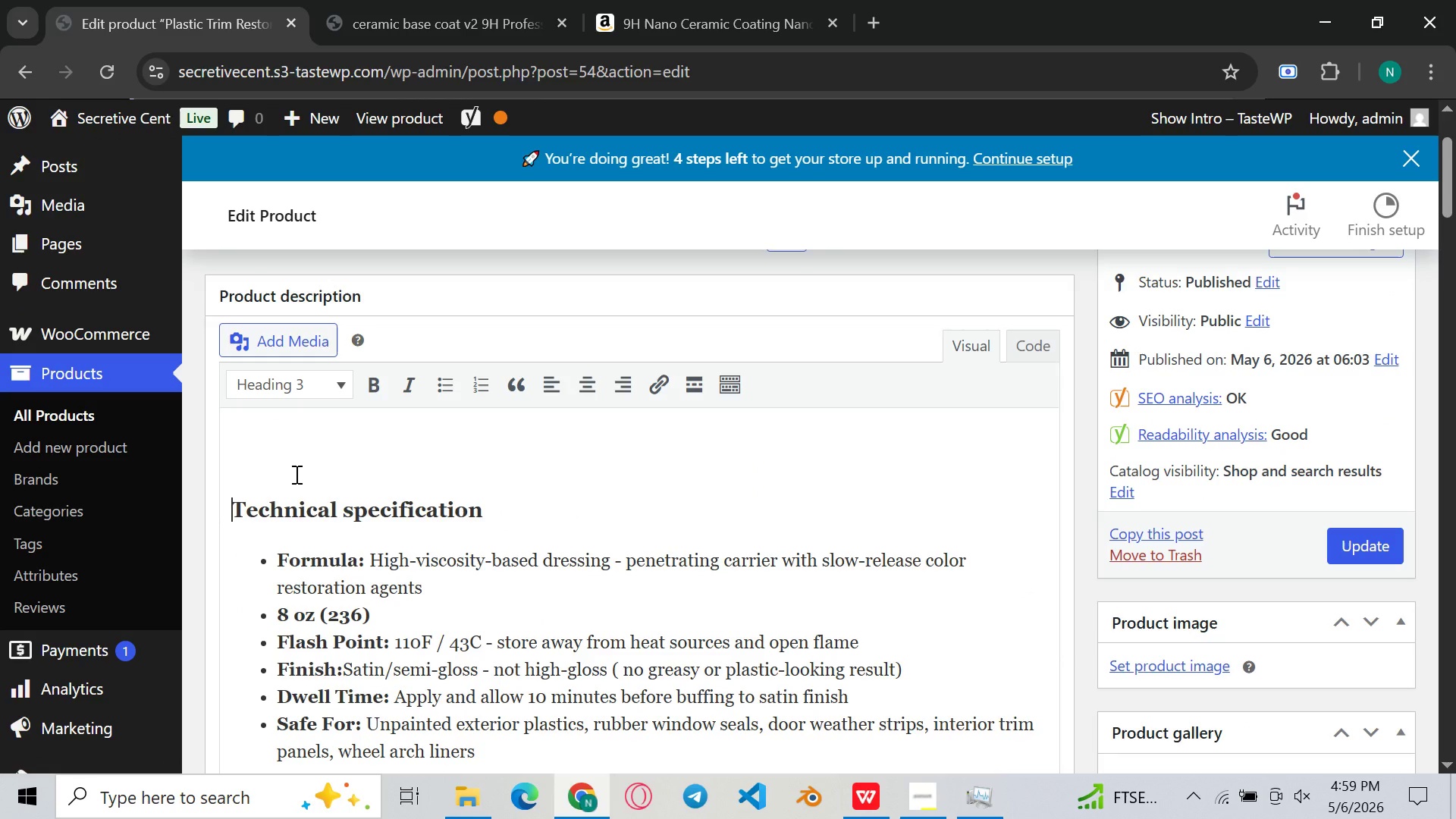 
key(Control+ControlLeft)
 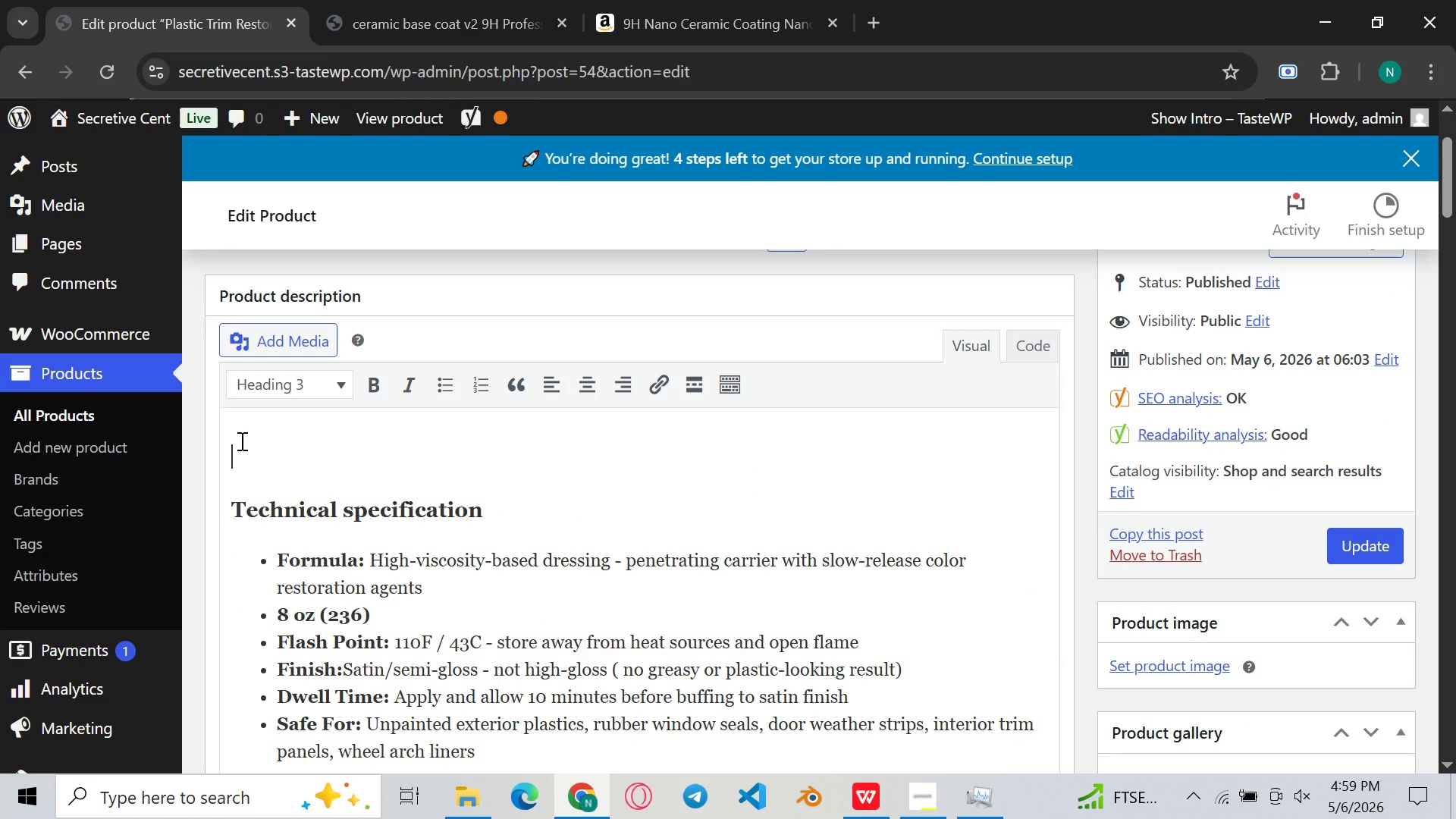 
left_click([240, 441])
 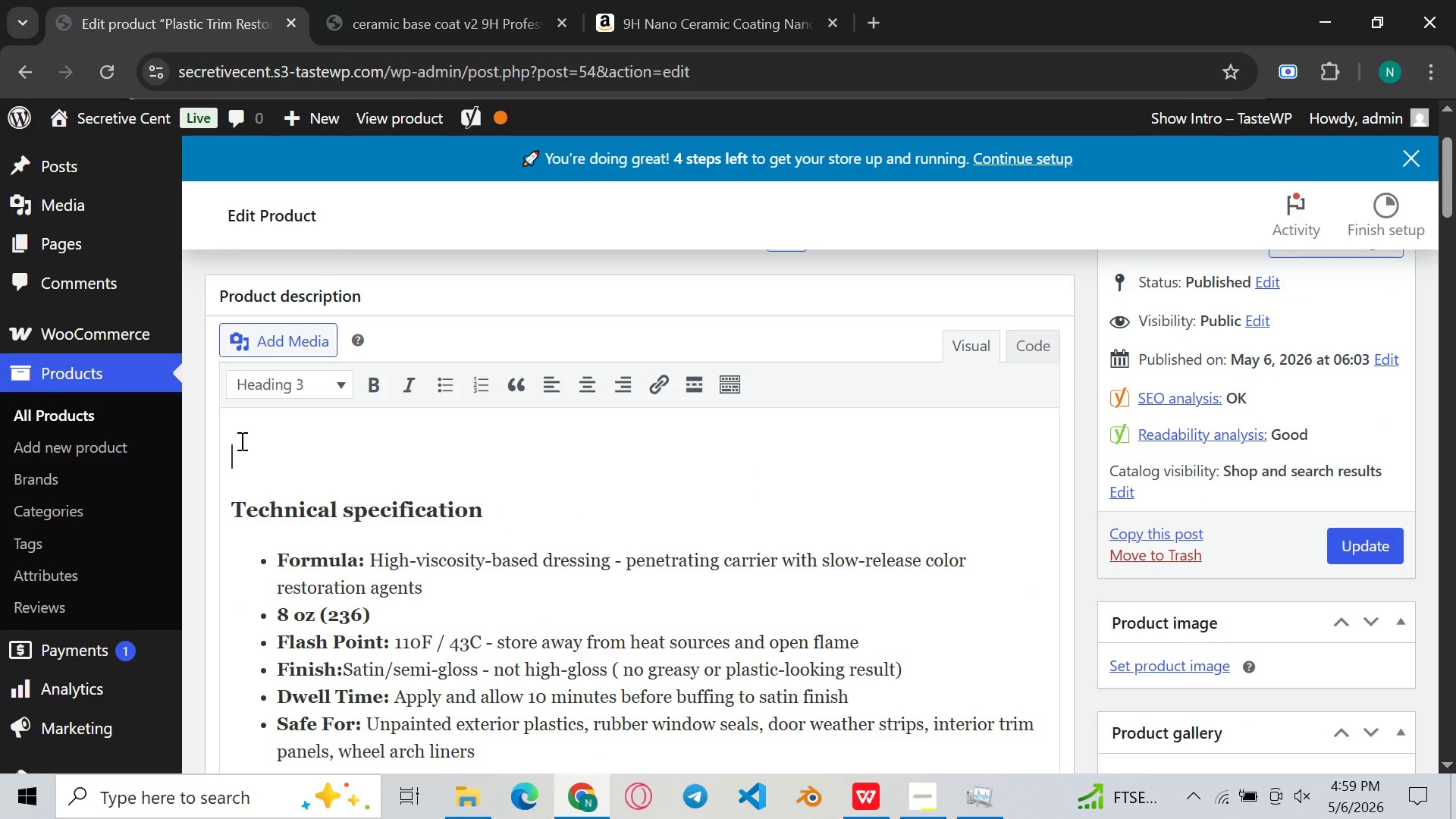 
key(Control+ControlLeft)
 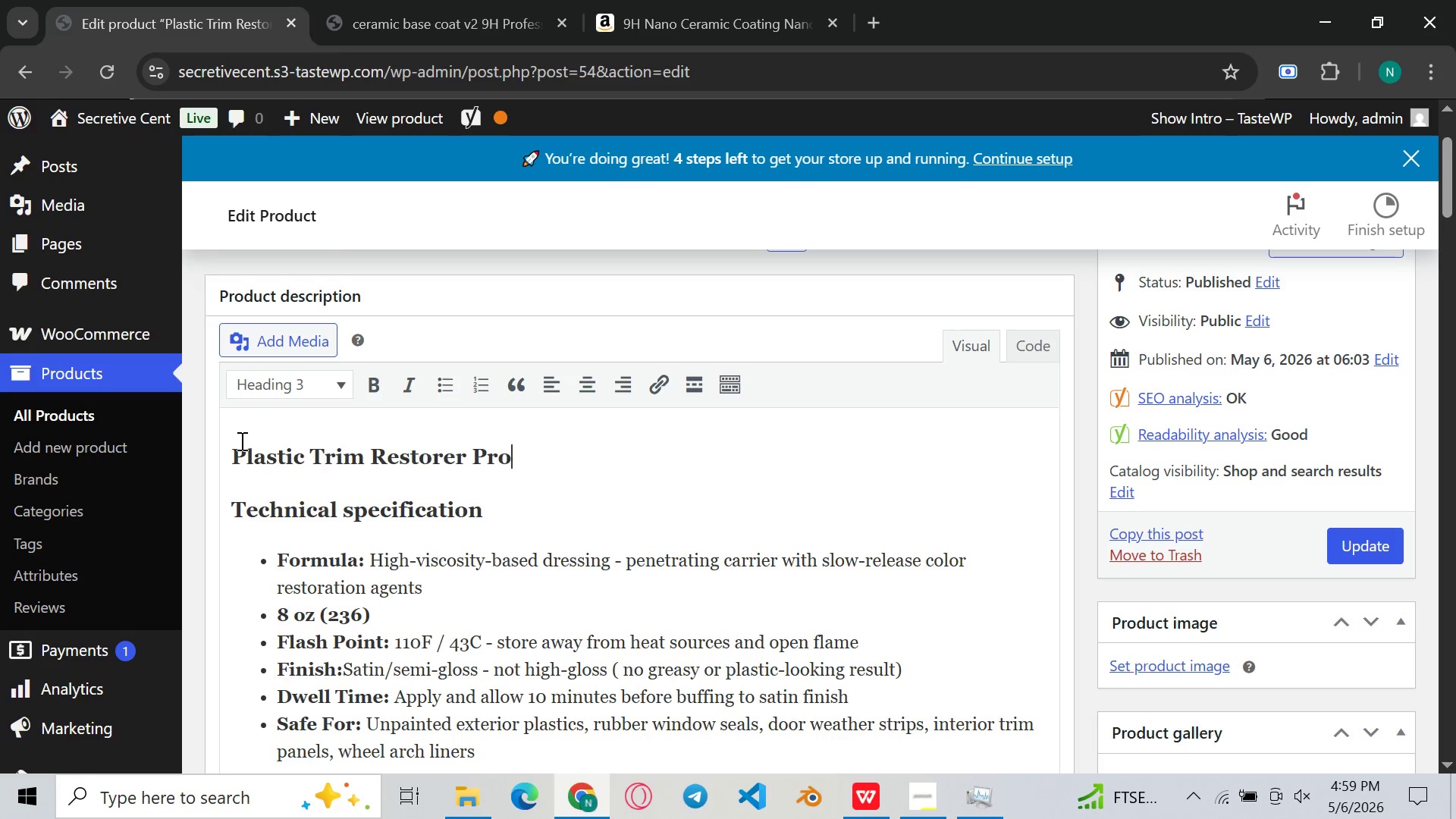 
key(Control+V)
 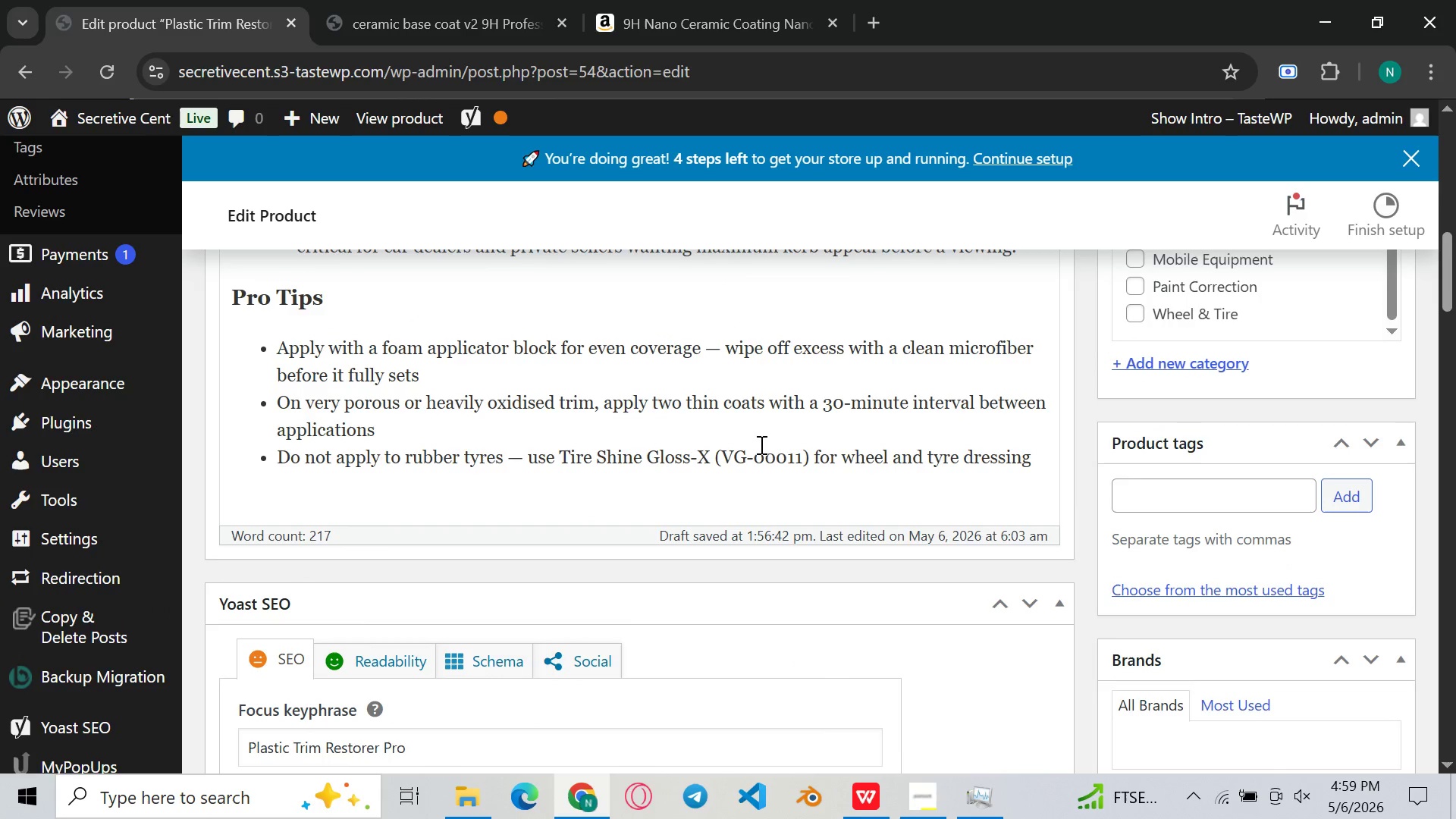 
left_click([747, 480])
 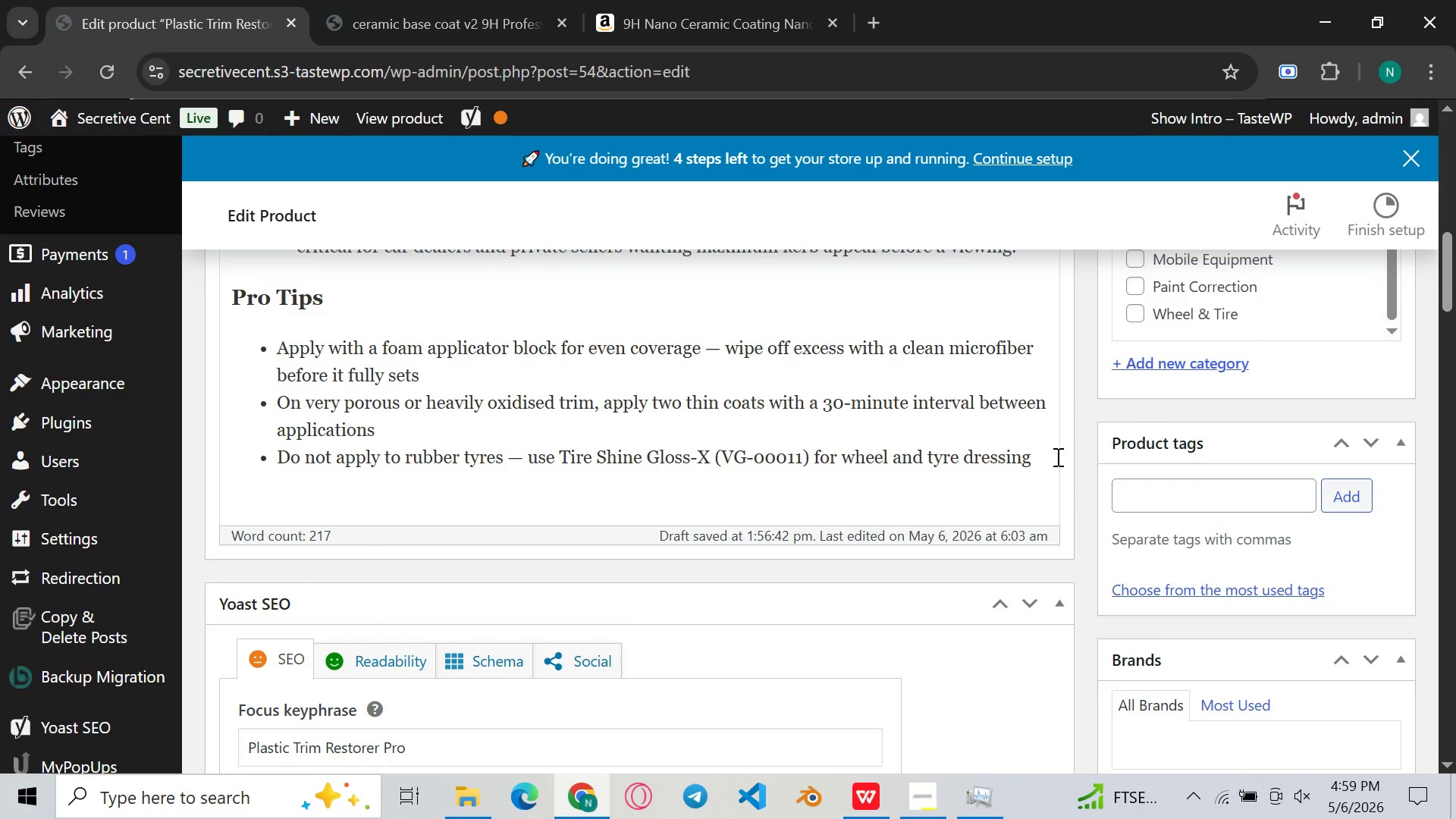 
left_click([1056, 457])
 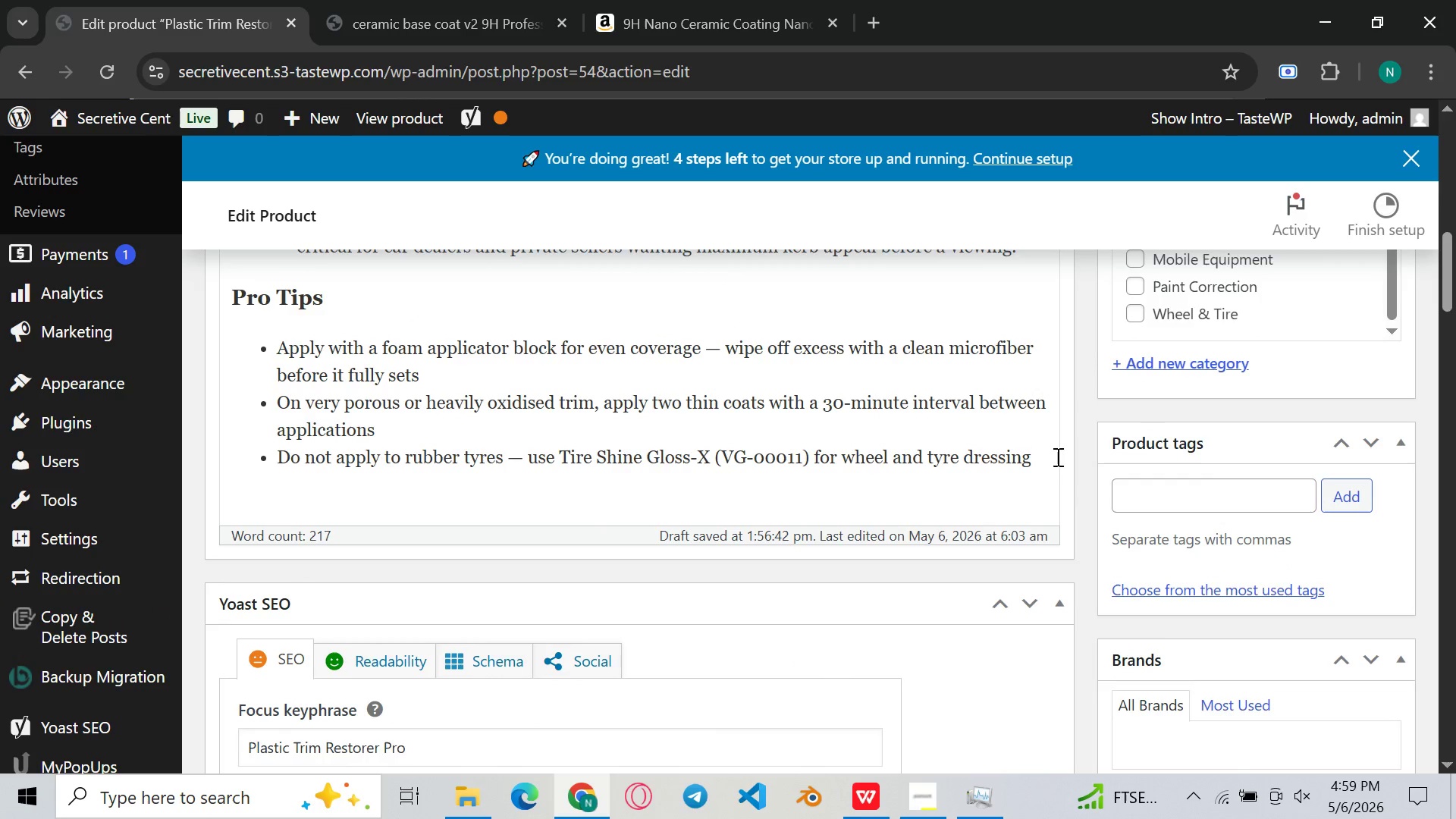 
key(Enter)
 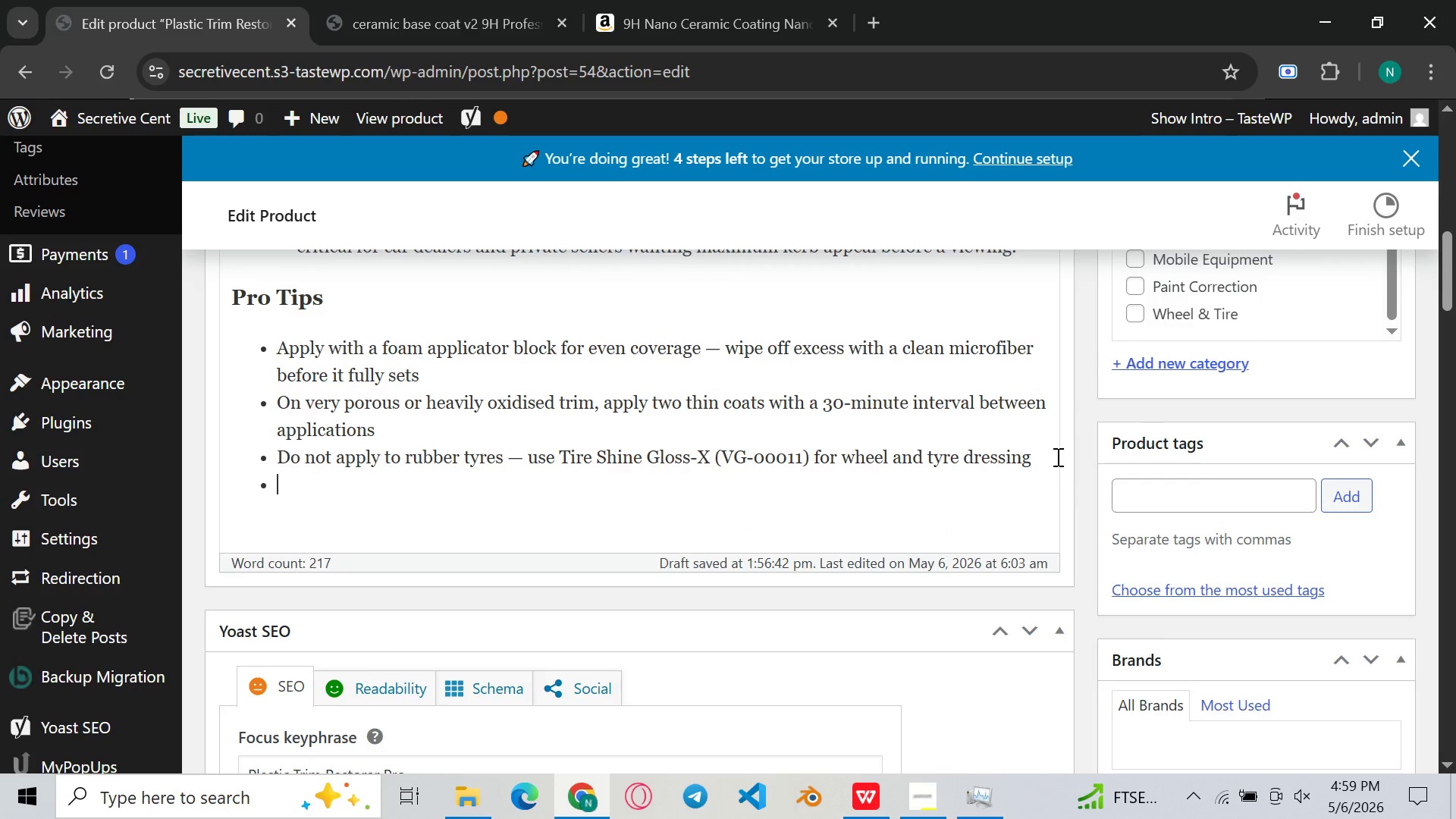 
key(Enter)
 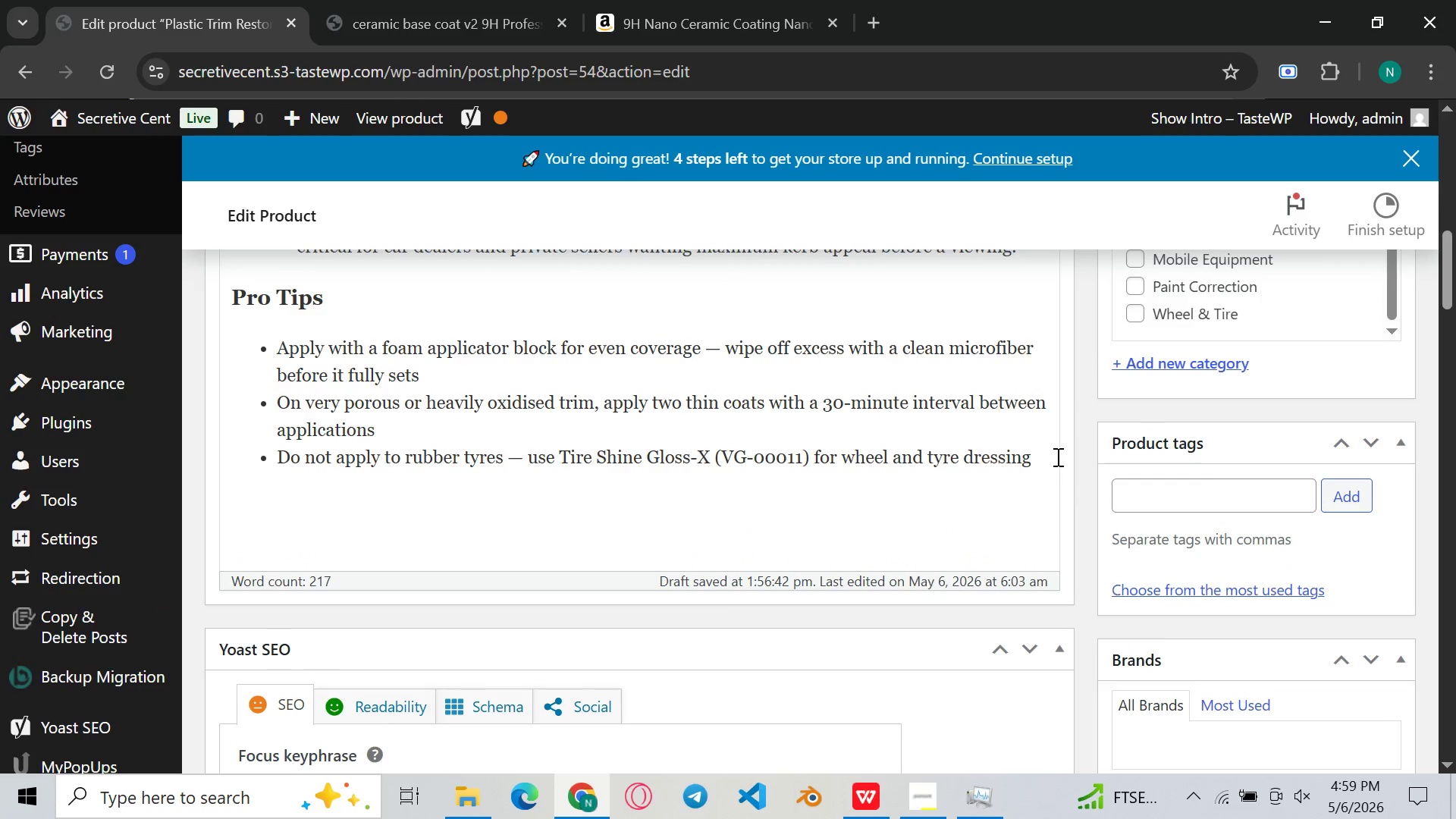 
key(Control+ControlLeft)
 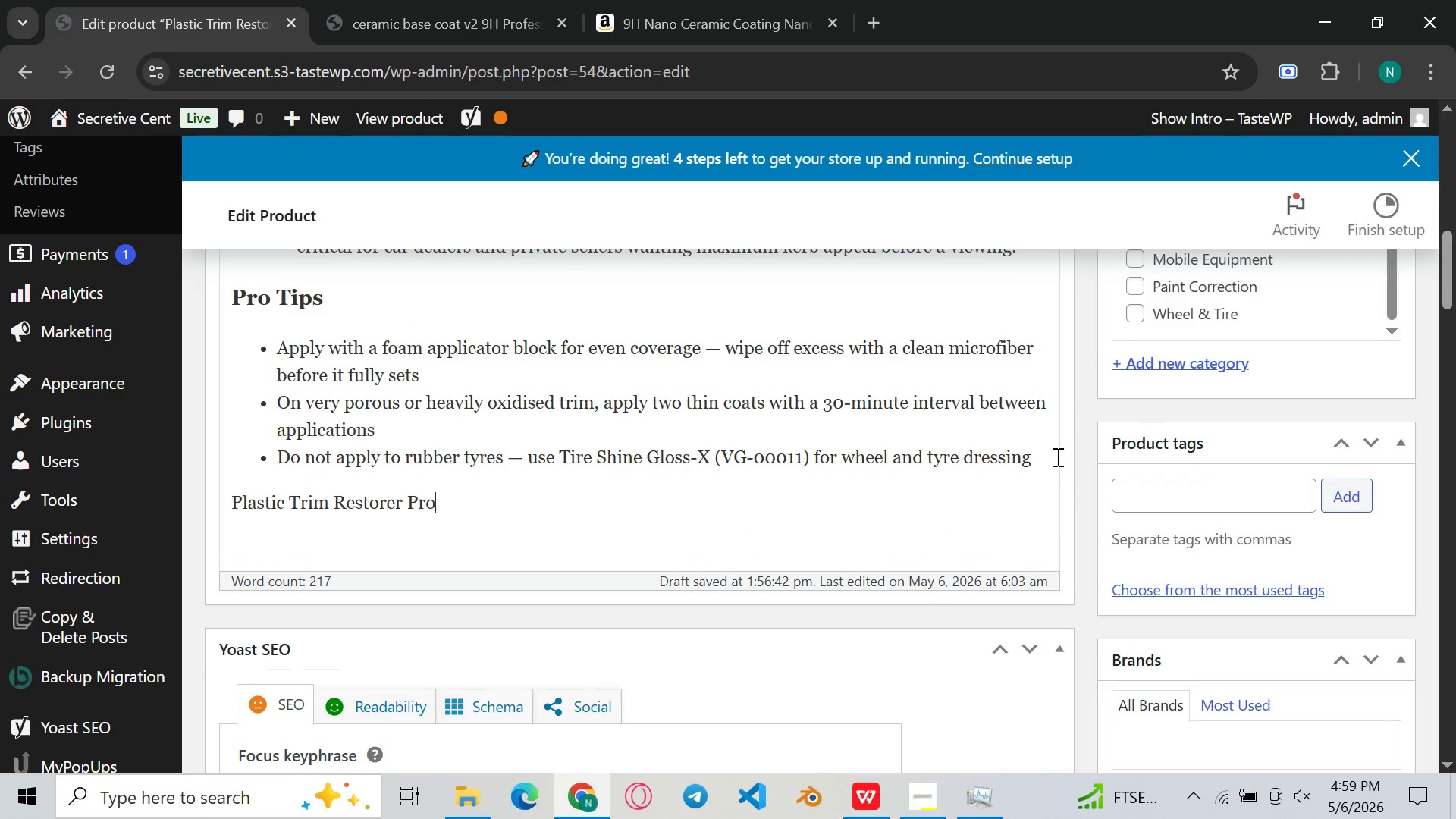 
key(Control+V)
 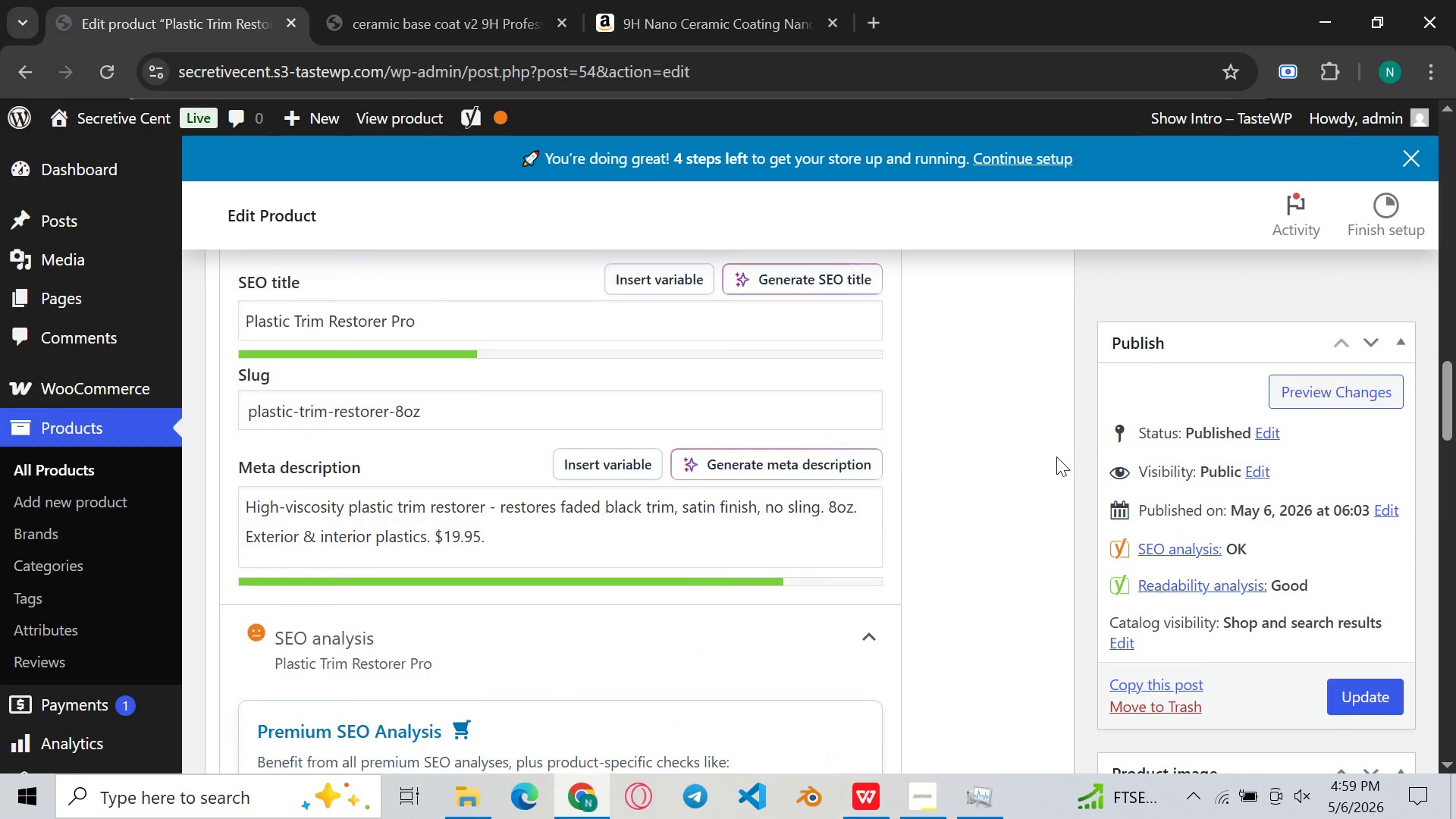 
wait(10.05)
 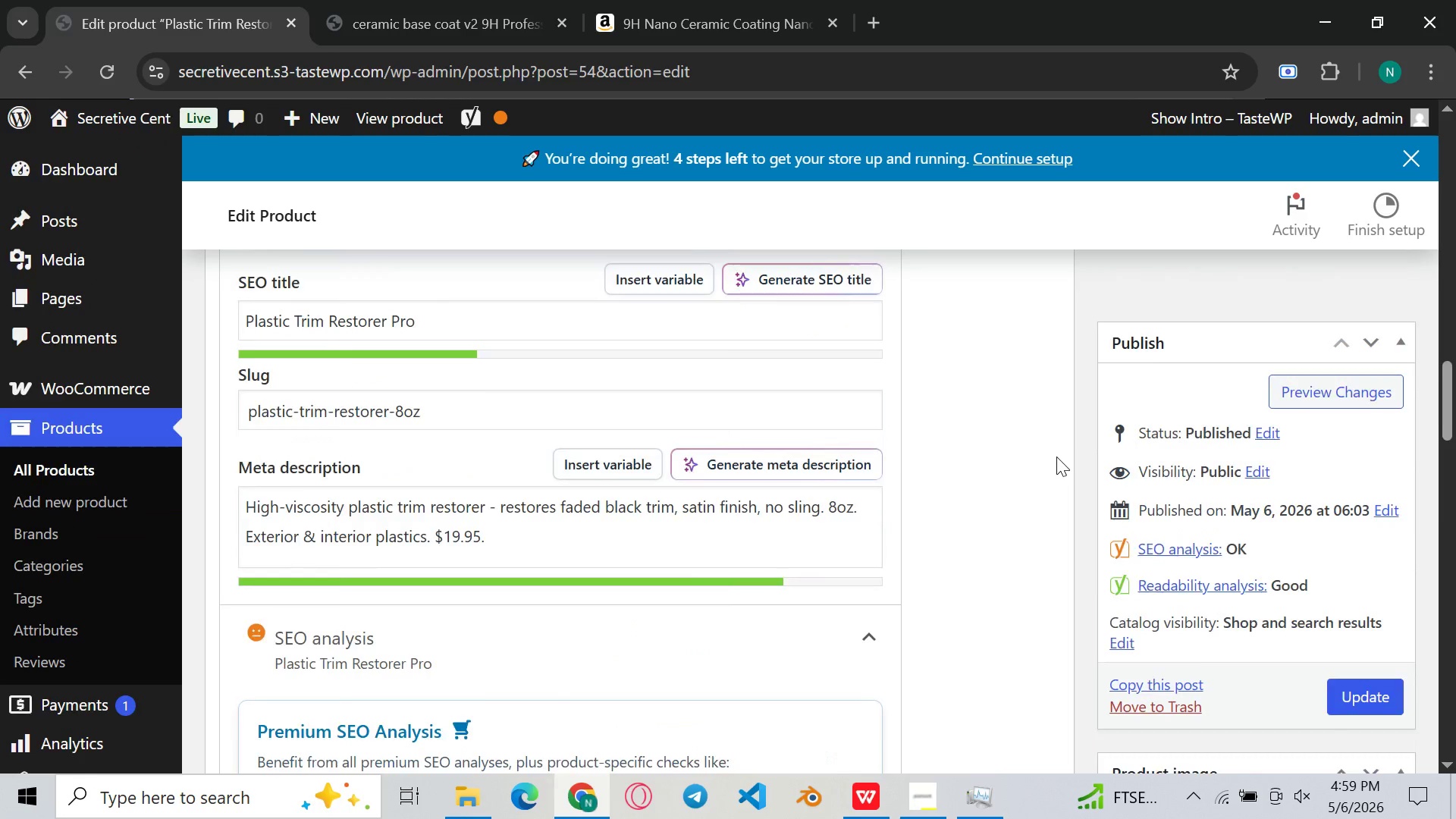 
left_click_drag(start_coordinate=[485, 569], to_coordinate=[341, 567])
 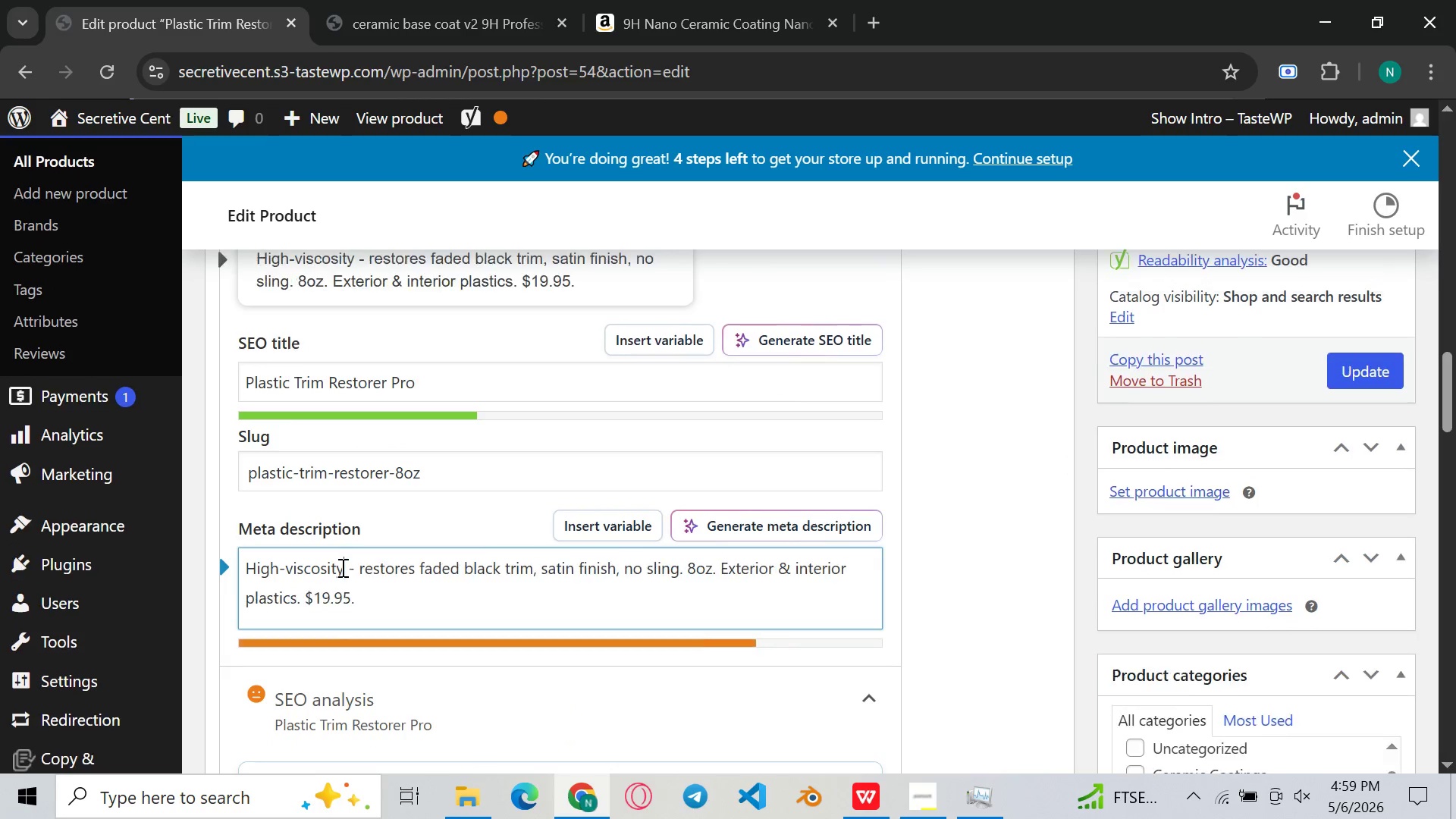 
key(Backspace)
 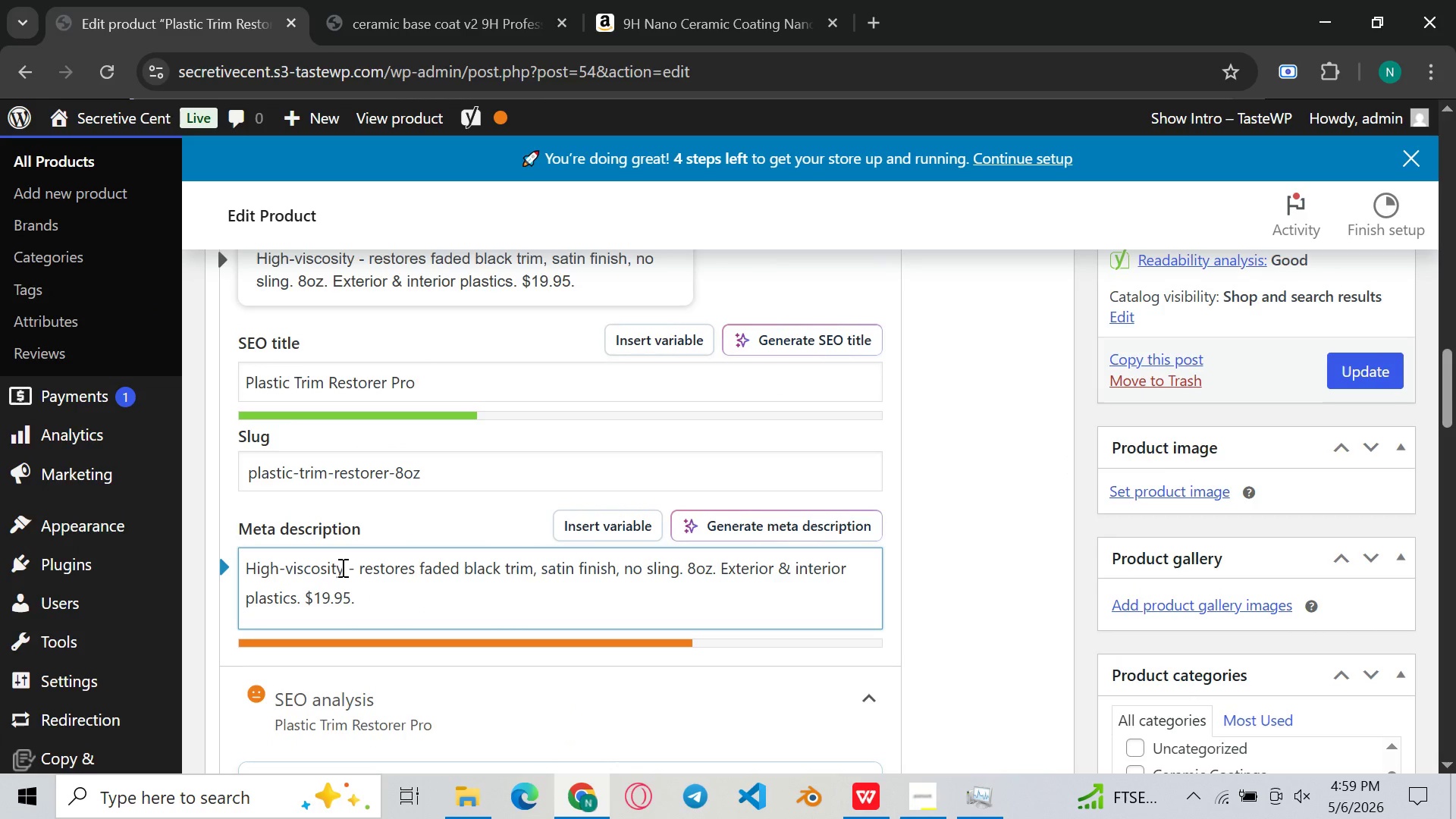 
key(Space)
 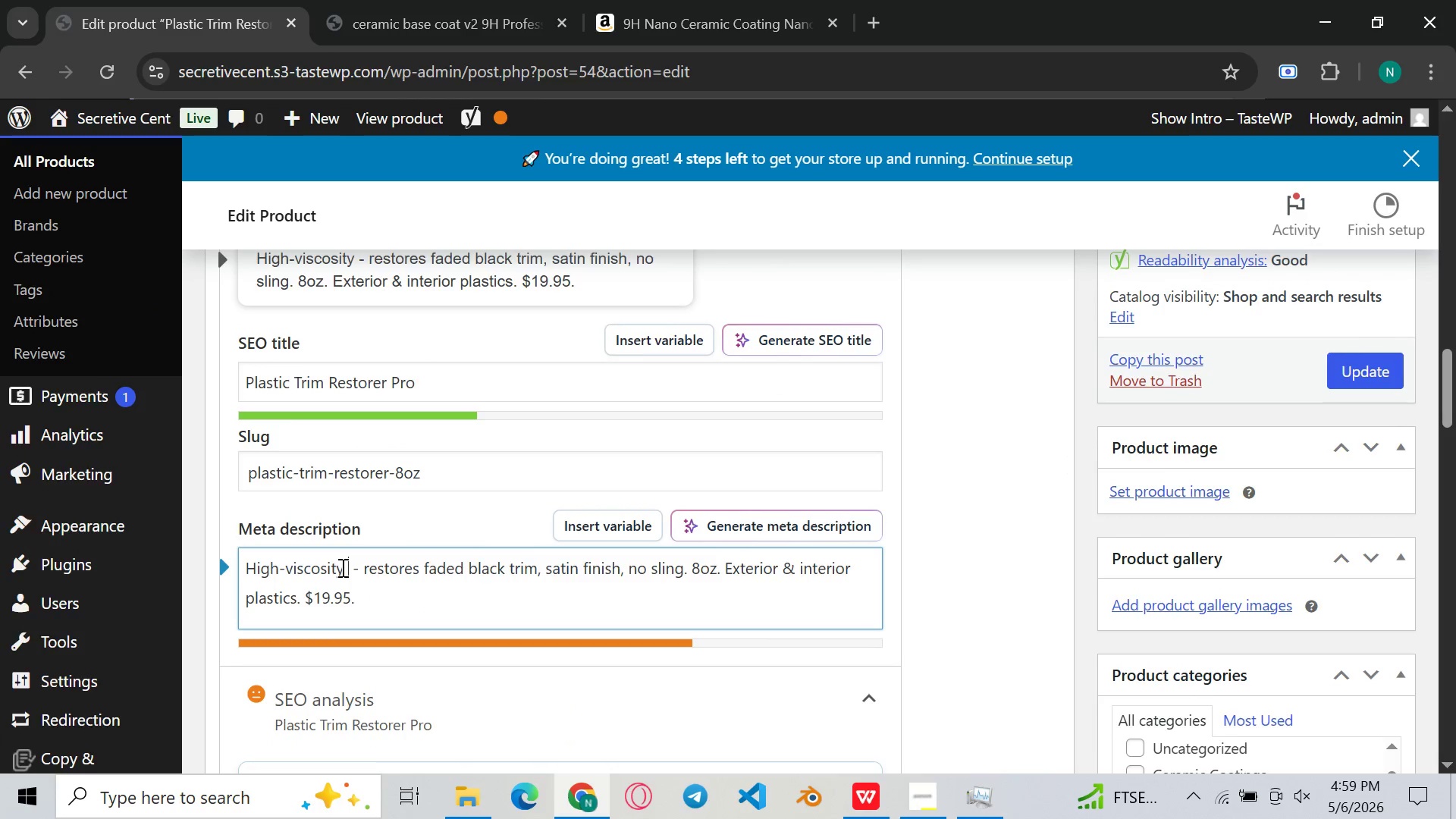 
key(Control+ControlLeft)
 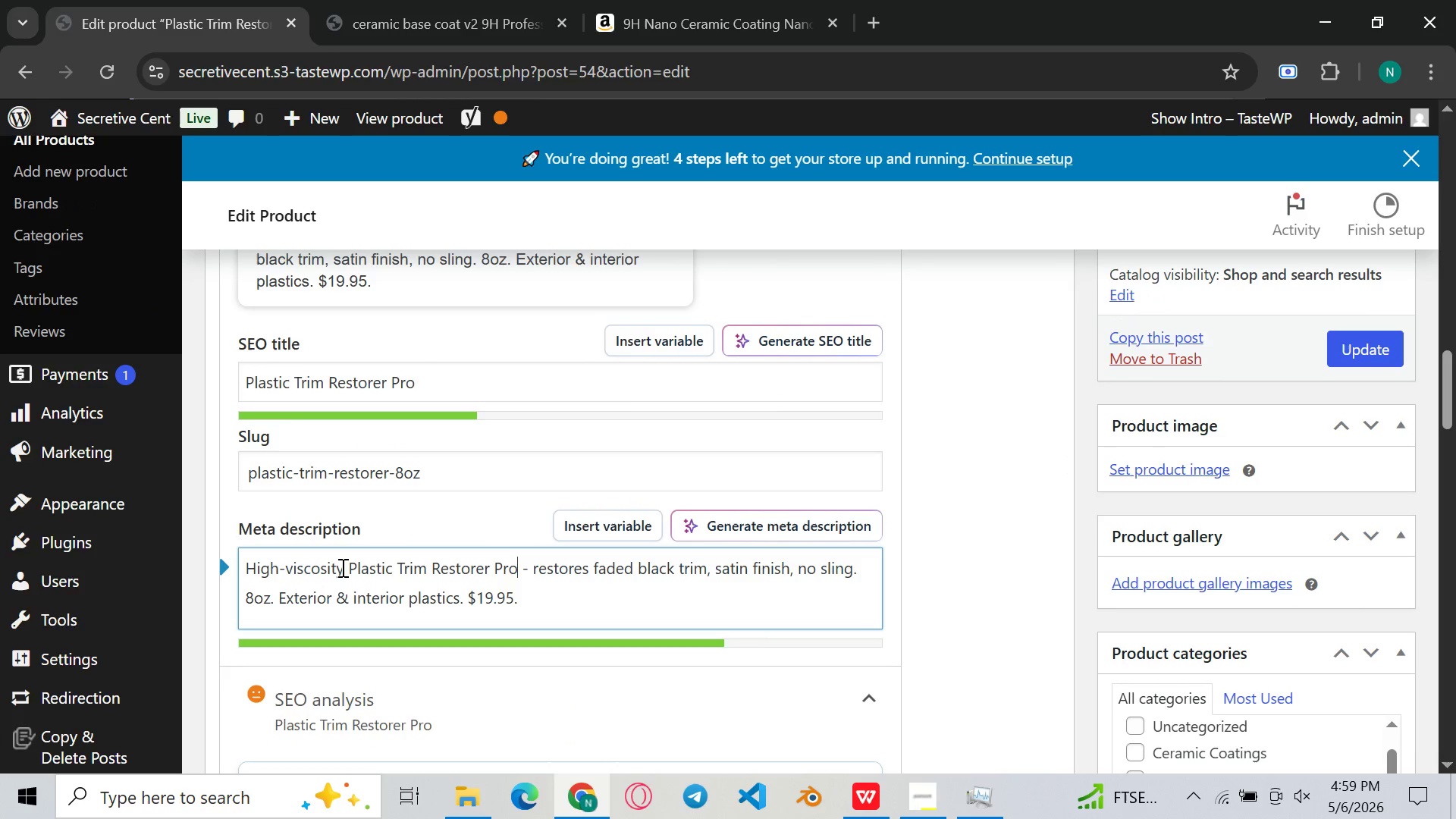 
key(Control+V)
 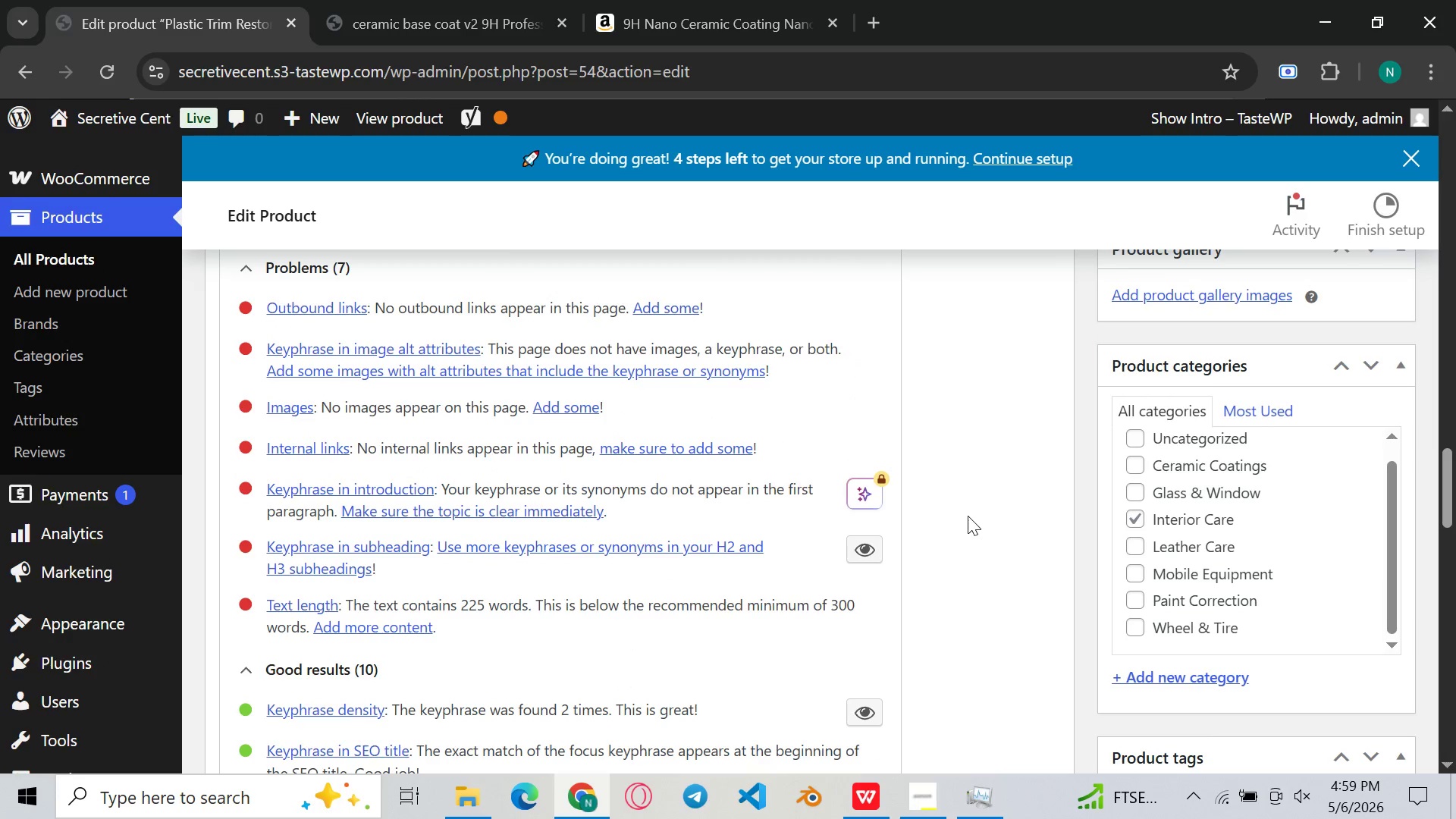 
wait(13.56)
 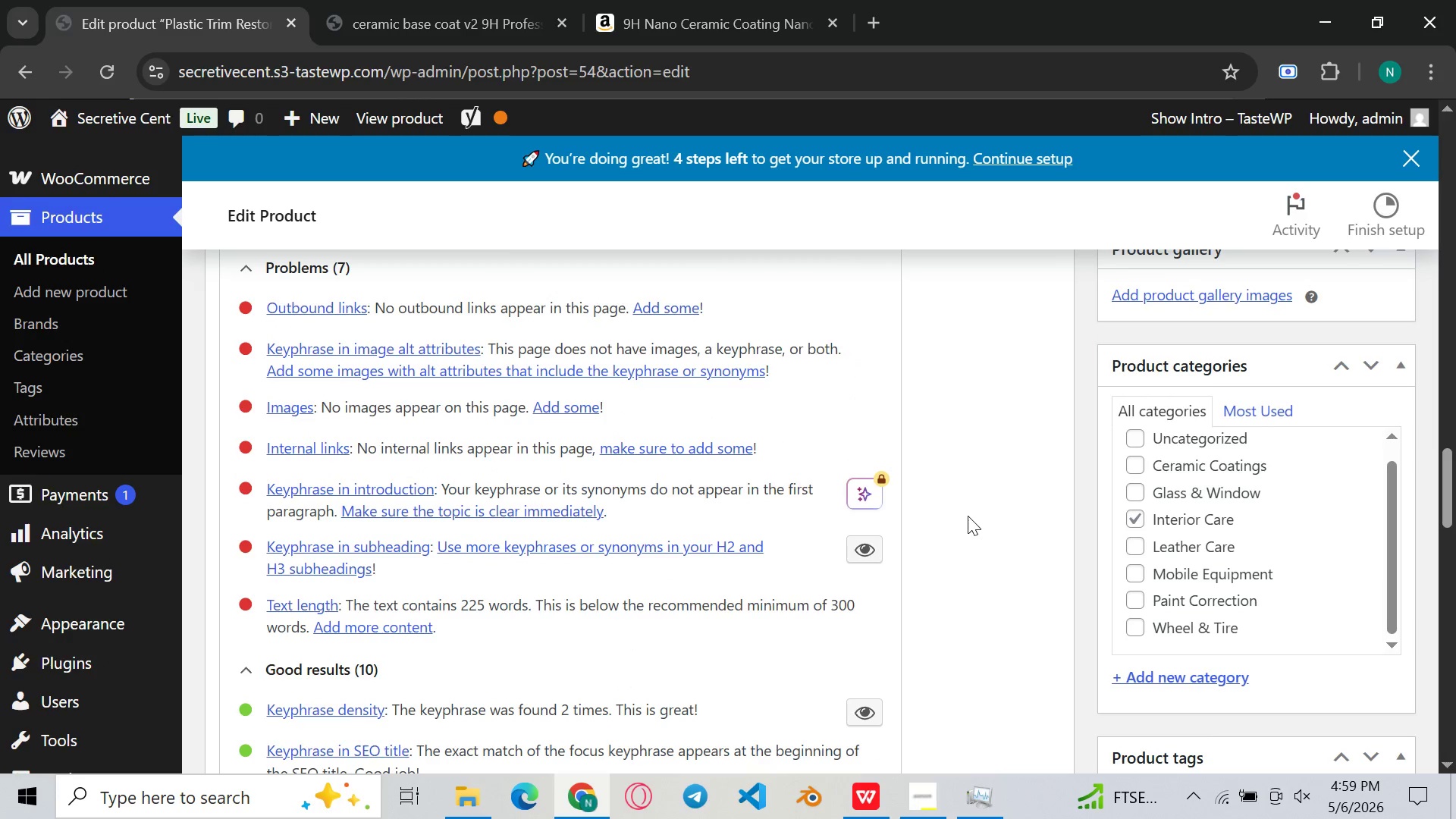 
left_click([854, 358])
 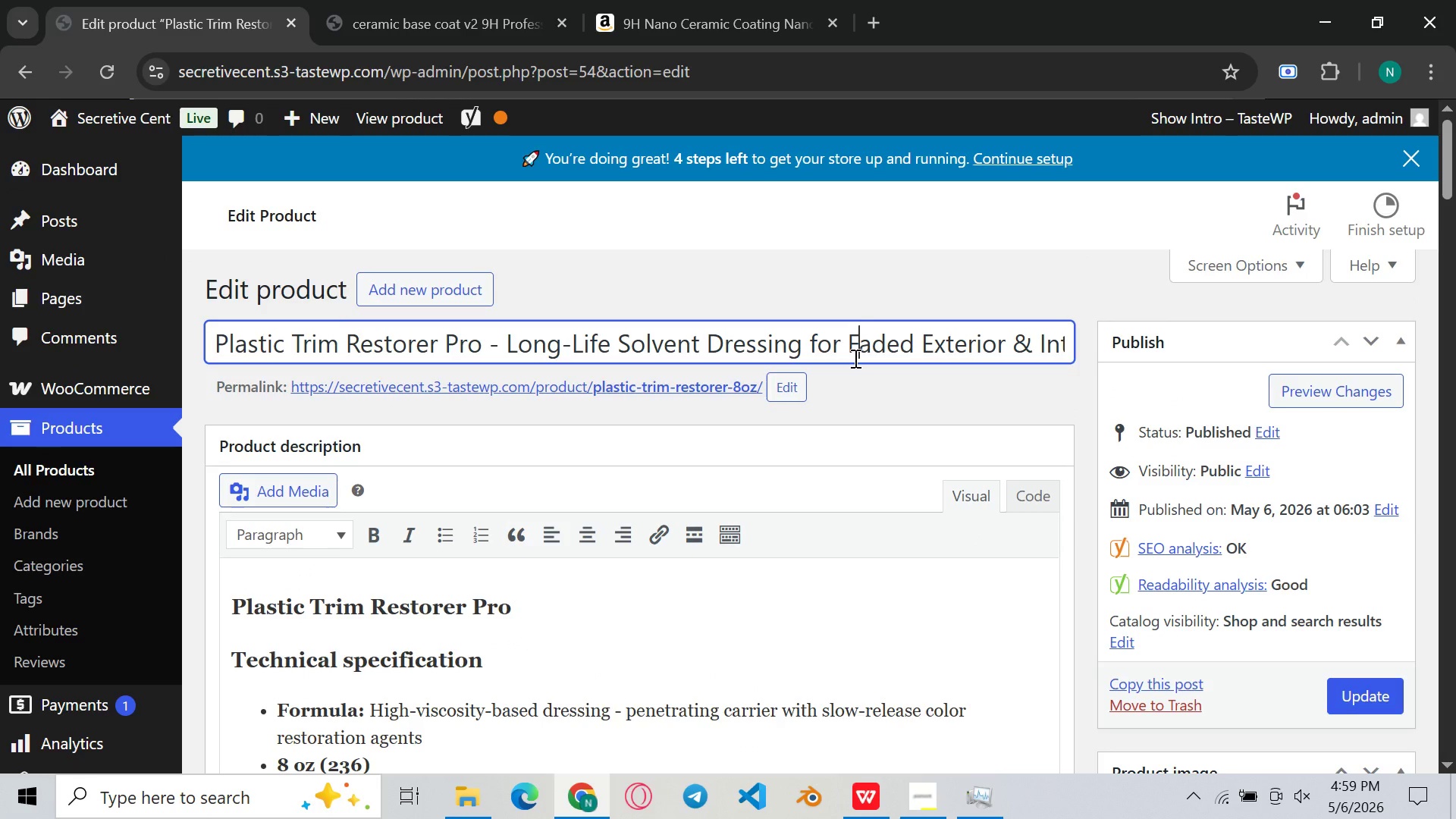 
key(Control+A)
 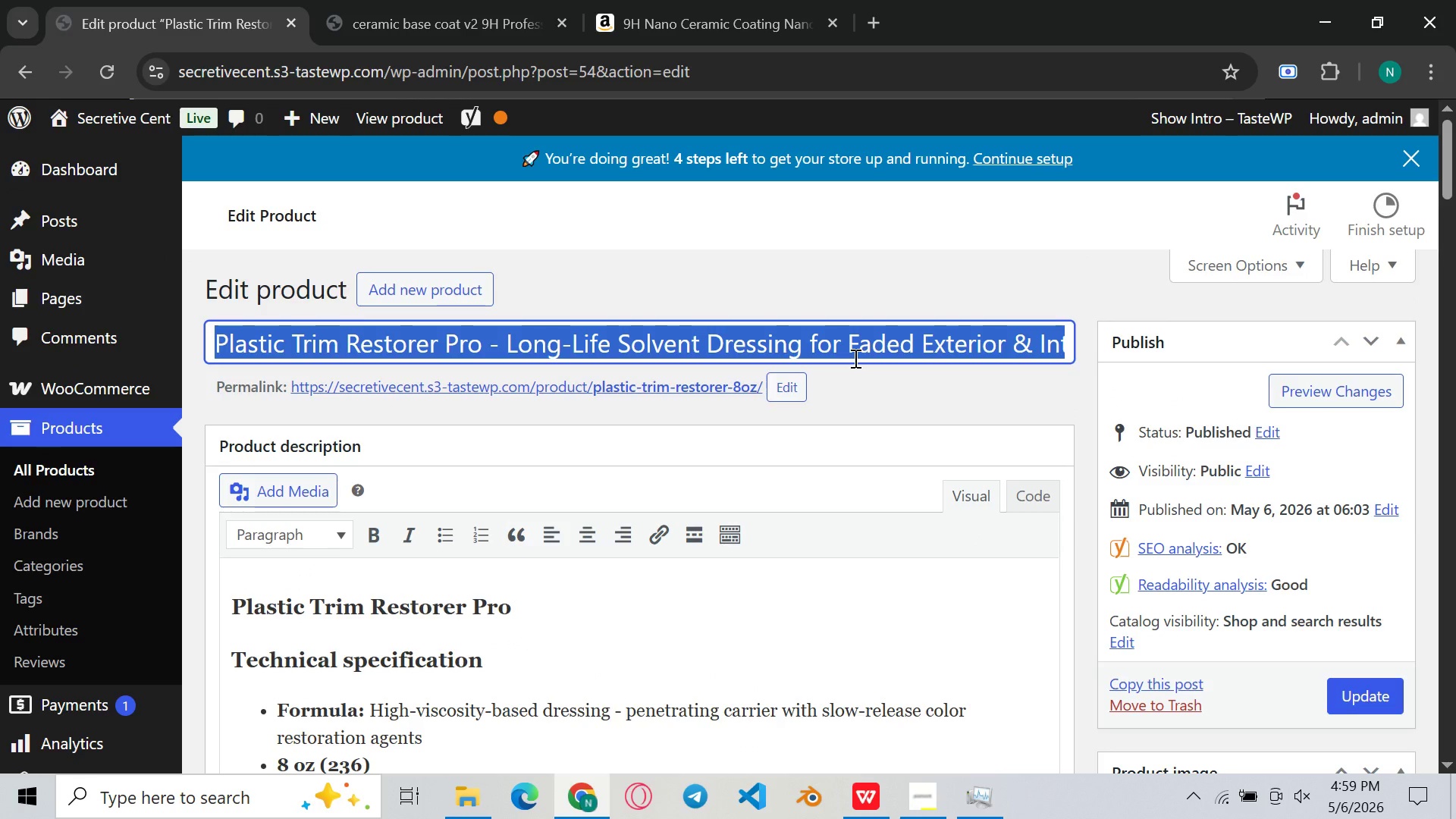 
key(Control+C)
 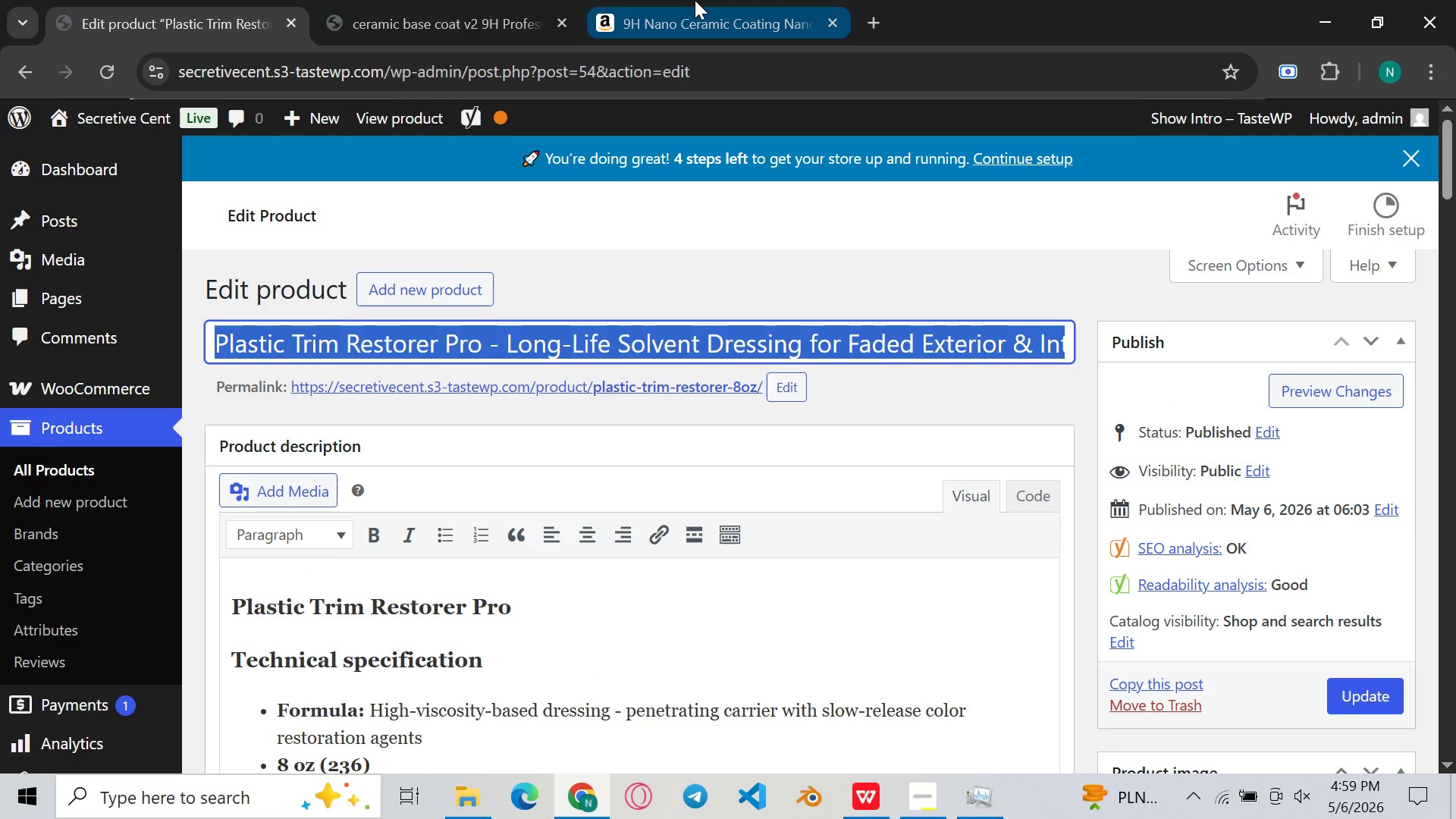 
left_click([695, 0])
 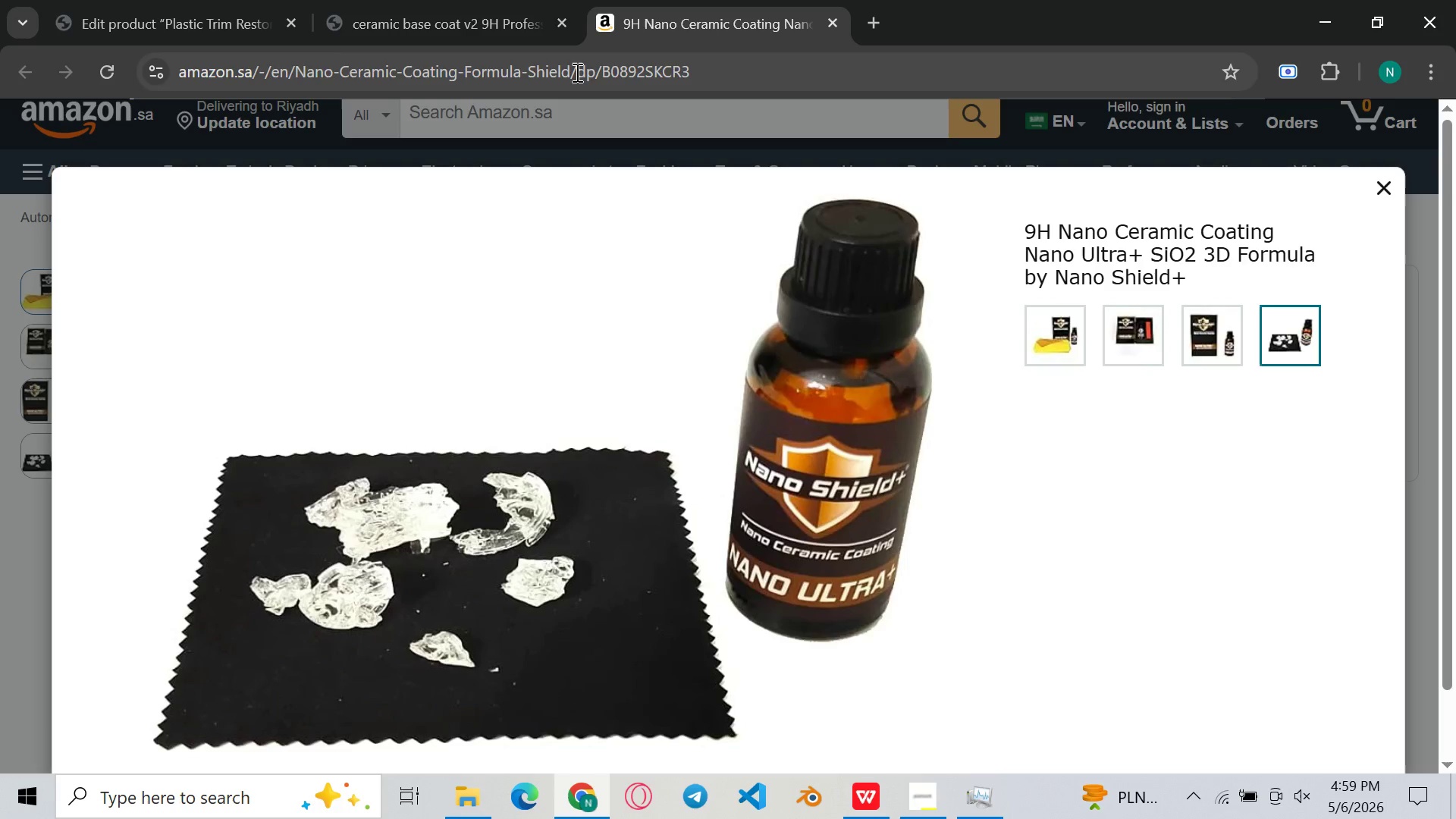 
left_click([576, 72])
 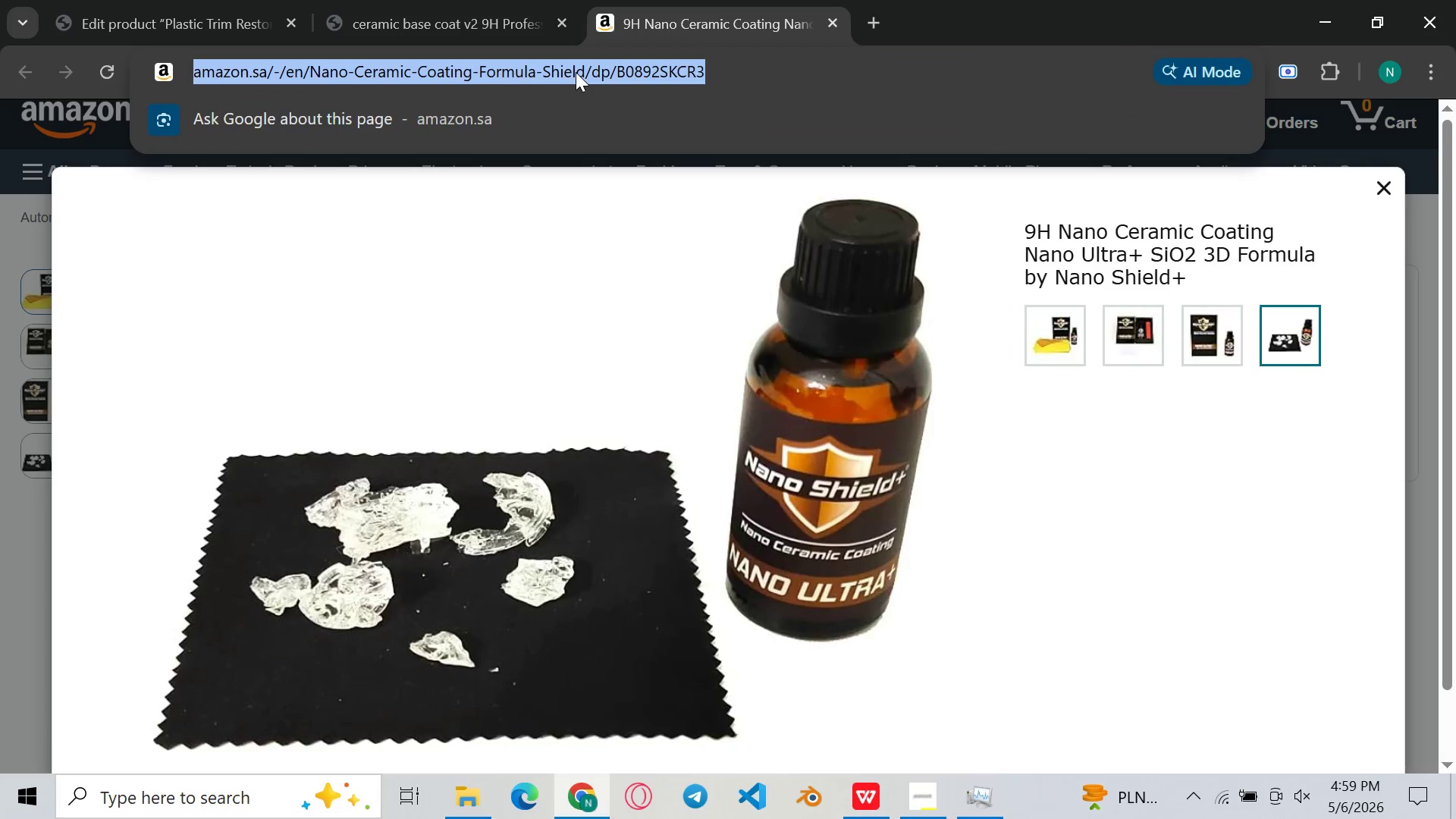 
key(Control+V)
 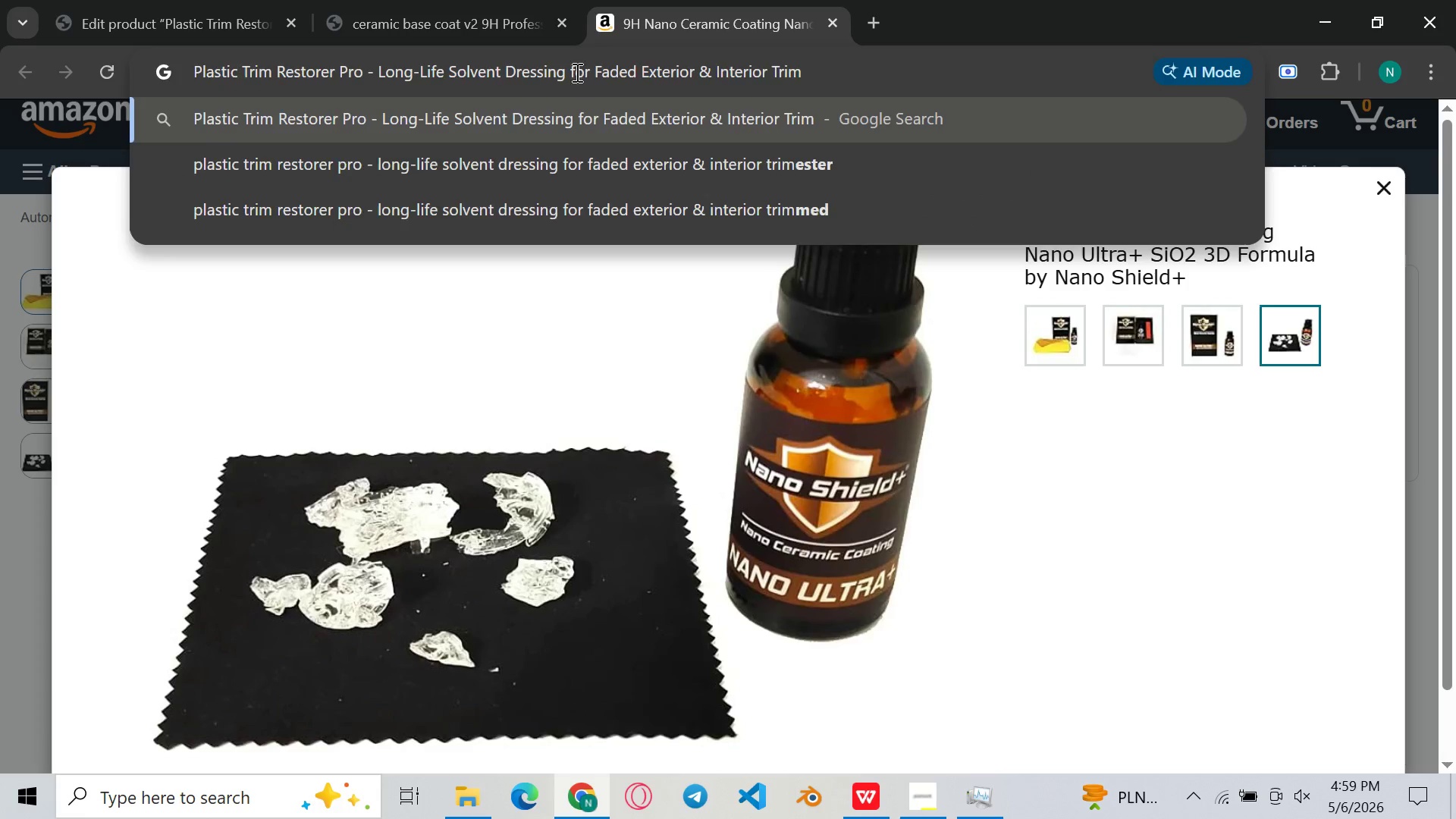 
key(Control+Enter)
 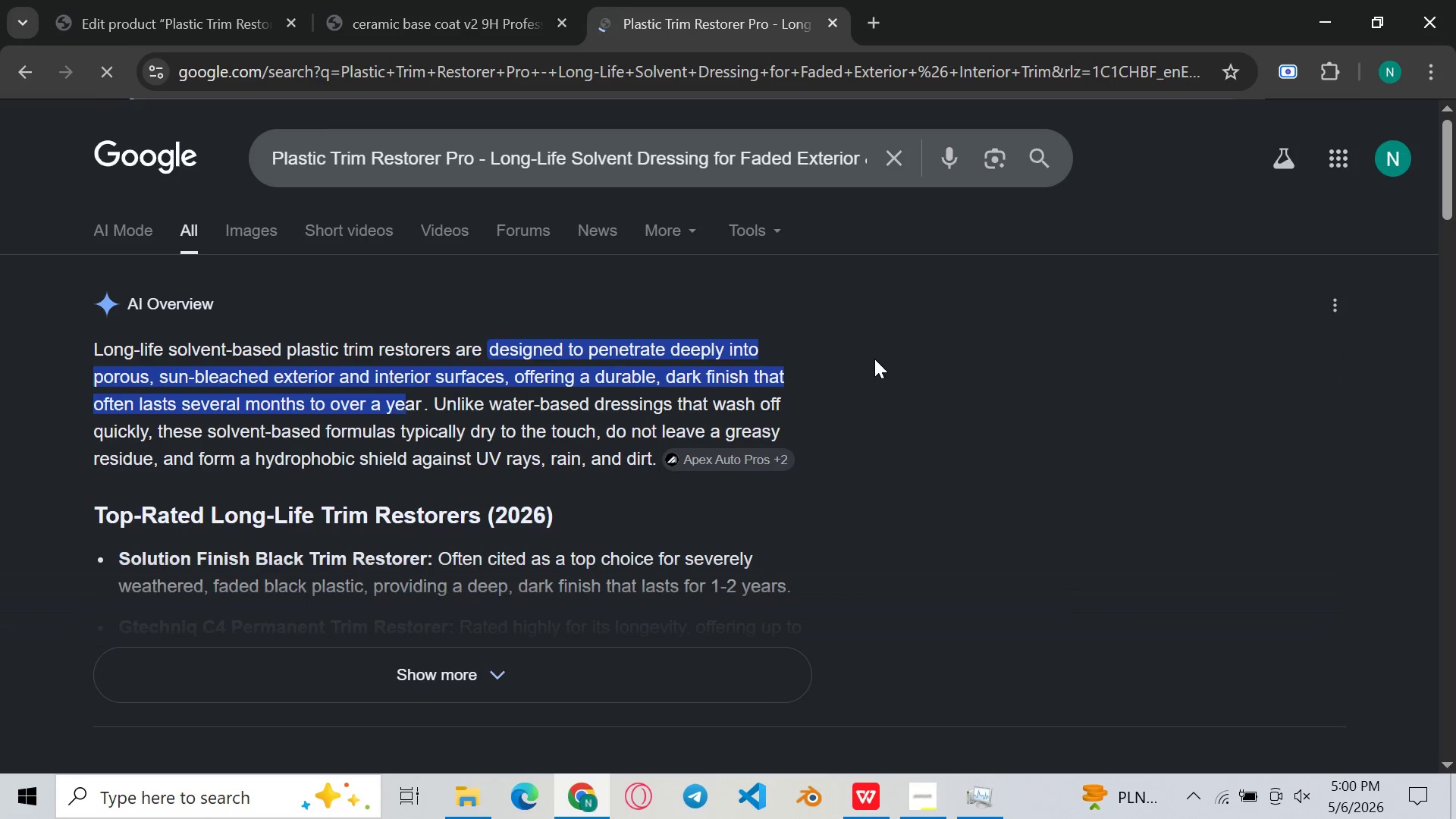 
left_click([249, 241])
 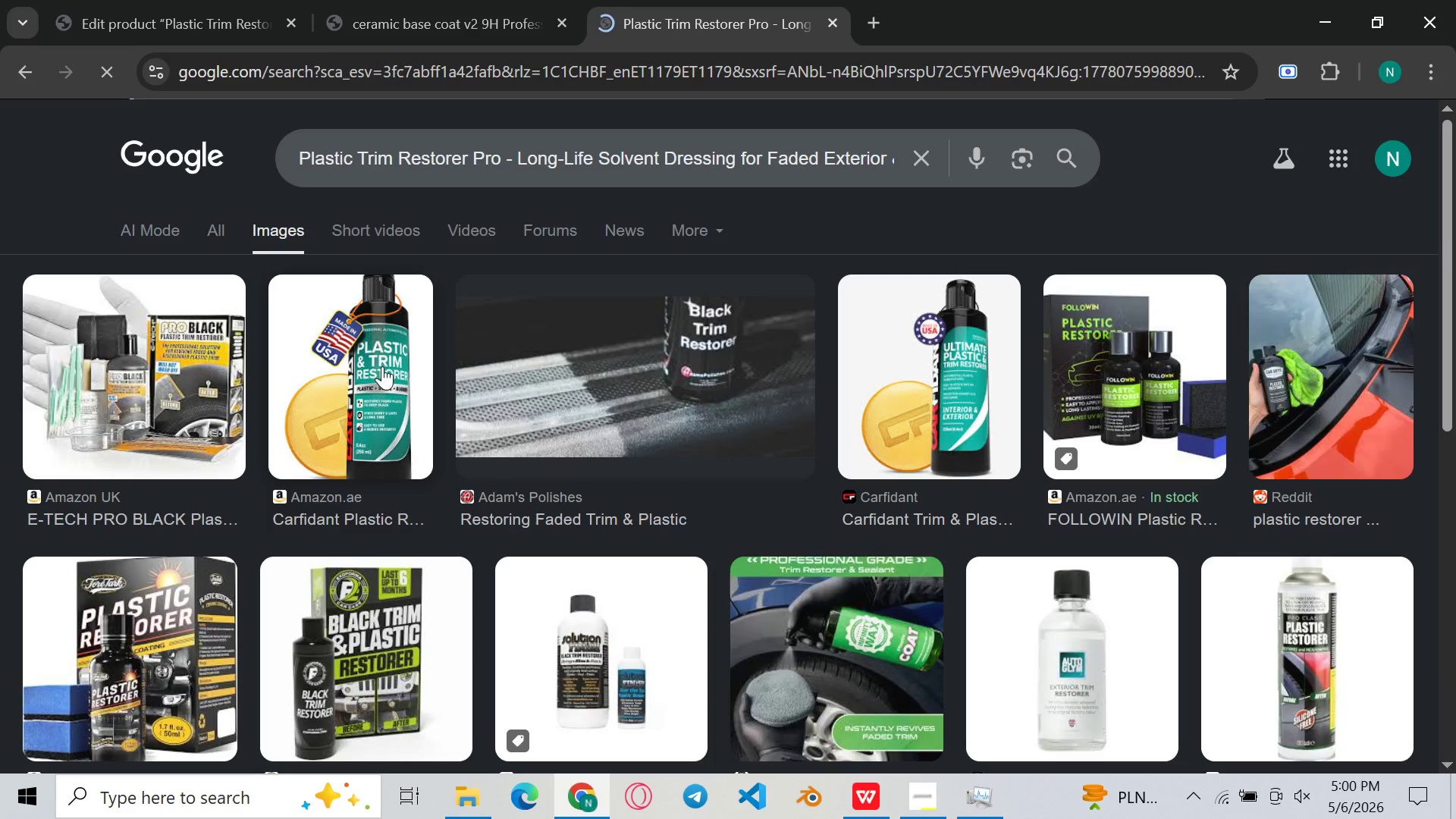 
left_click([365, 398])
 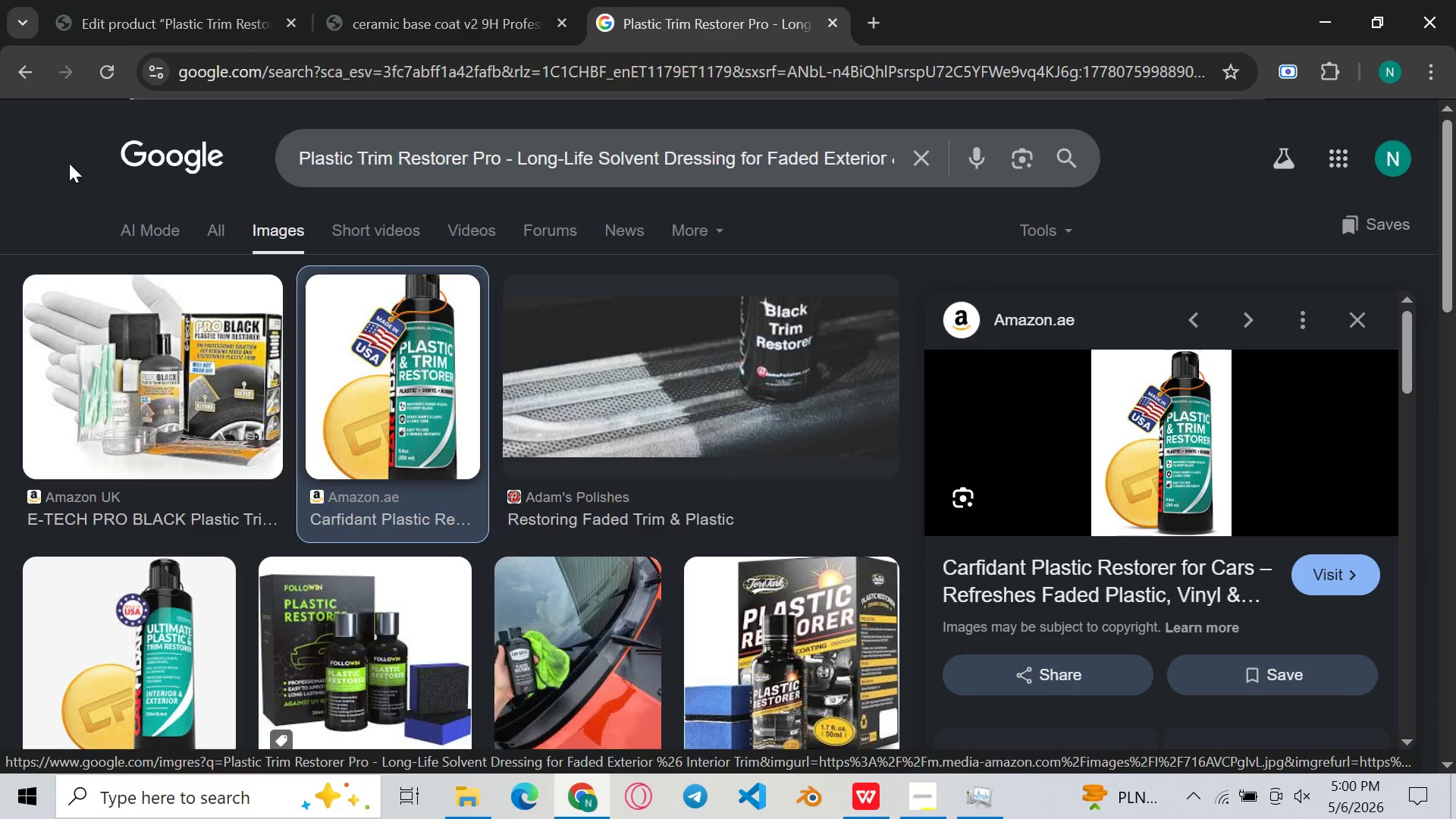 
left_click([2, 55])
 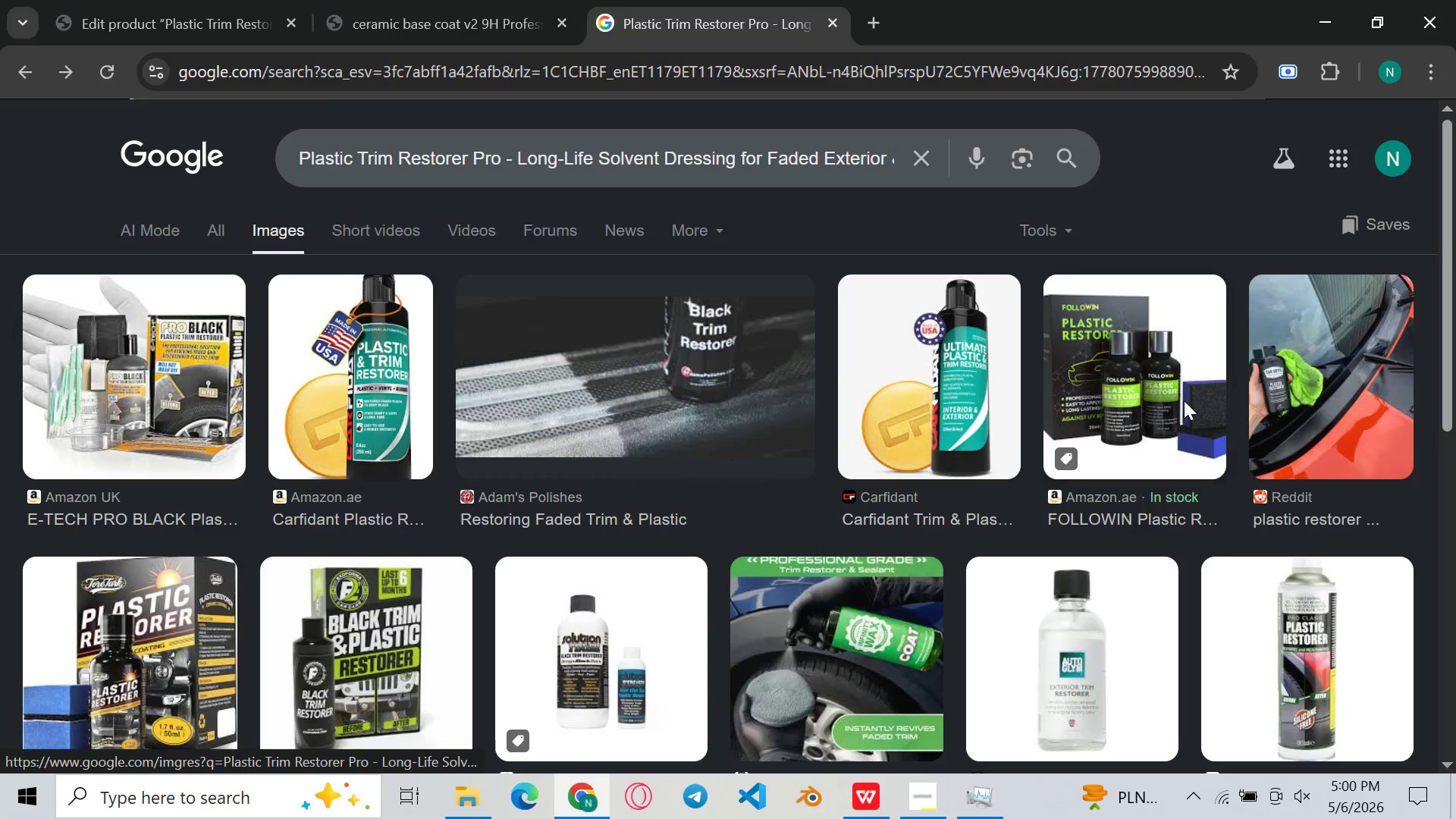 
left_click([1184, 400])
 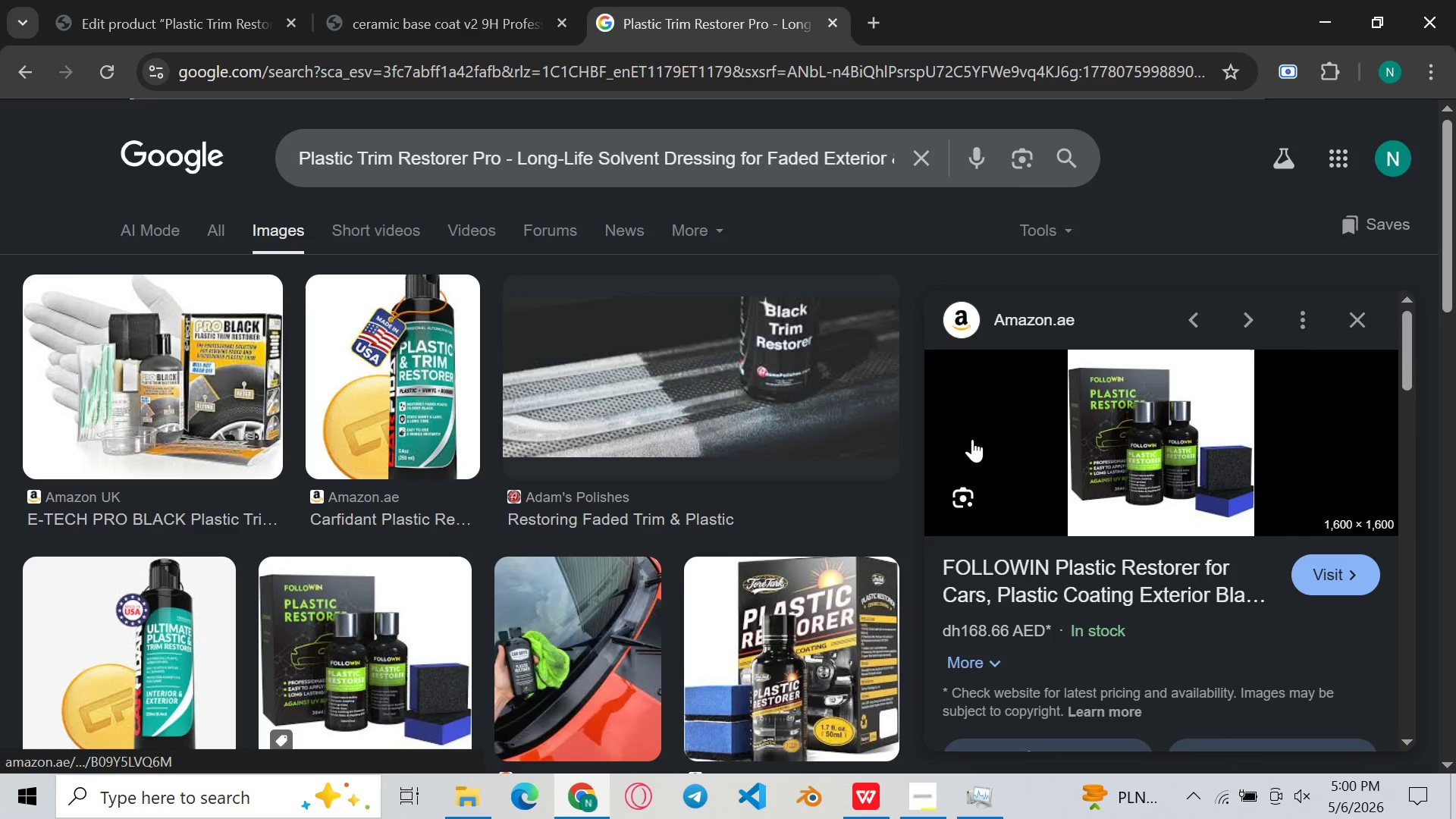 
left_click([965, 443])
 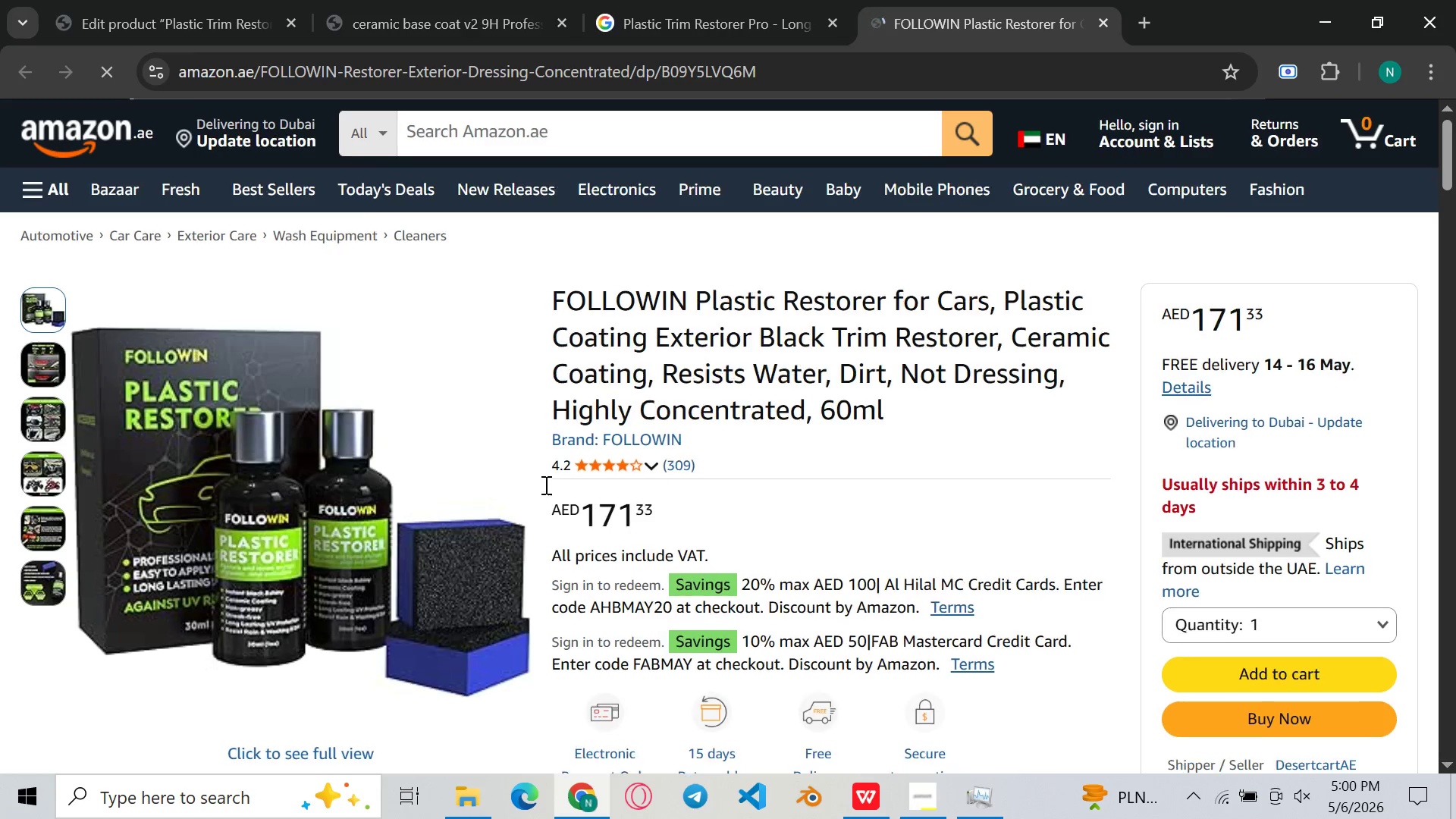 
wait(7.16)
 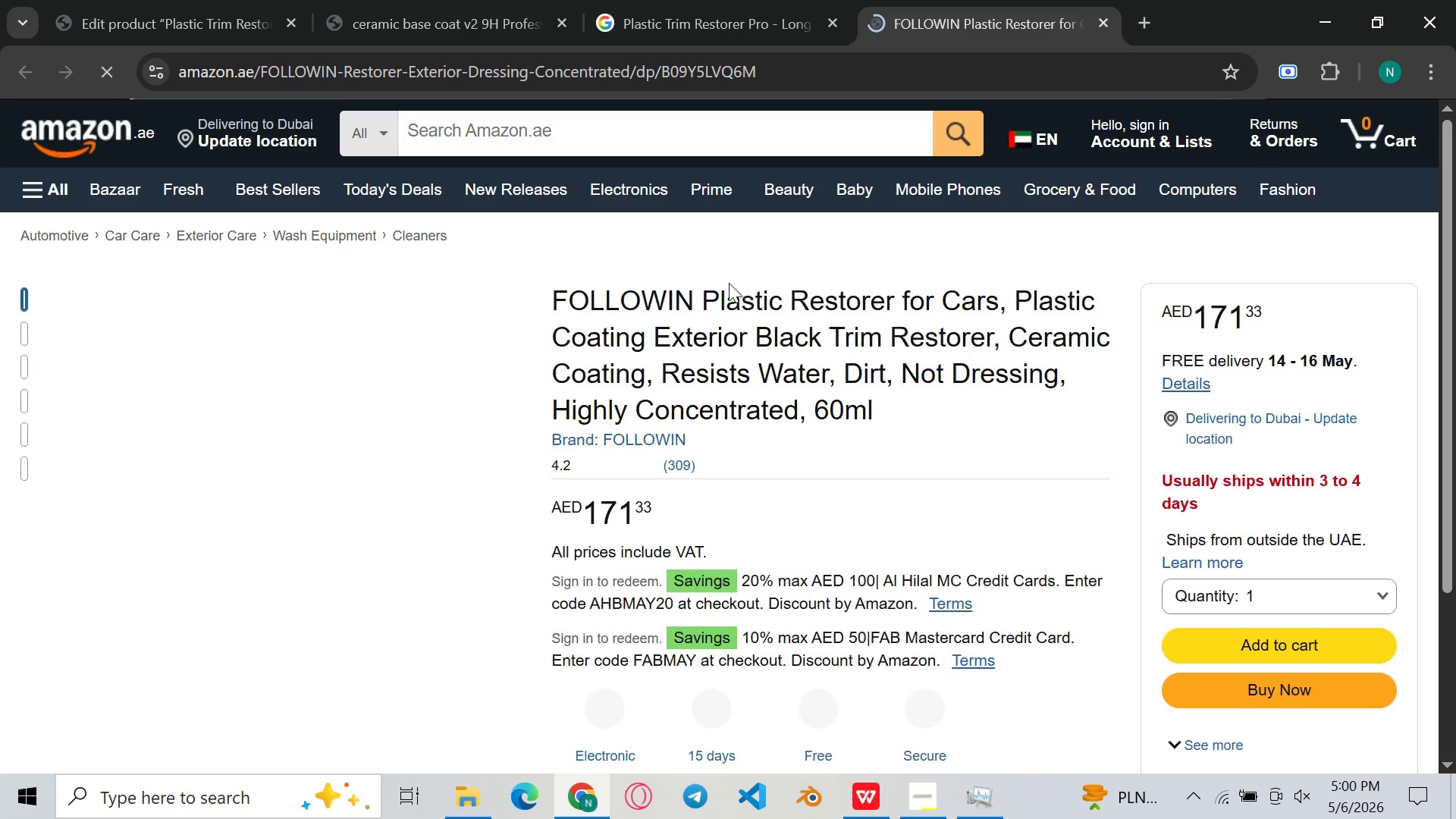 
left_click([305, 747])
 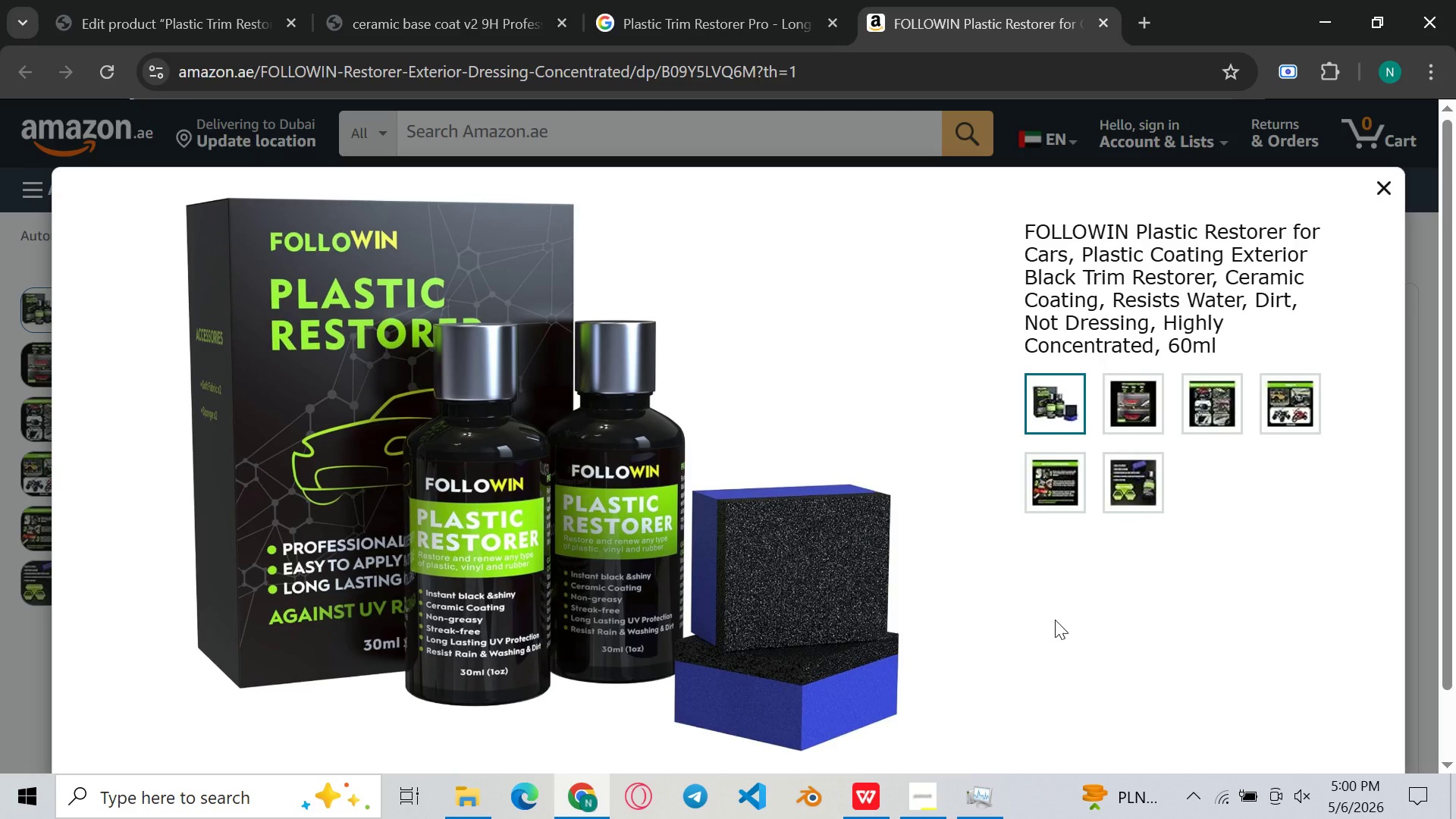 
wait(5.08)
 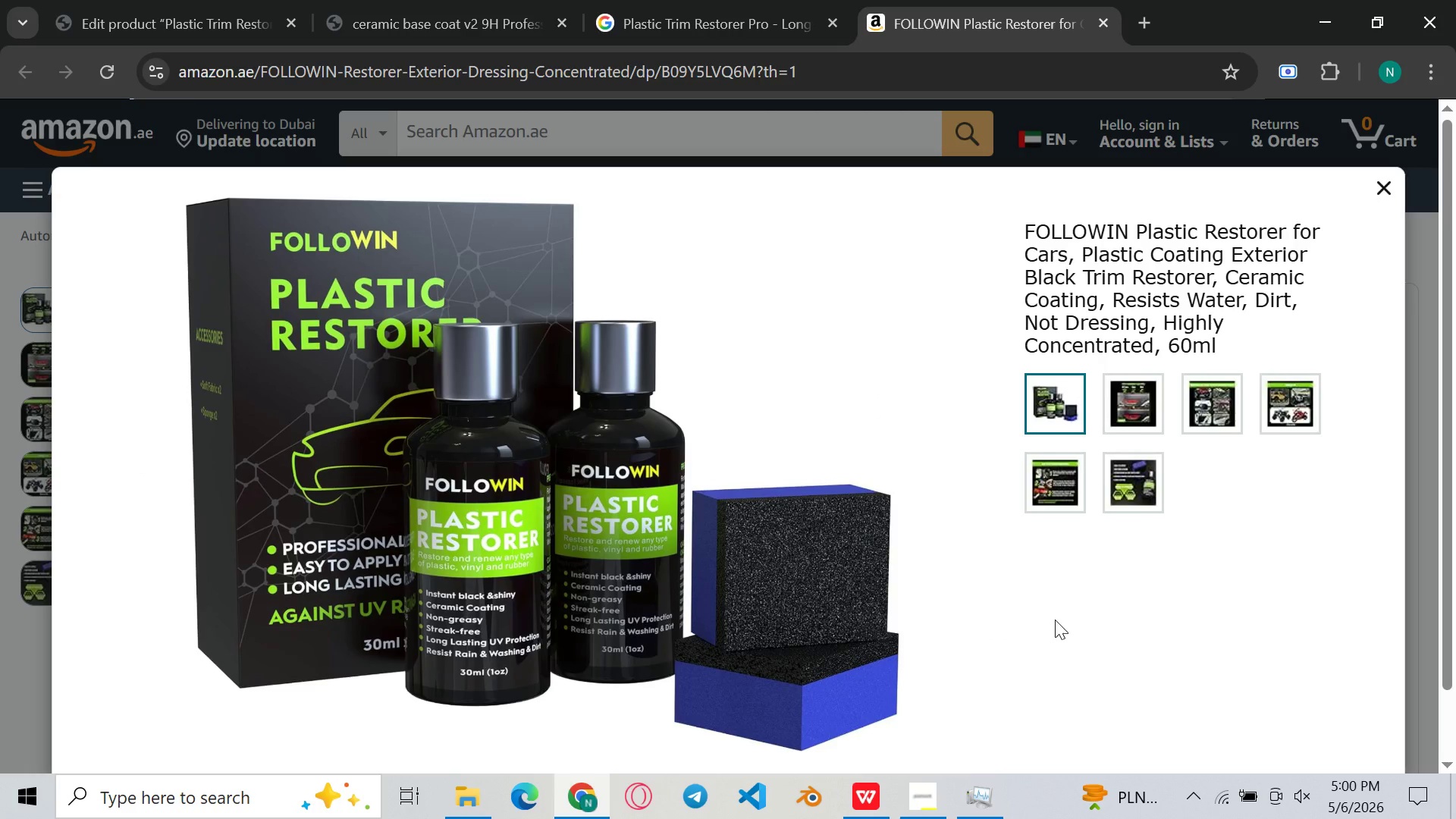 
key(Meta+Shift+S)
 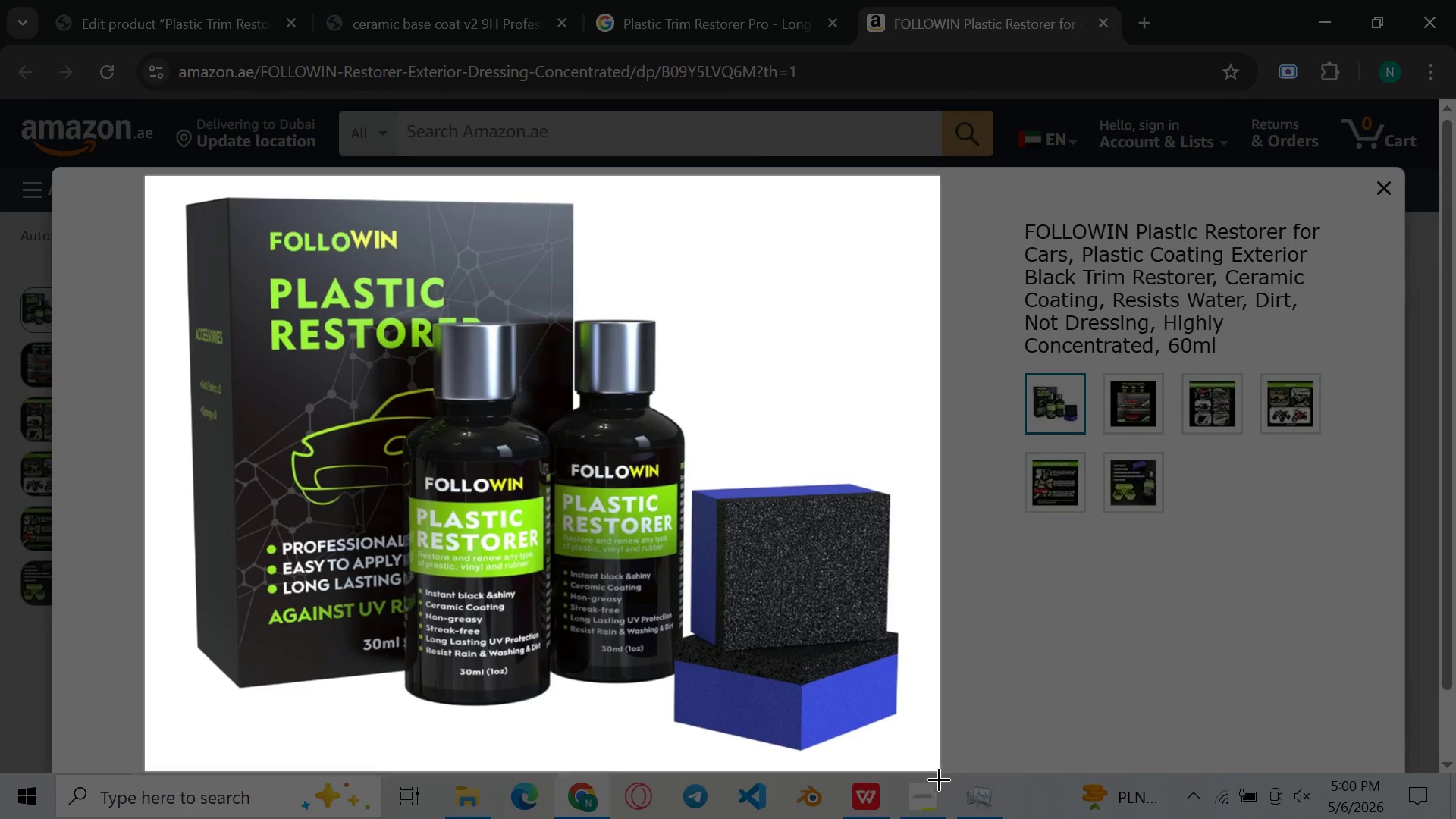 
wait(8.25)
 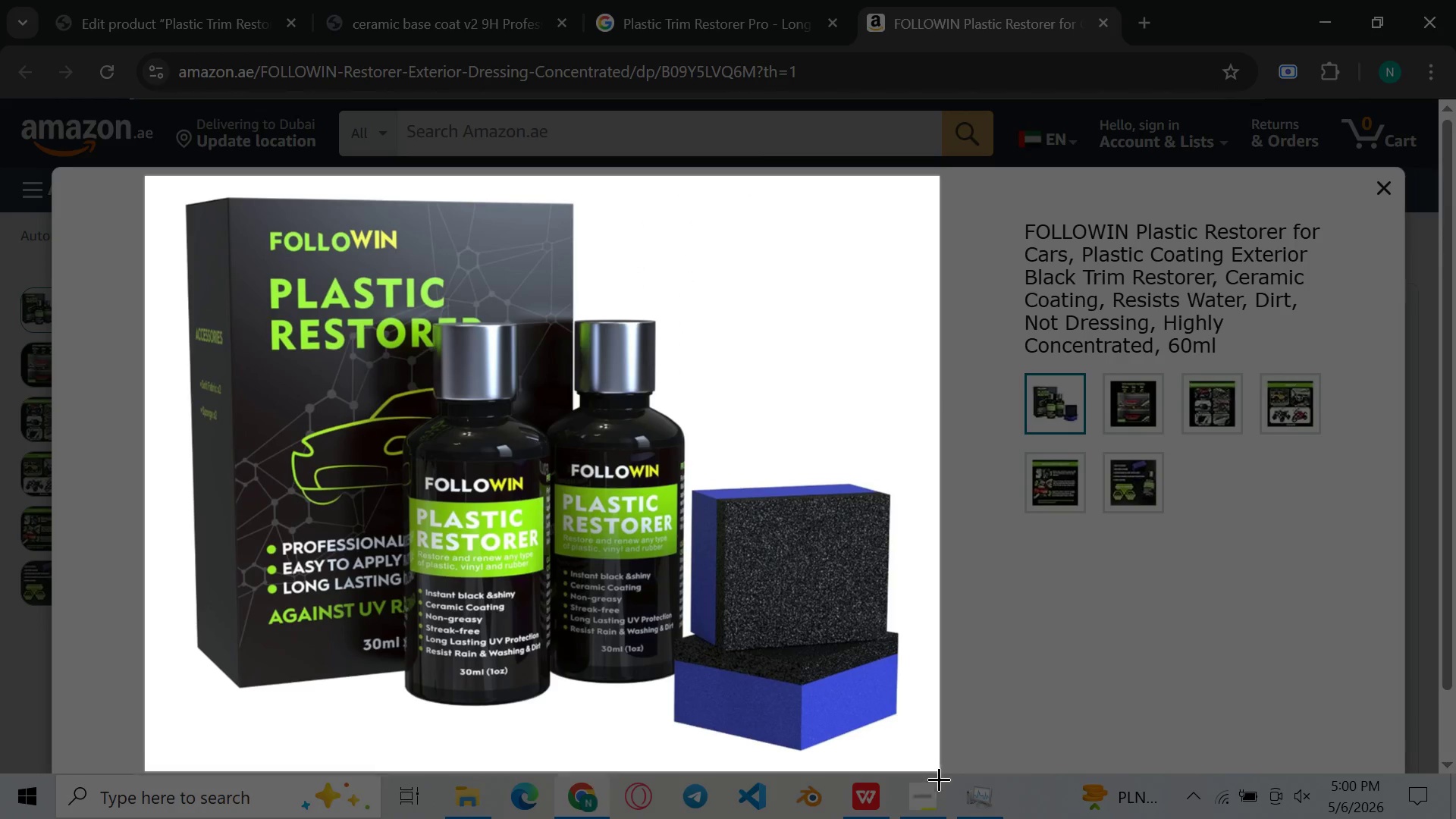 
double_click([1326, 585])
 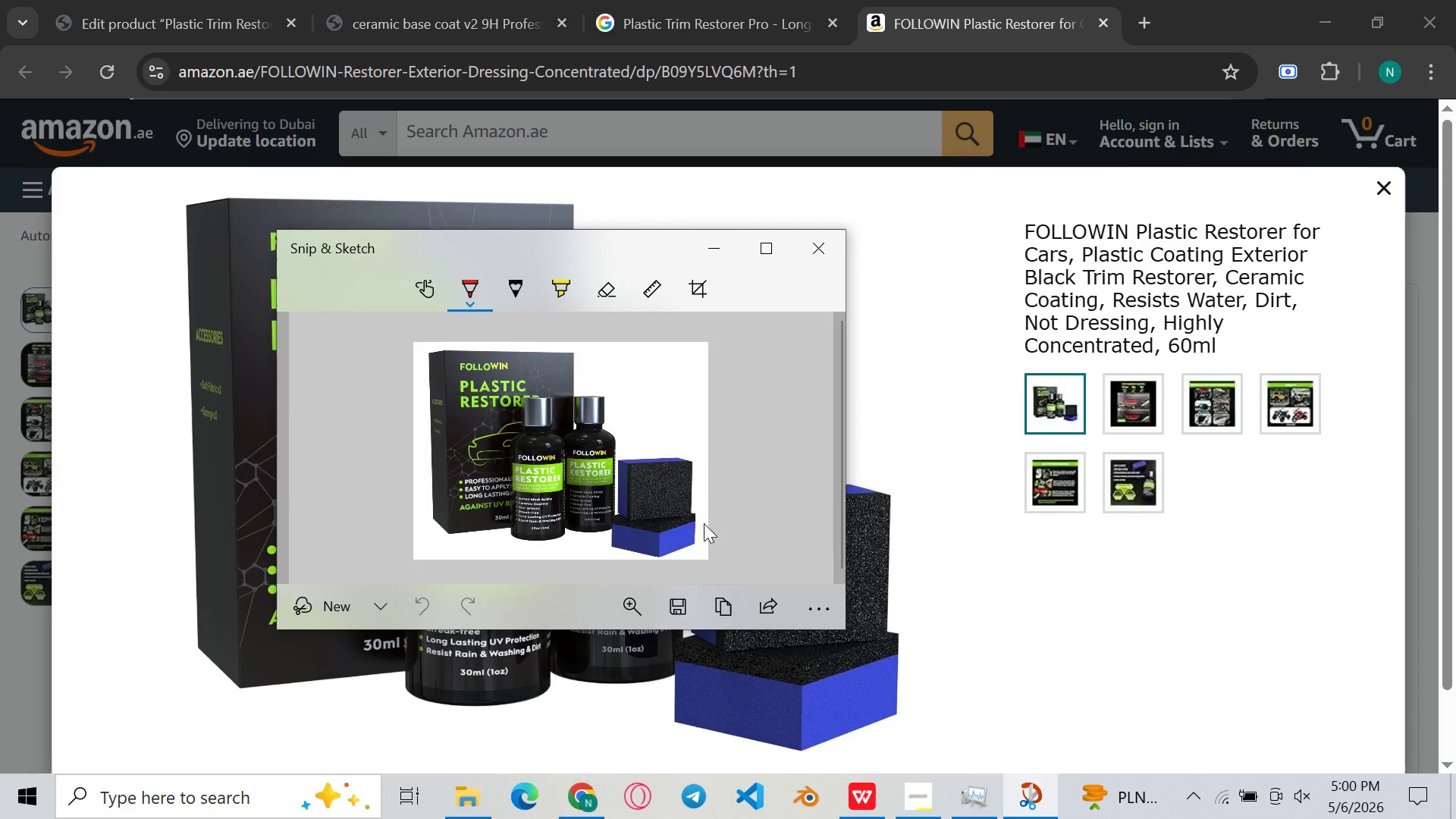 
left_click([677, 598])
 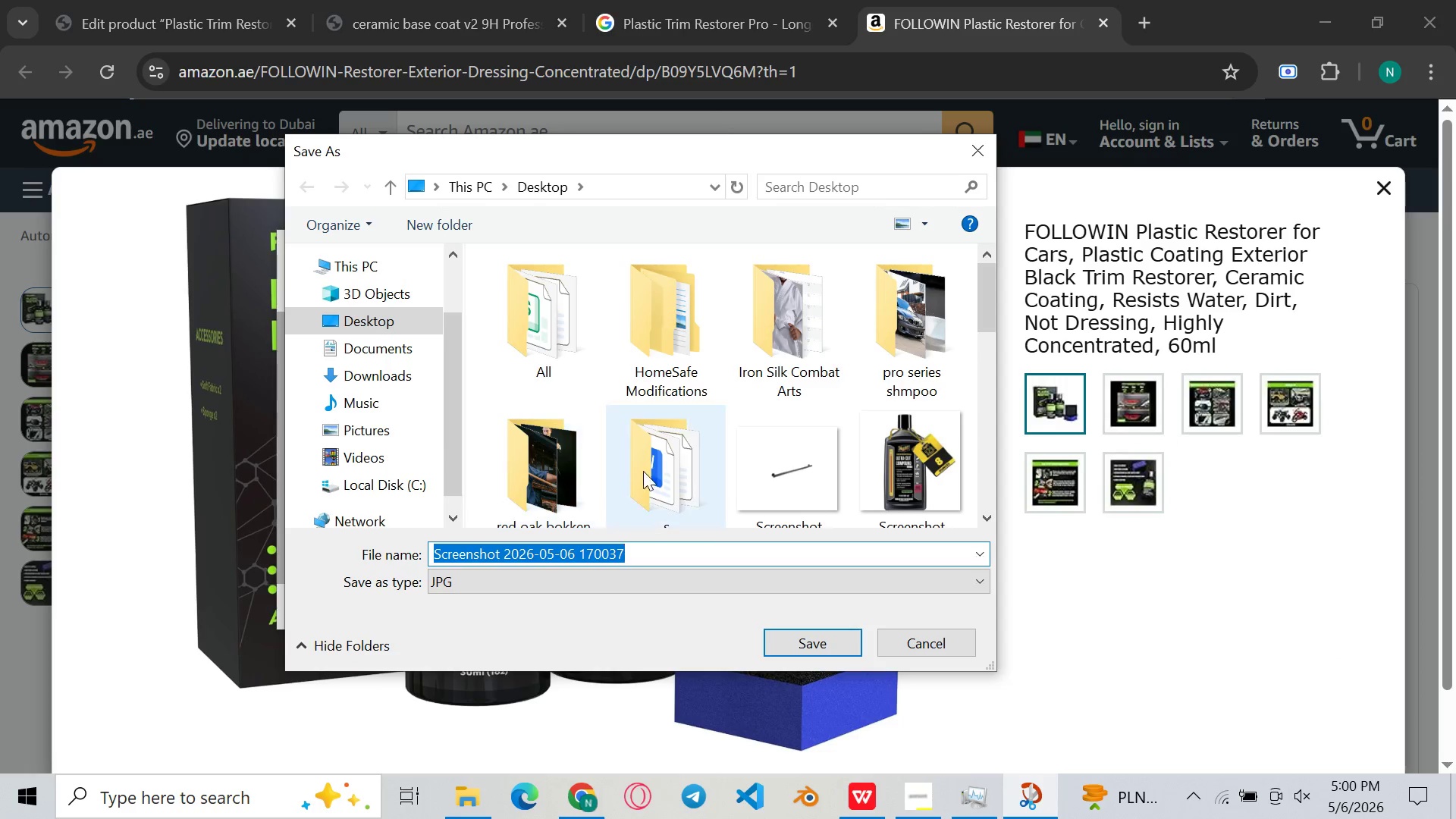 
left_click([812, 649])
 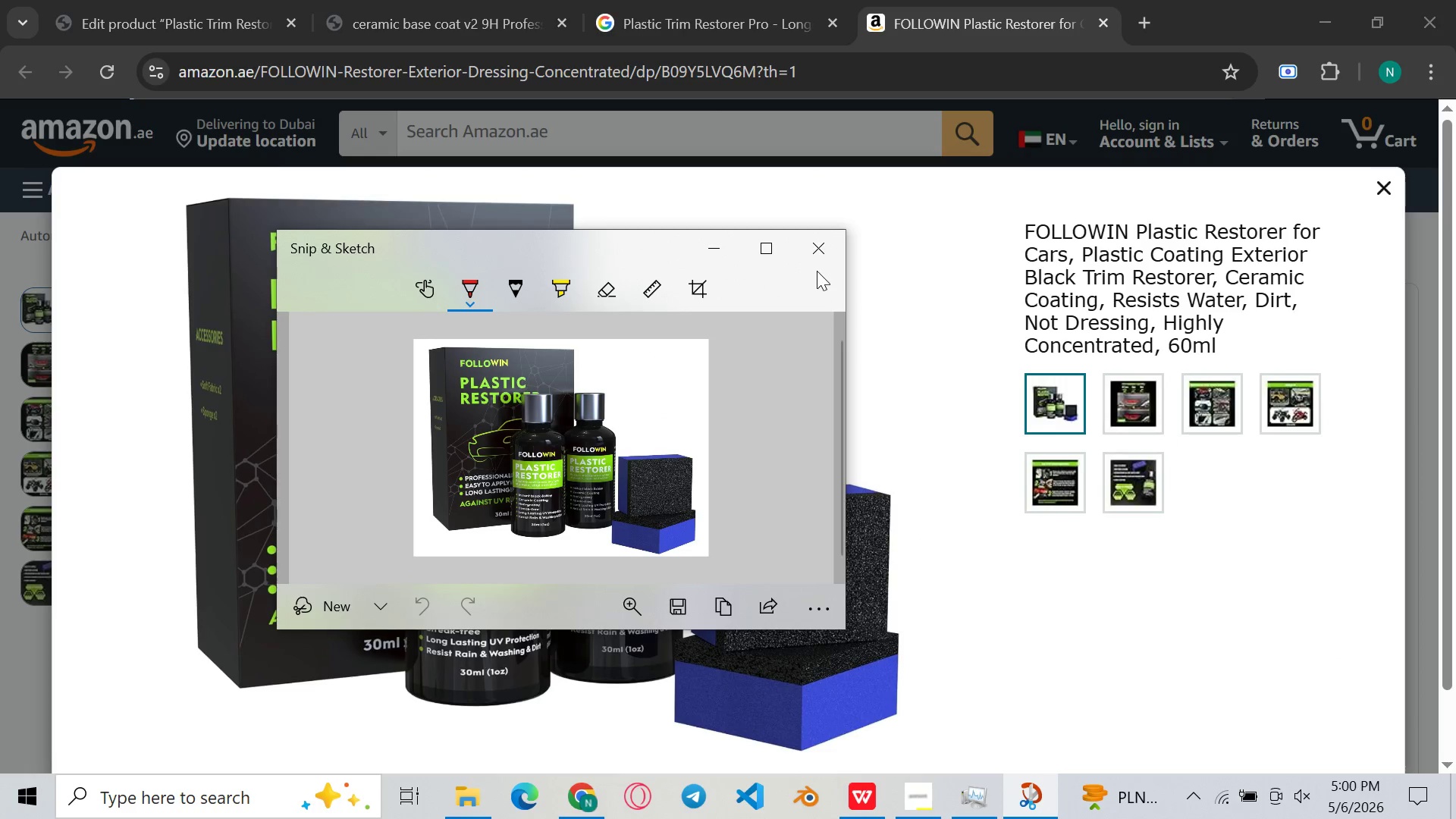 
left_click([822, 254])
 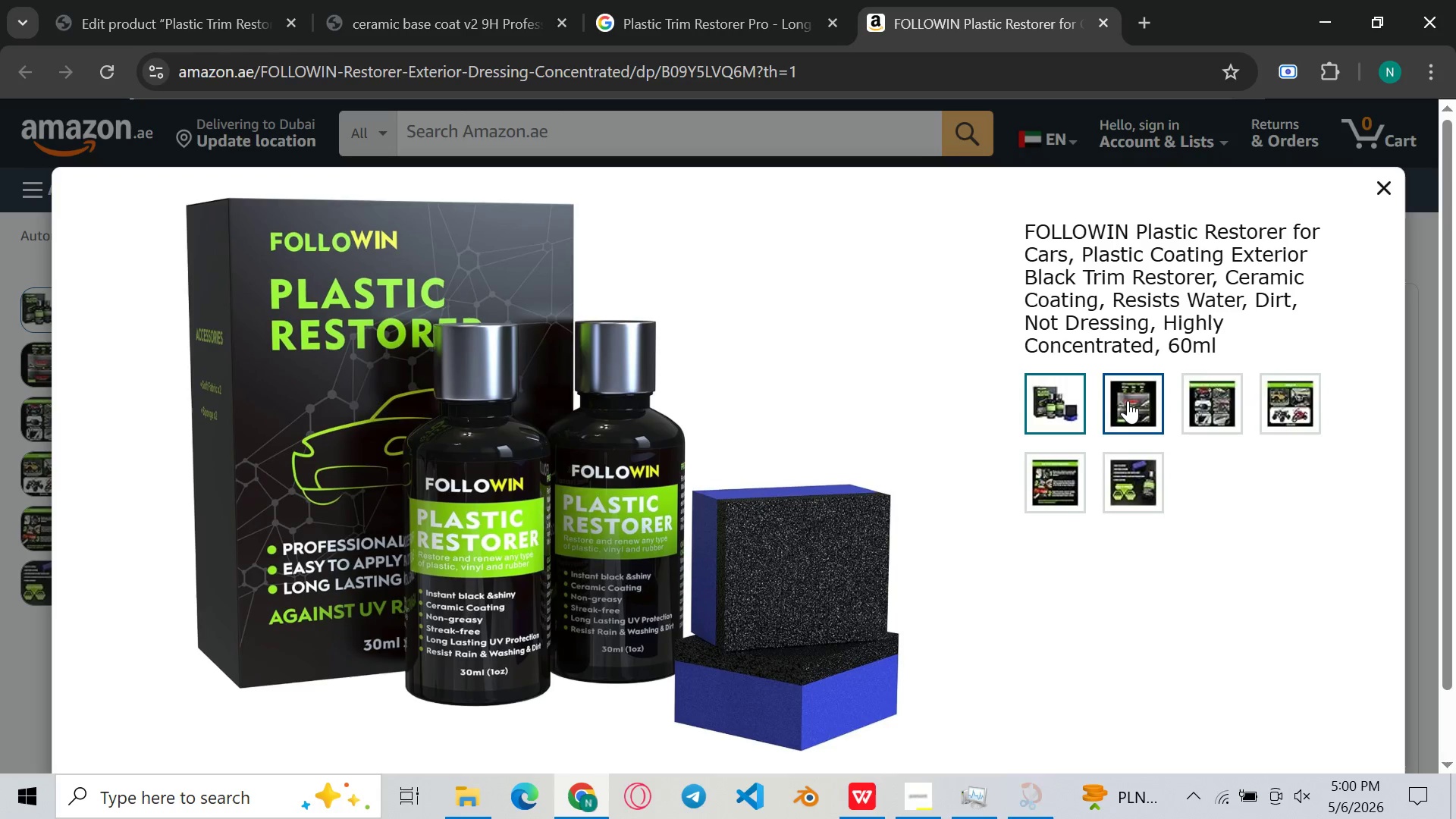 
left_click([1128, 400])
 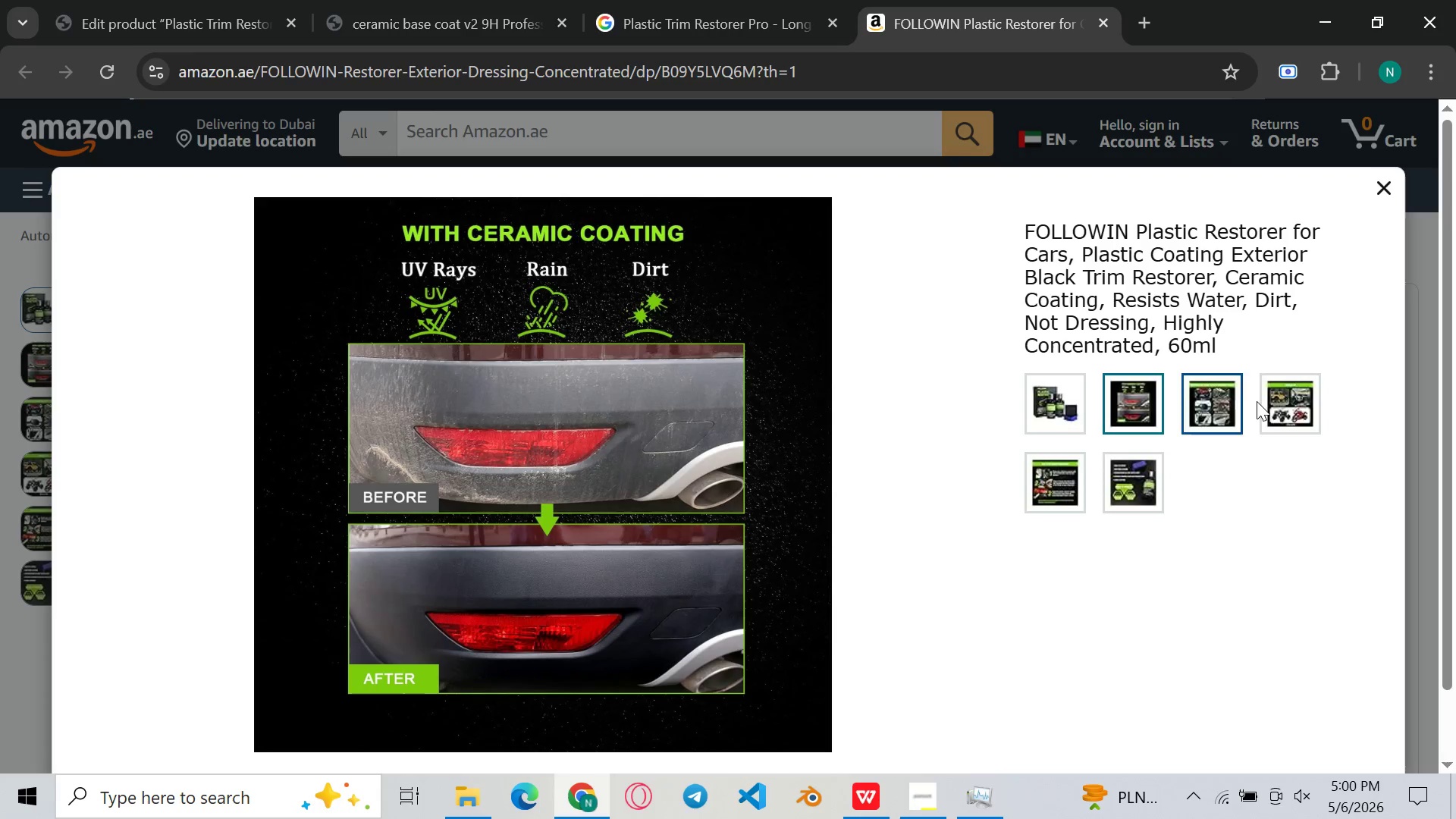 
left_click([1215, 409])
 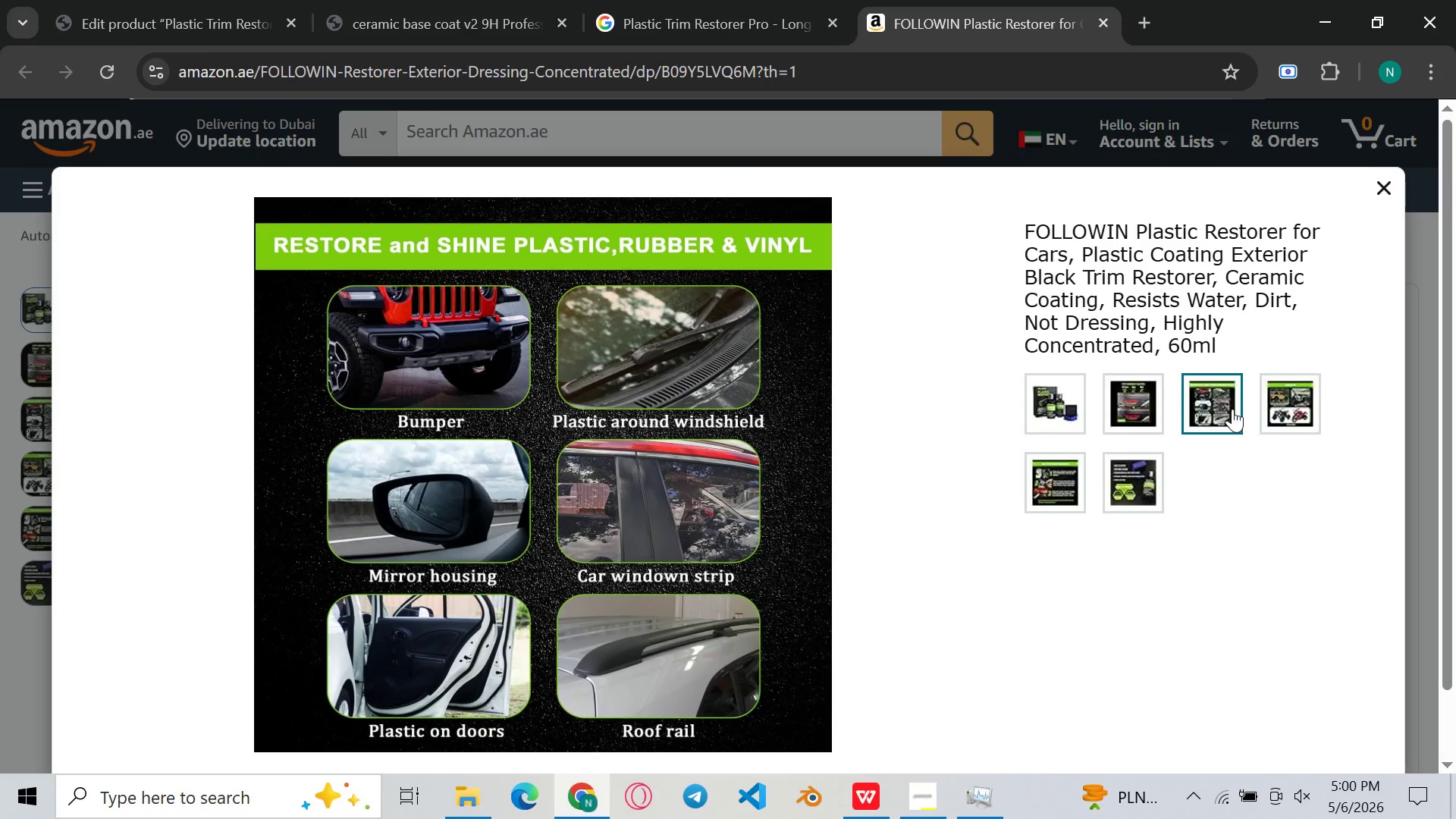 
left_click([1321, 403])
 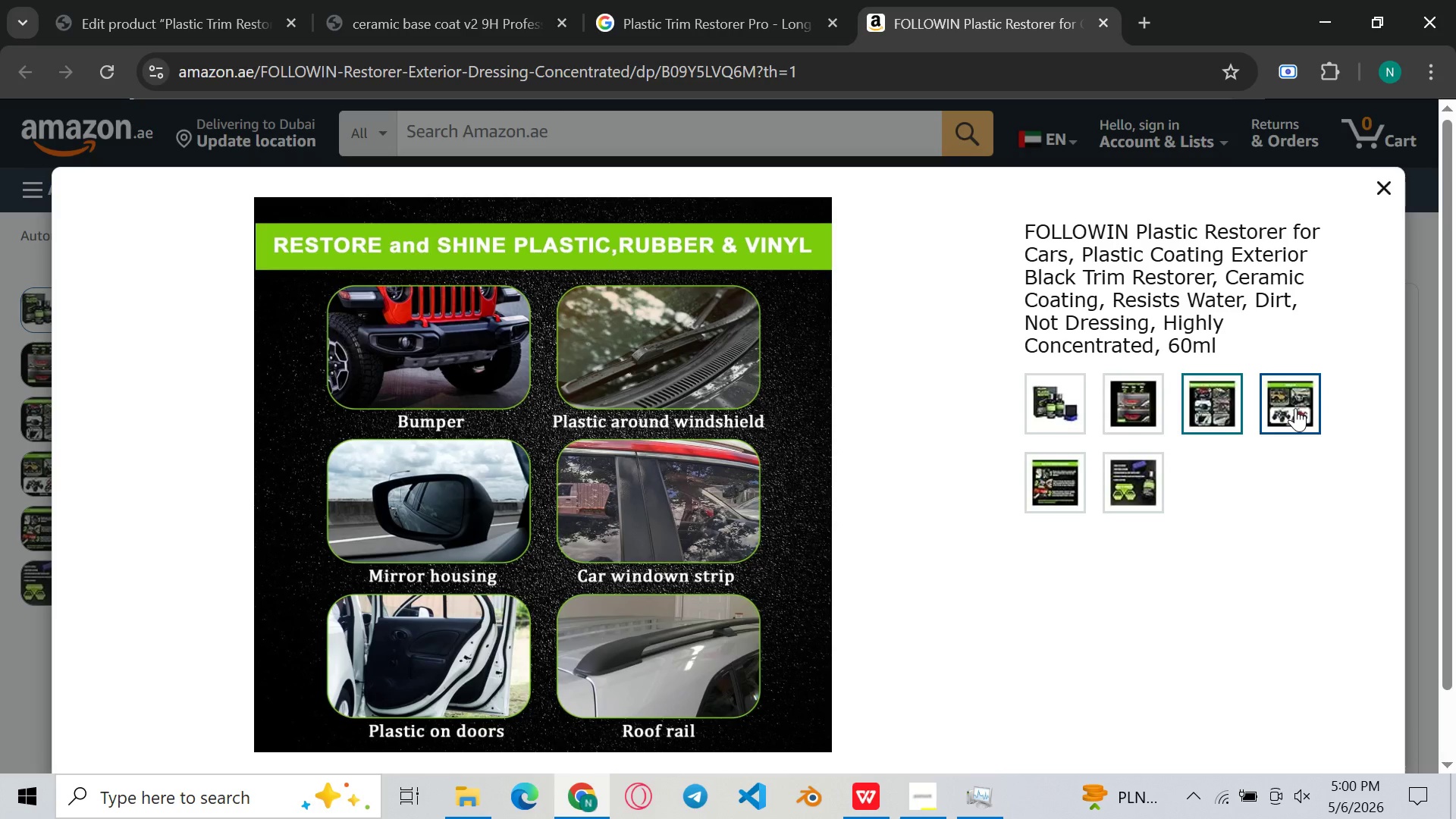 
left_click([1295, 408])
 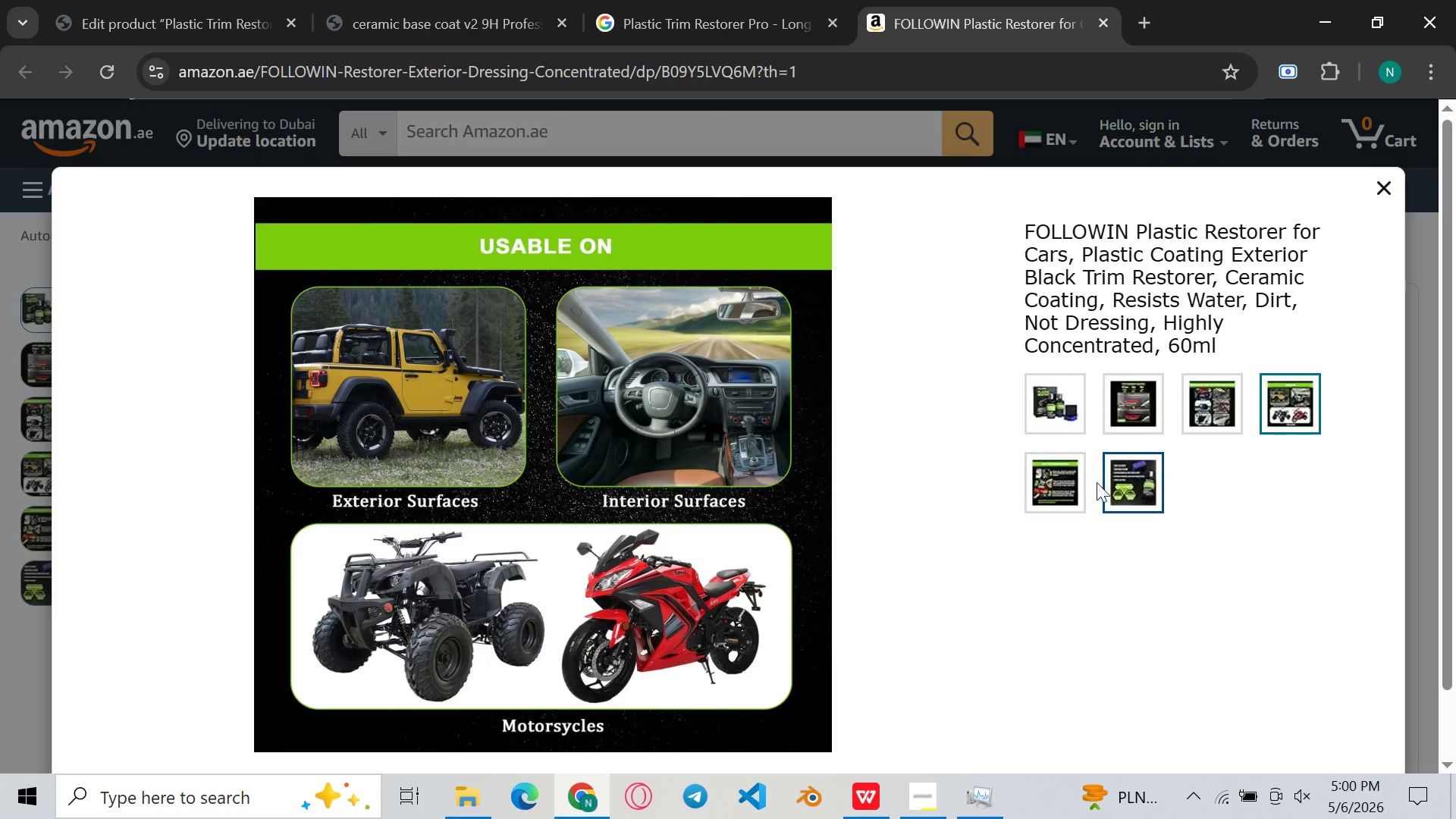 
left_click([1076, 489])
 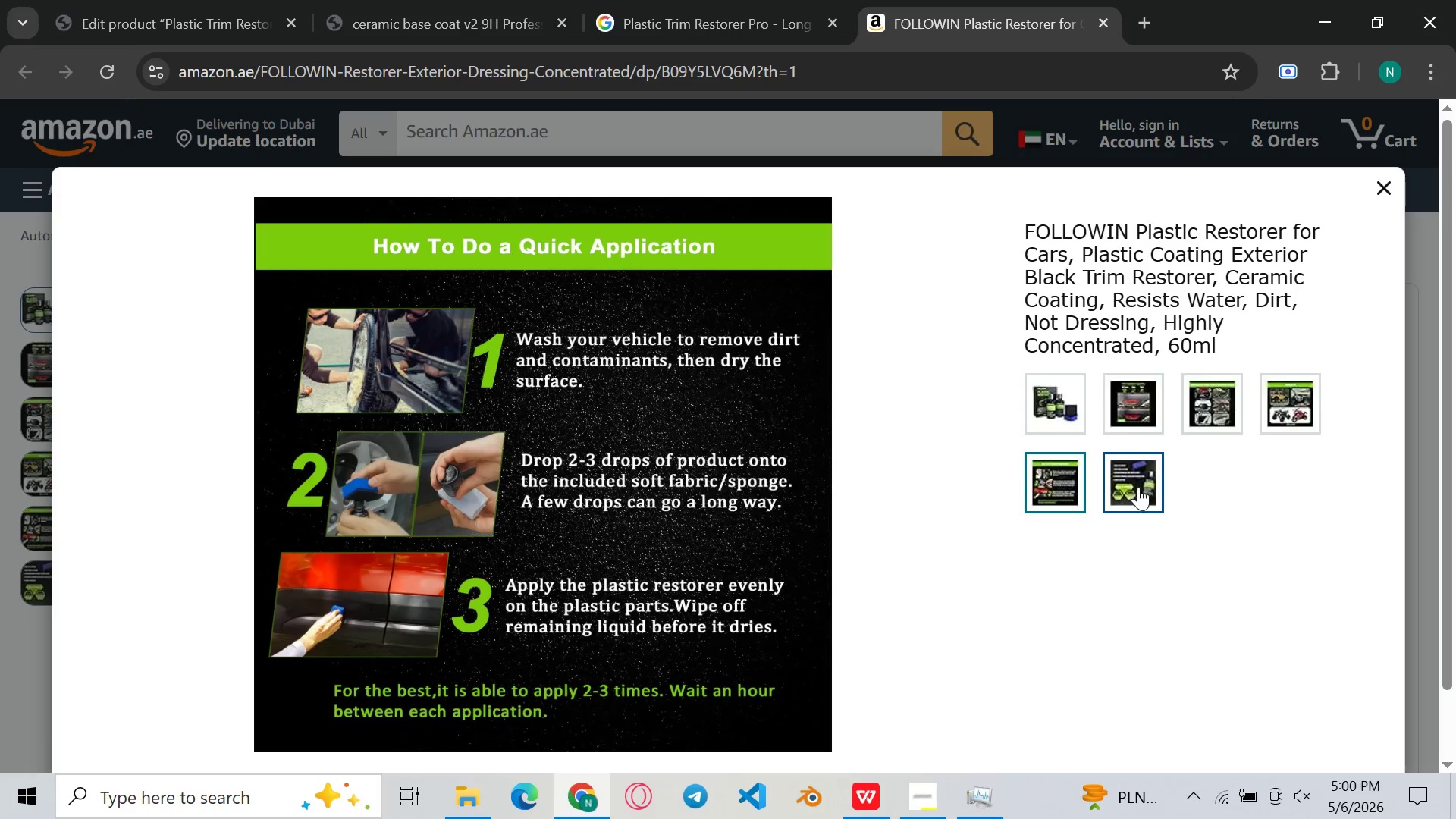 
left_click([1147, 487])
 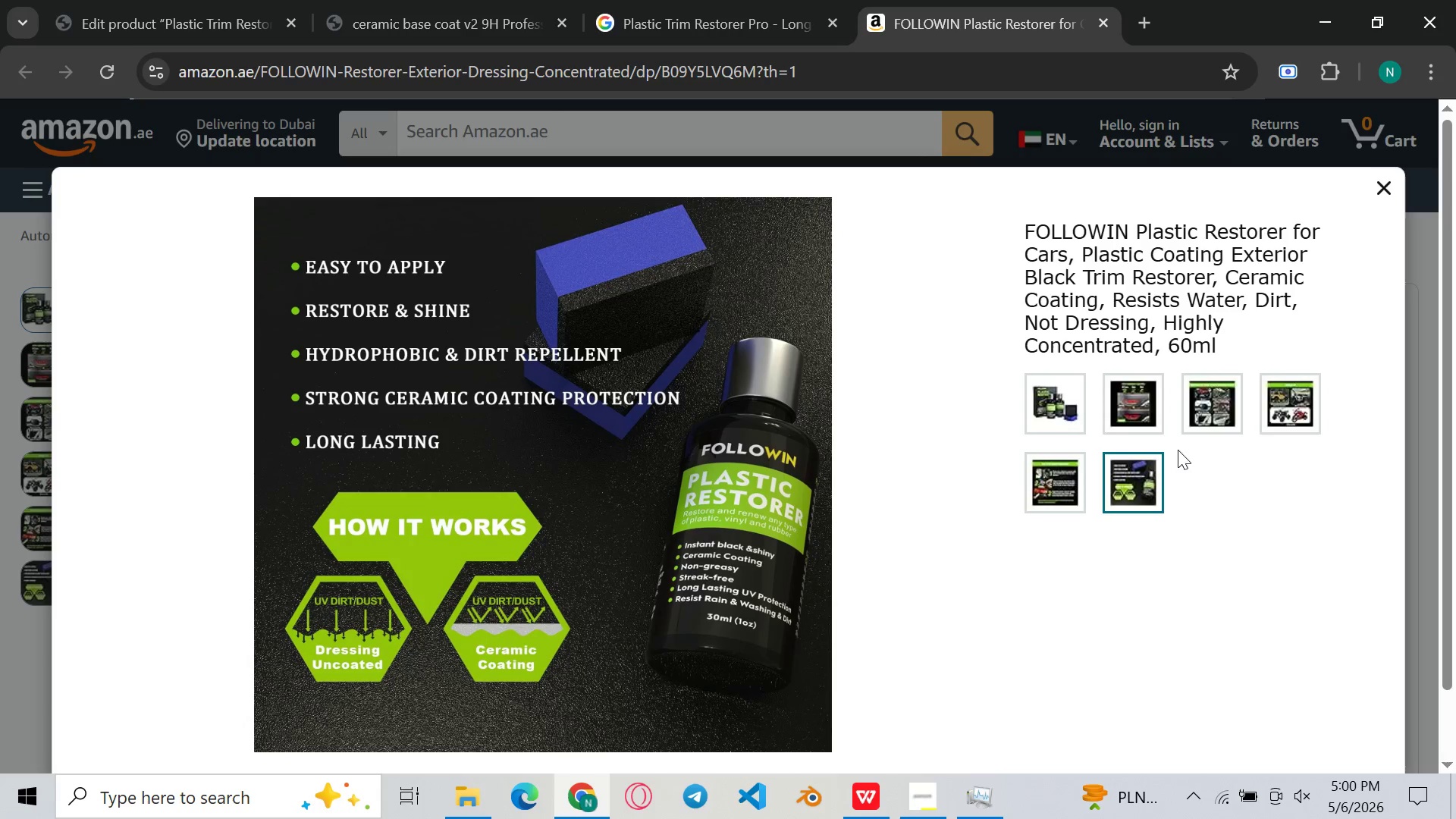 
left_click([1222, 392])
 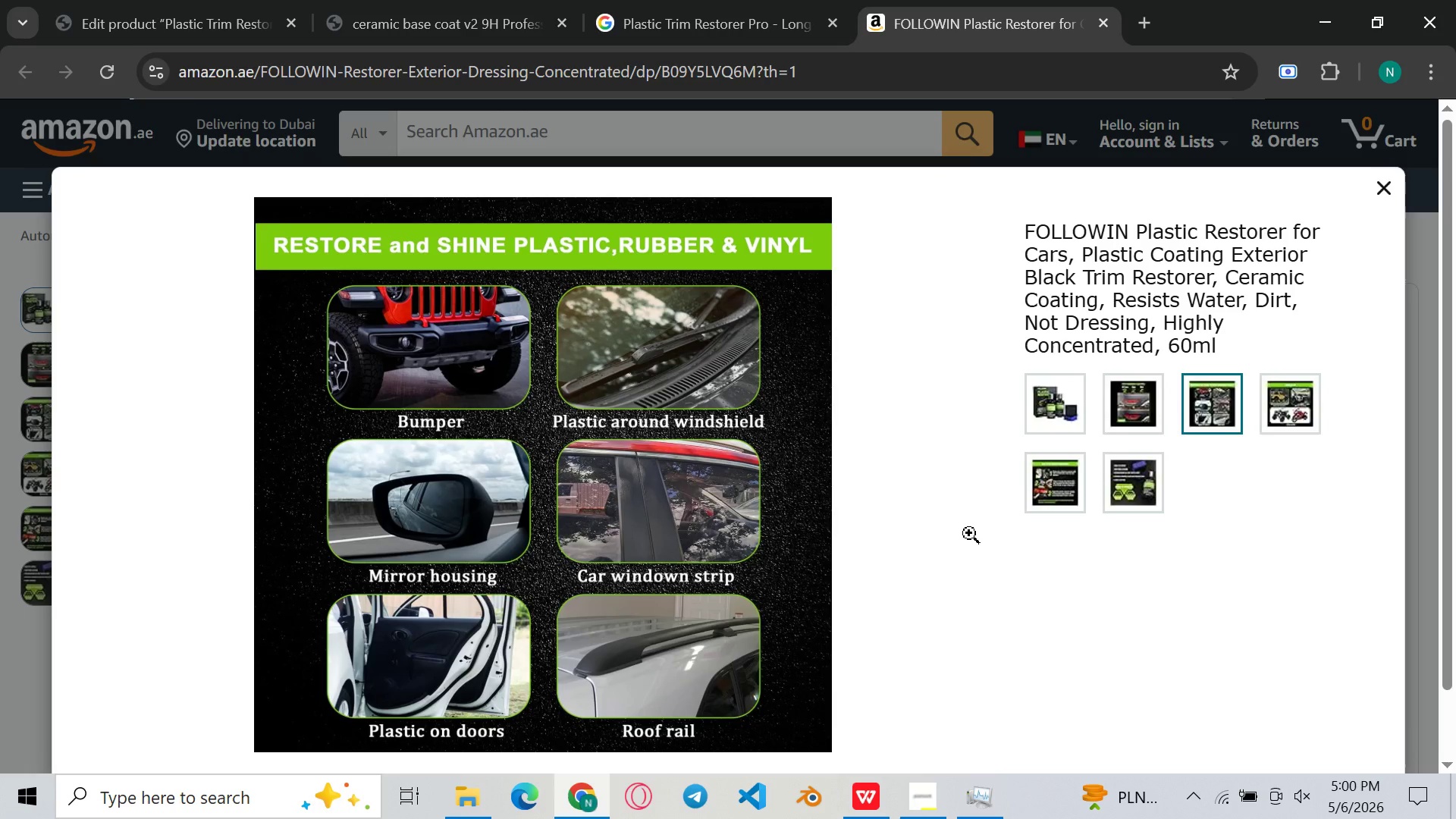 
key(Meta+Shift+S)
 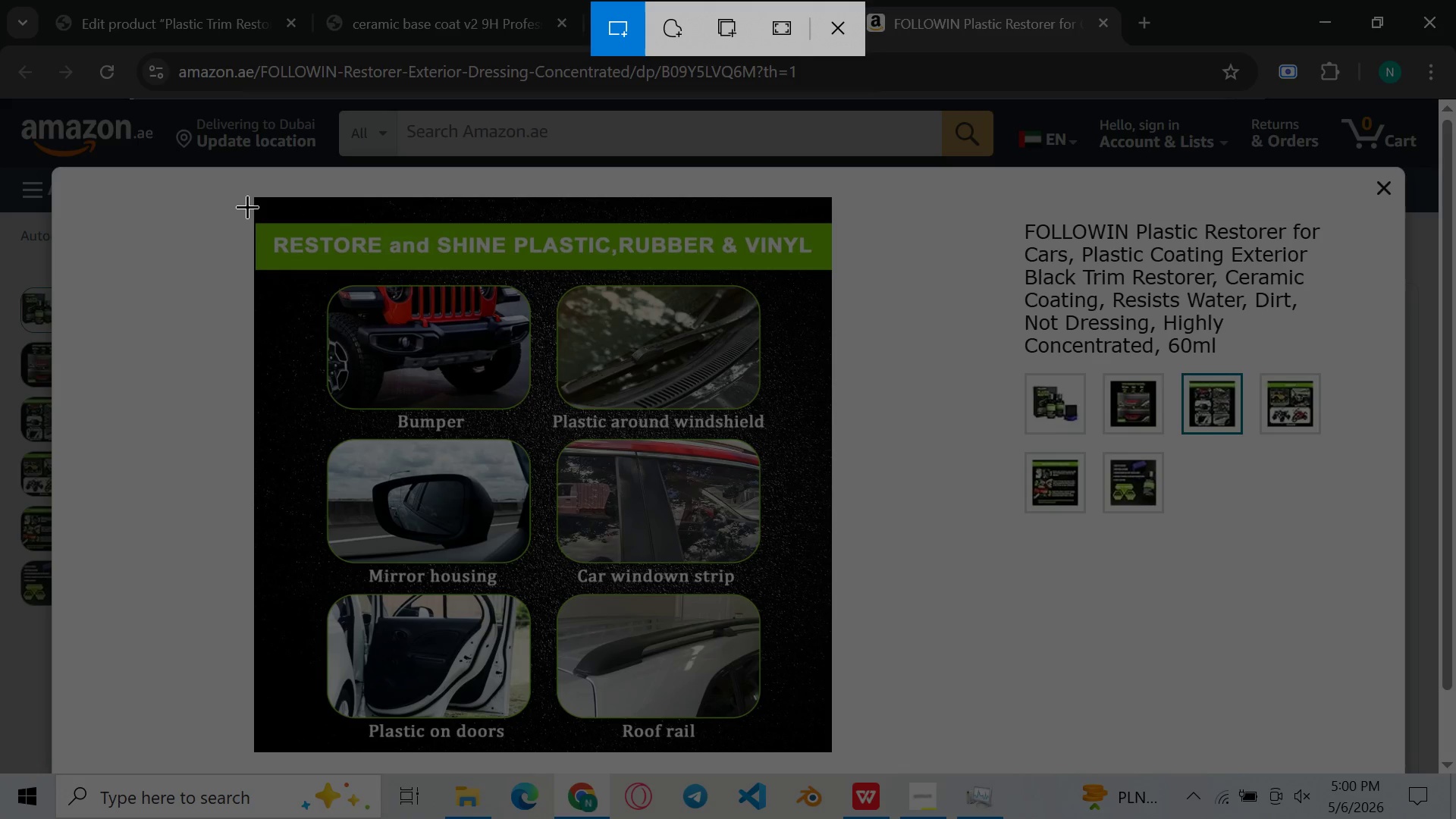 
wait(5.61)
 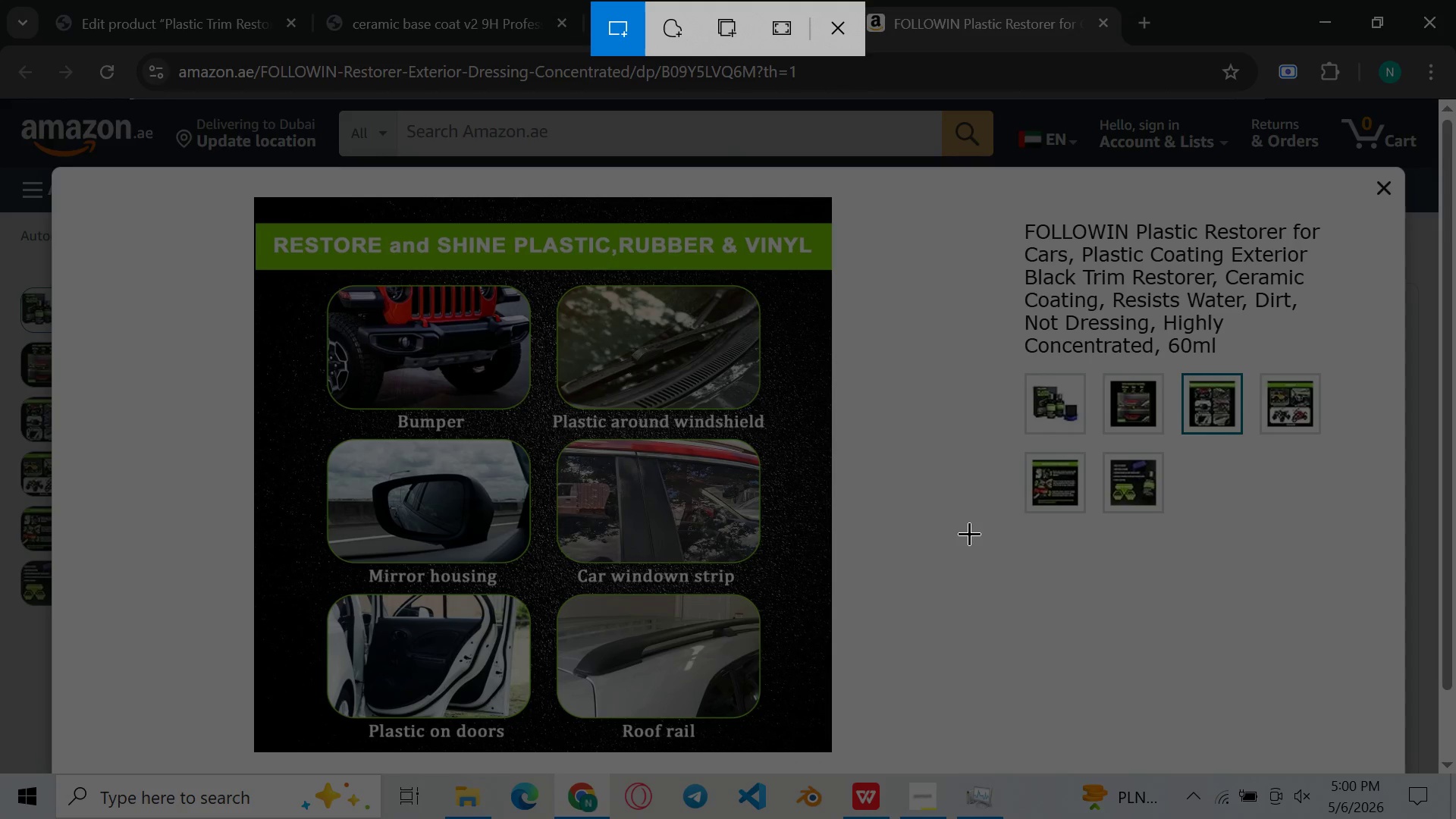 
left_click_drag(start_coordinate=[224, 187], to_coordinate=[869, 761])
 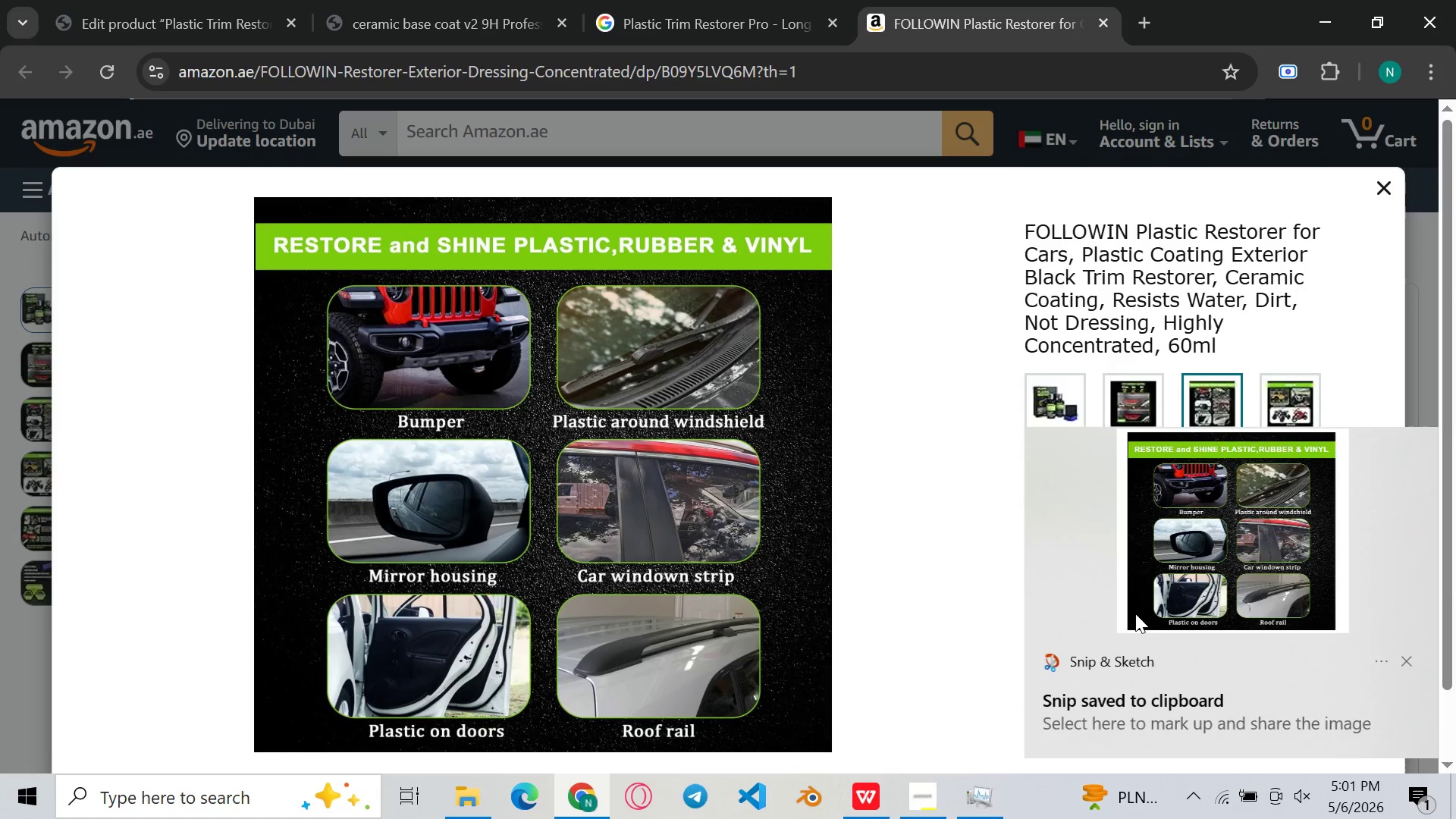 
double_click([1175, 595])
 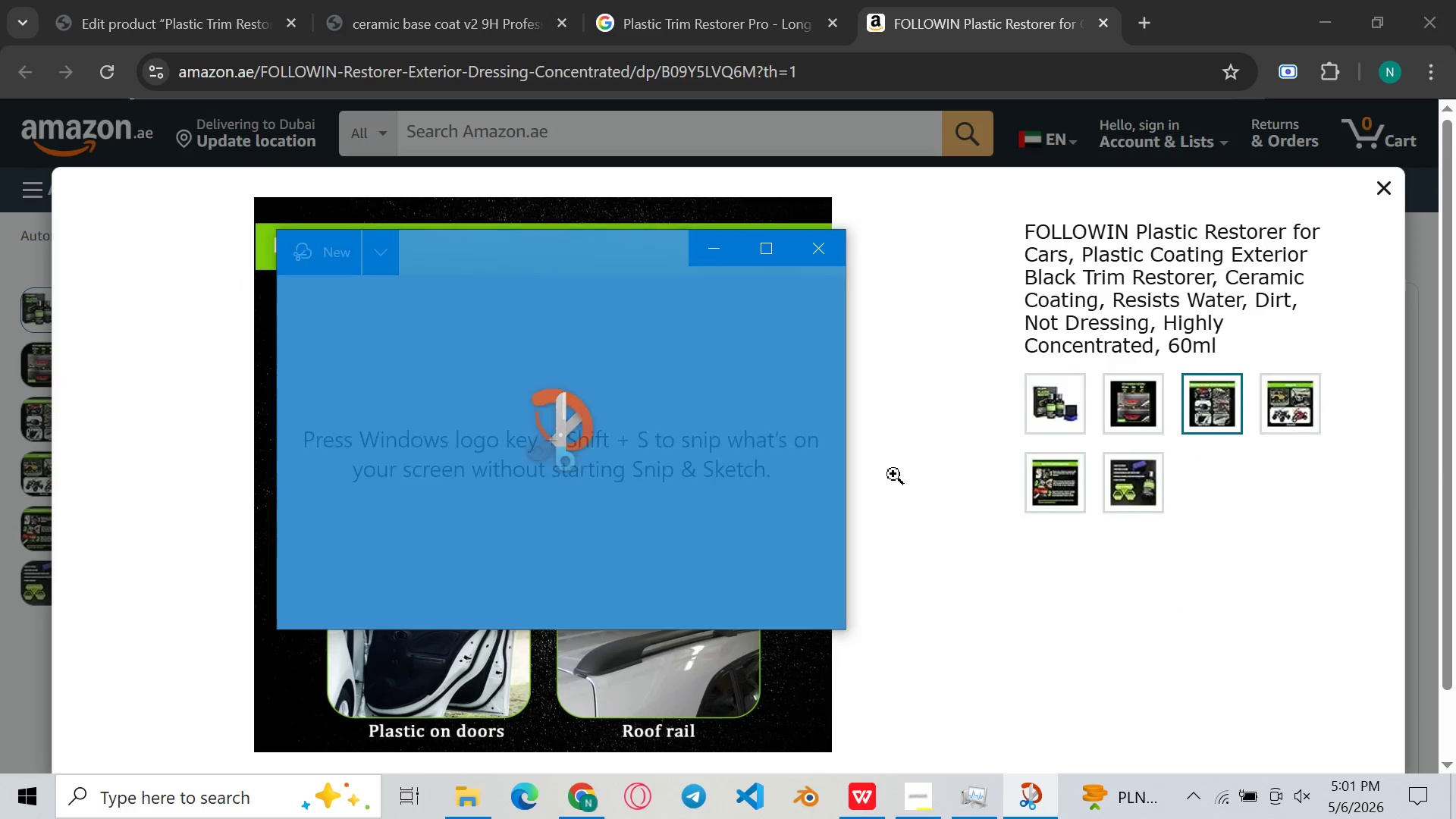 
mouse_move([898, 488])
 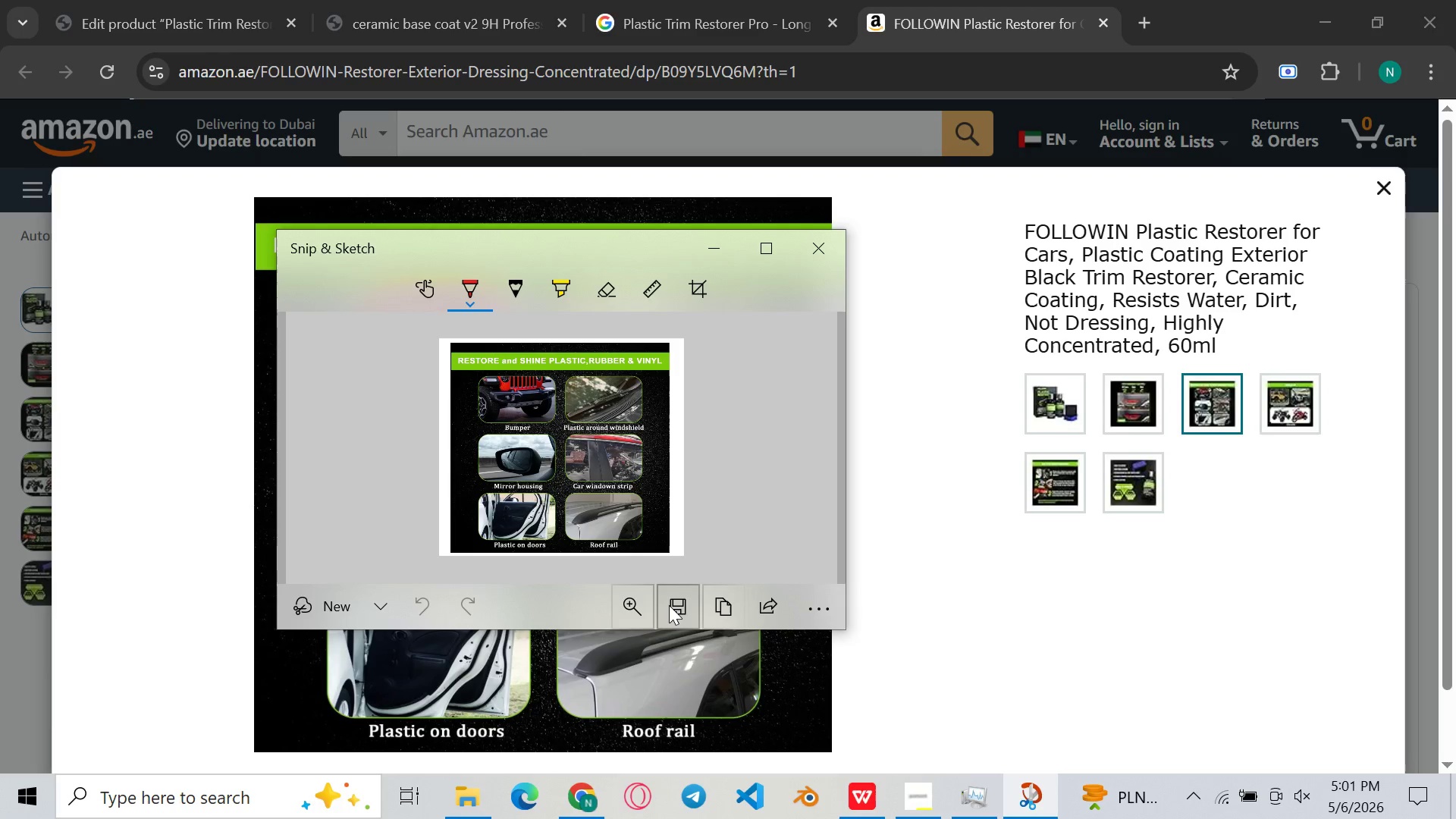 
left_click([669, 605])
 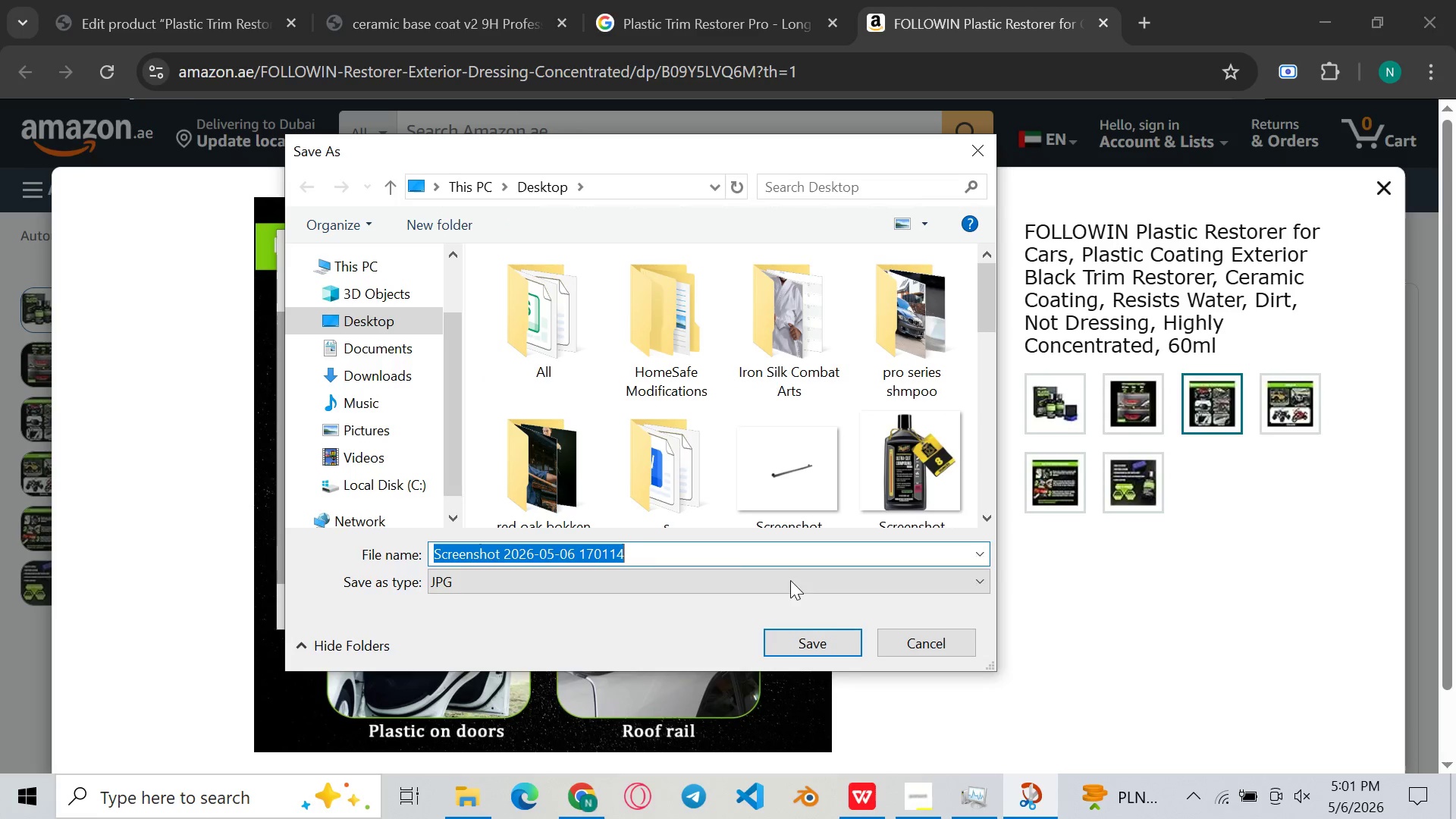 
left_click([795, 641])
 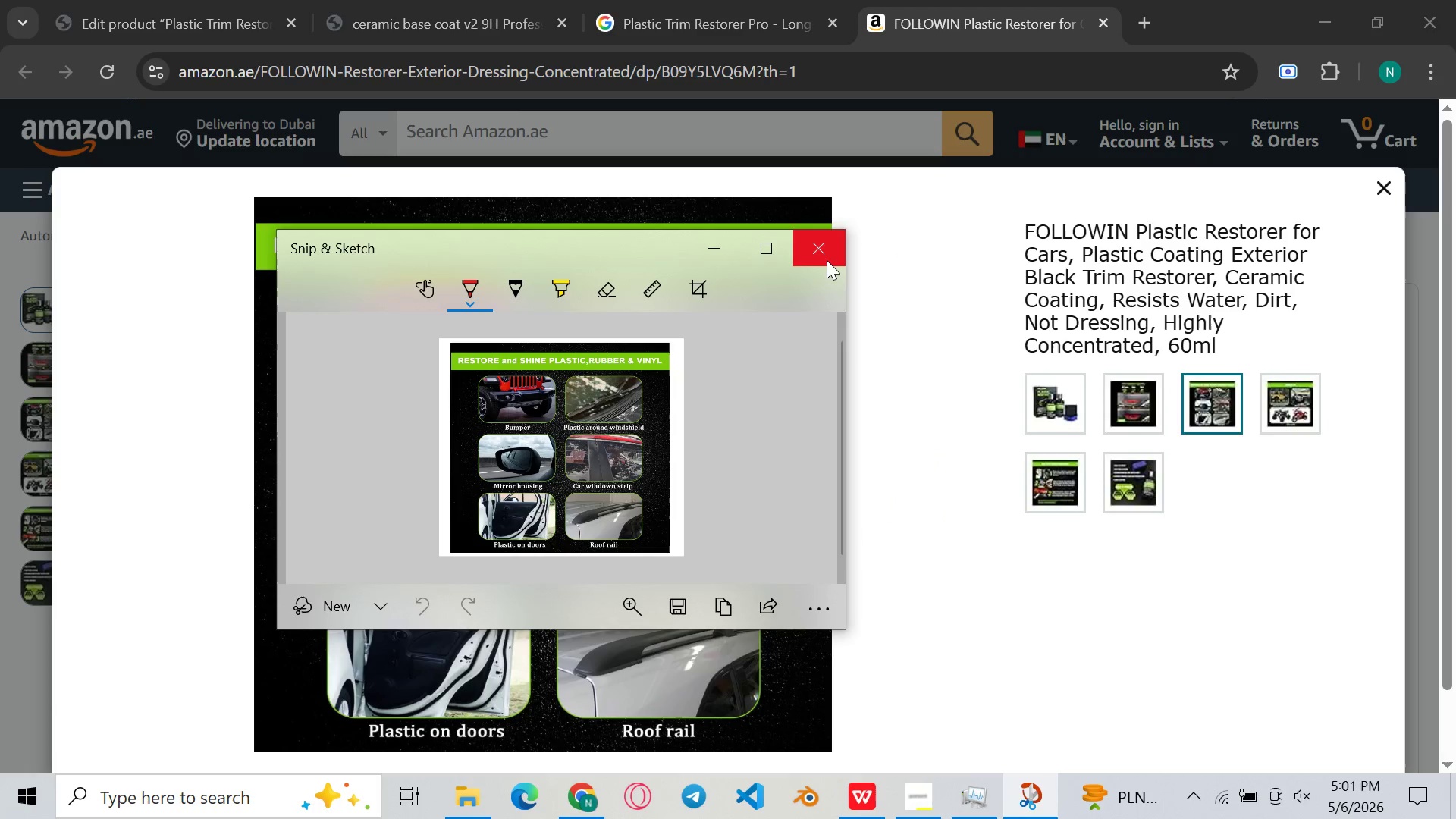 
left_click([827, 260])
 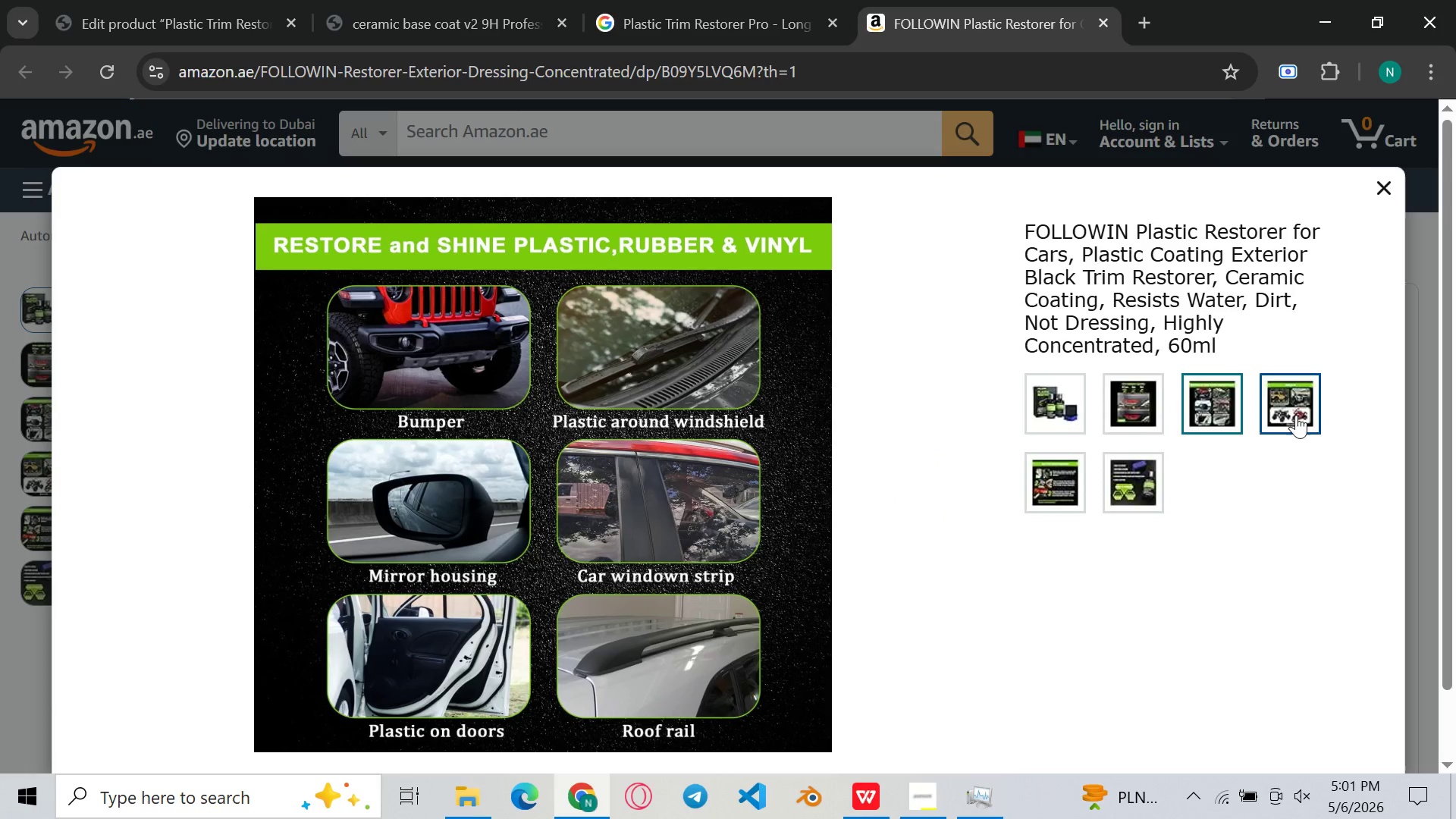 
left_click([1300, 413])
 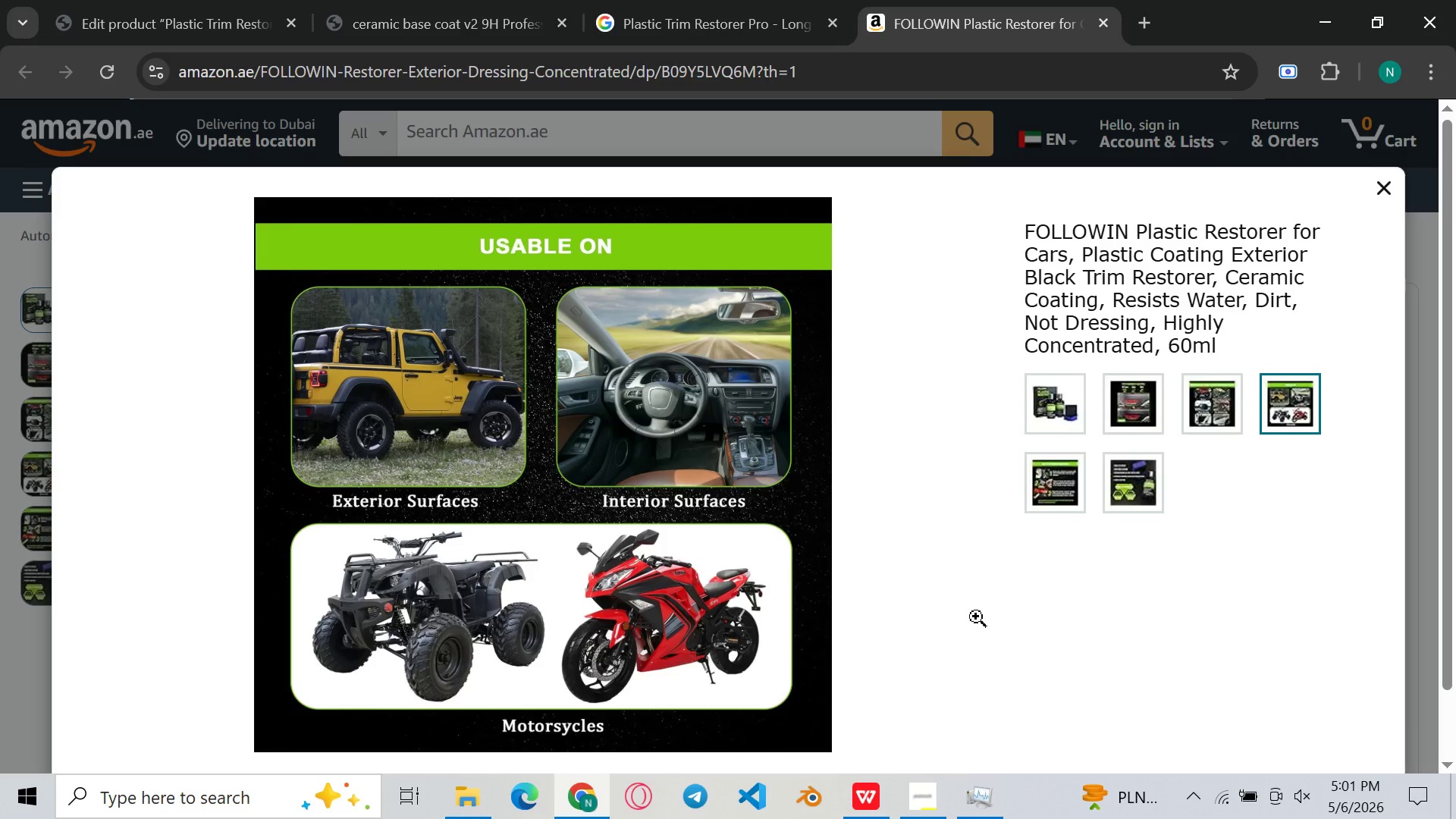 
key(Meta+Shift+S)
 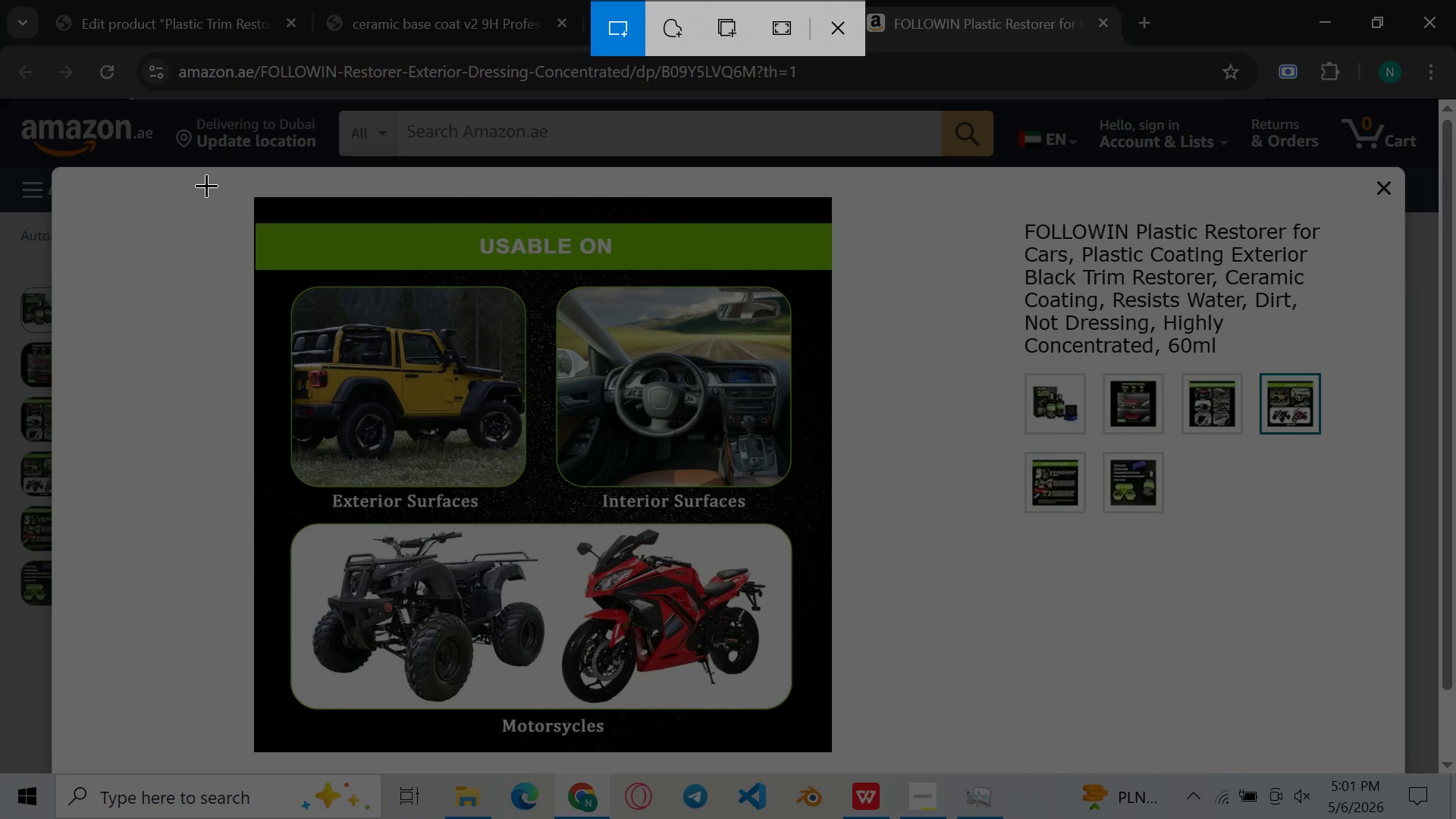 
left_click_drag(start_coordinate=[206, 177], to_coordinate=[867, 768])
 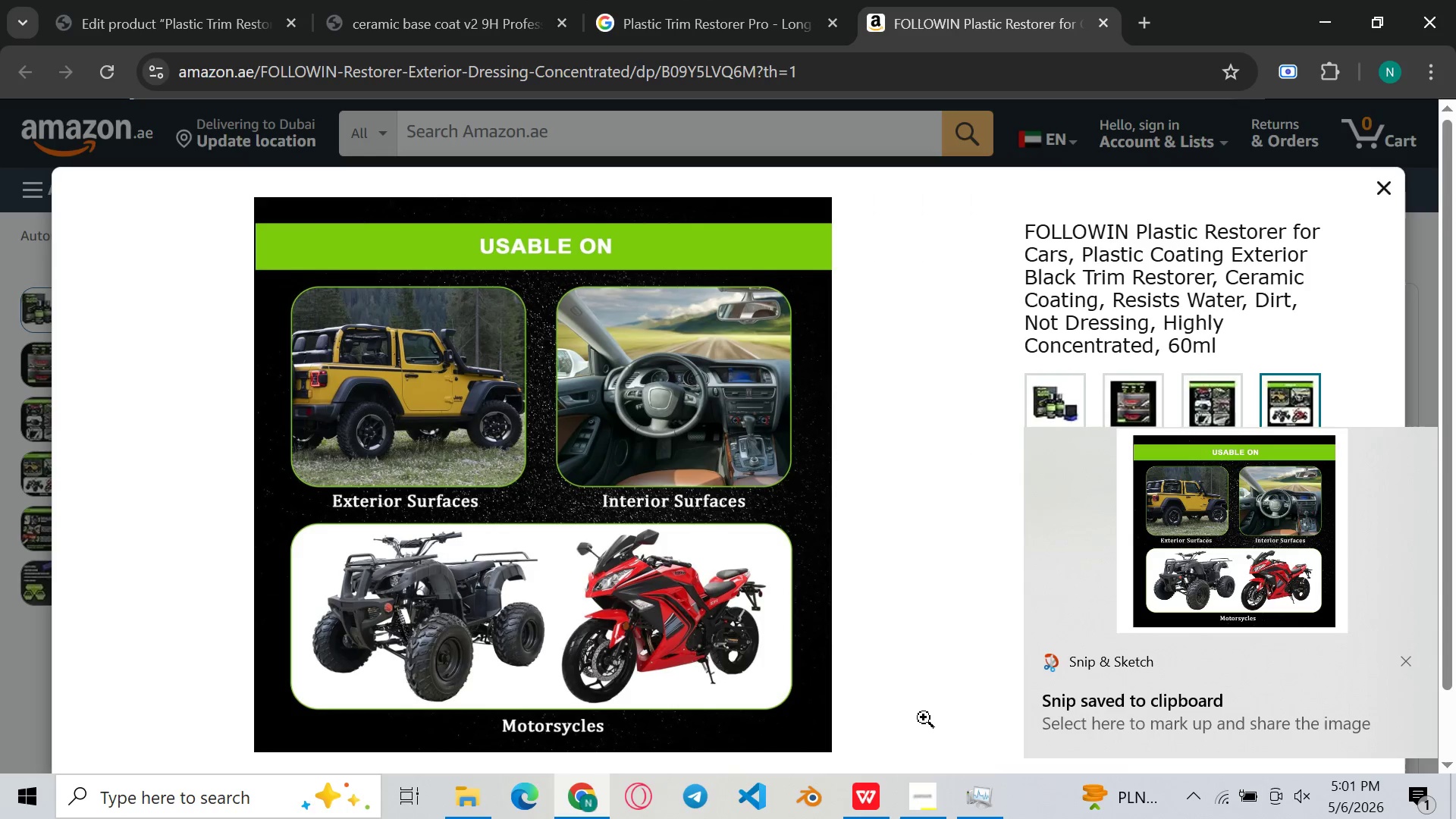 
double_click([1296, 570])
 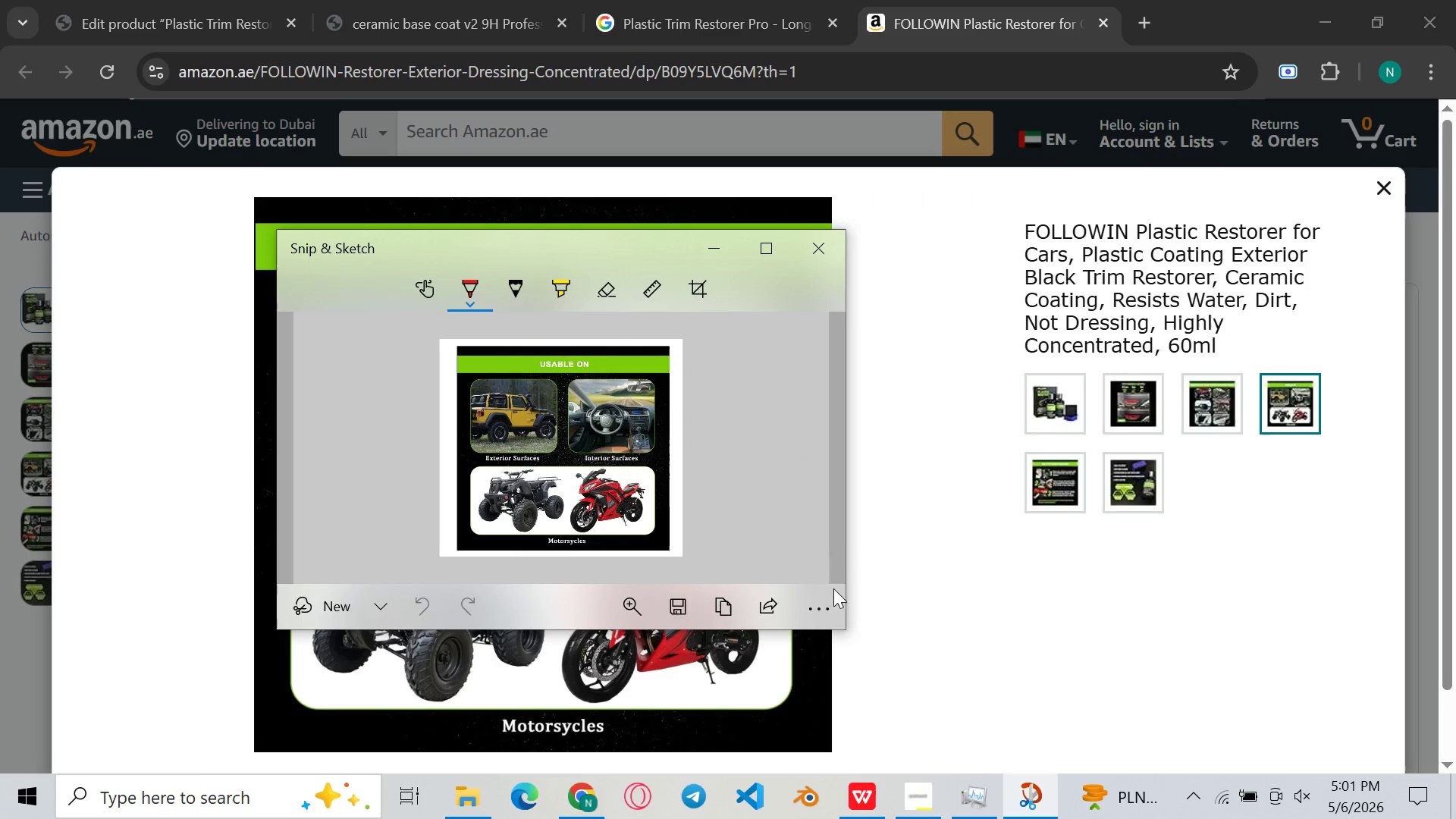 
left_click([682, 610])
 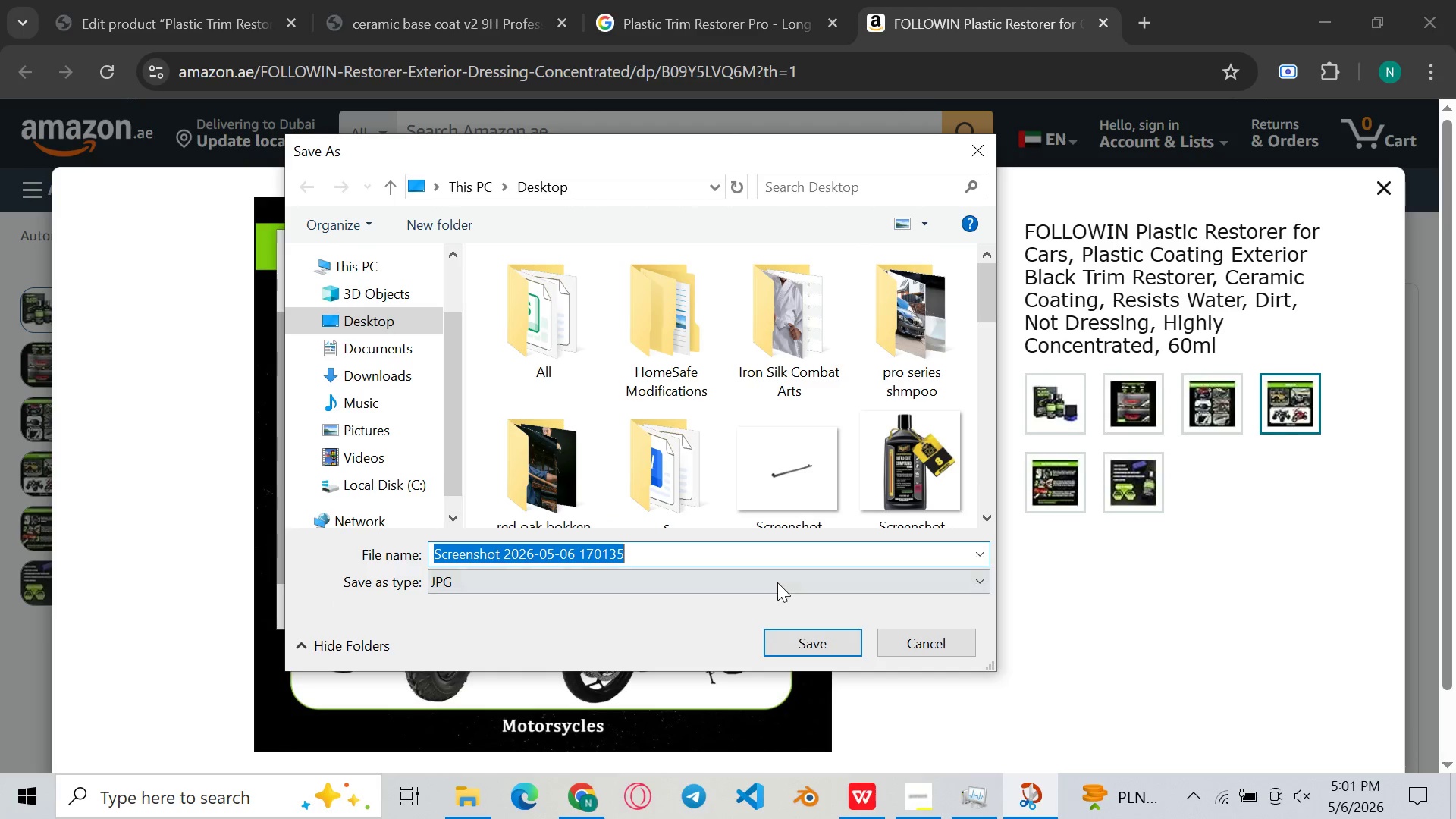 
left_click([823, 634])
 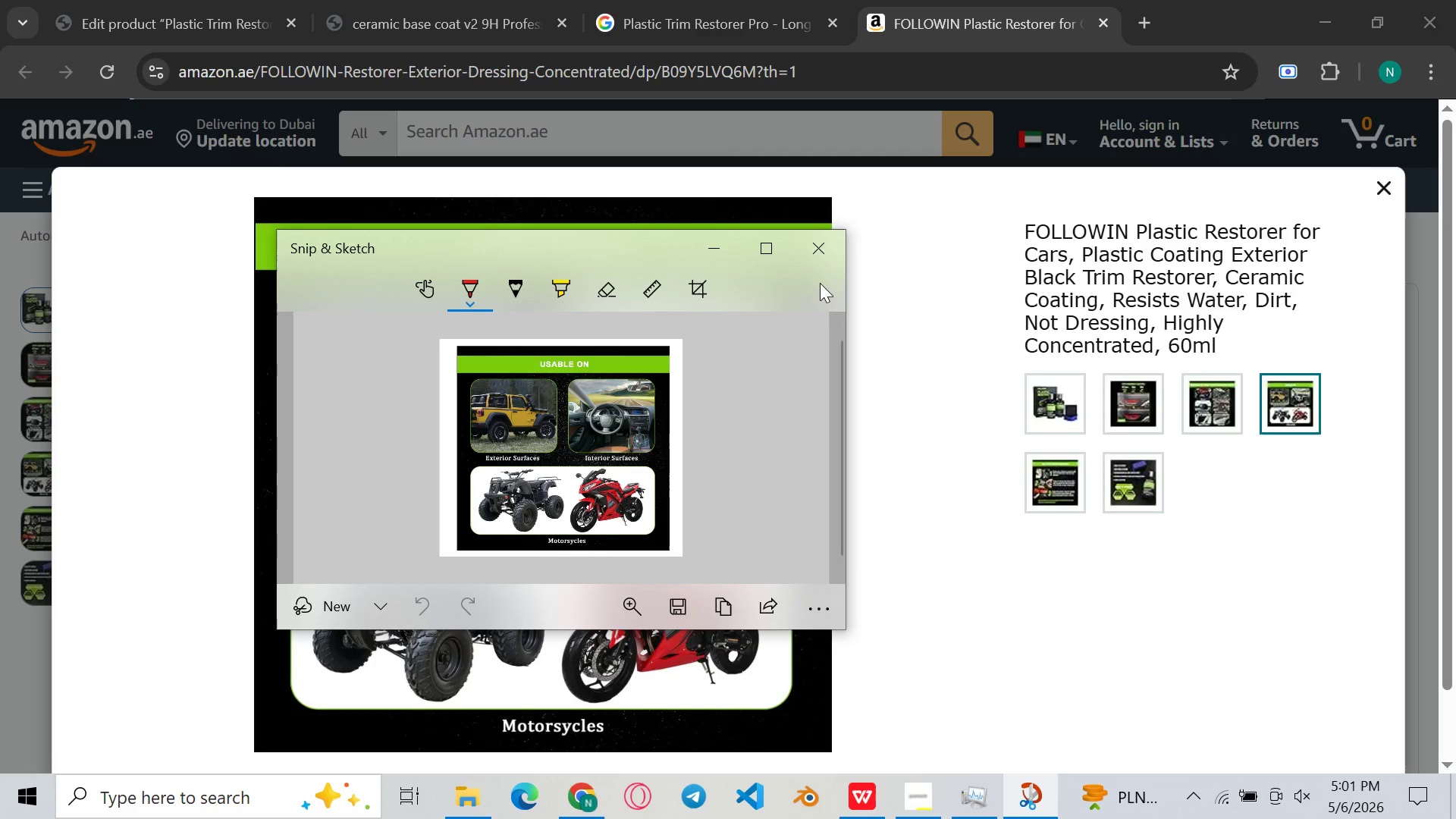 
left_click([817, 245])
 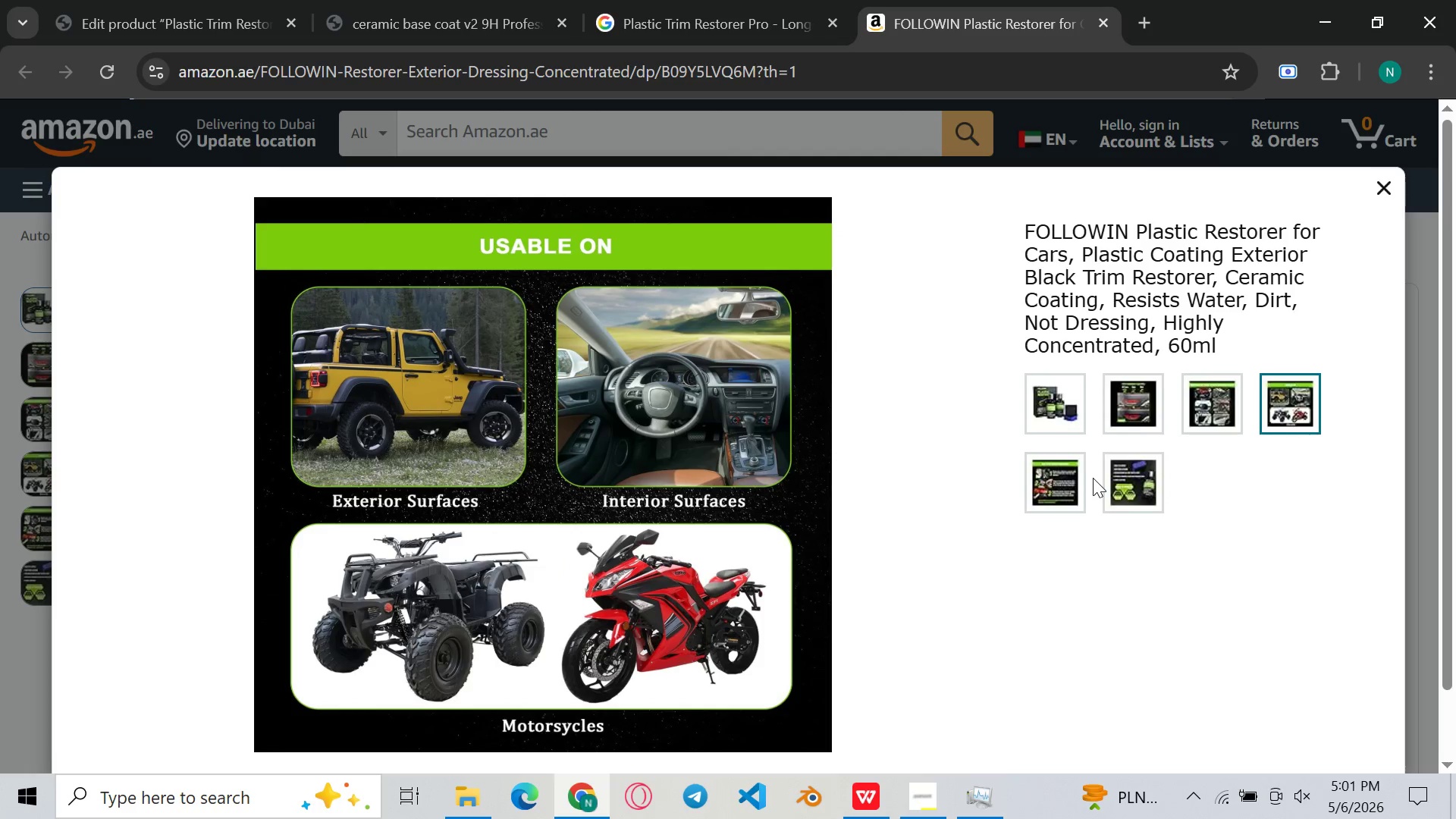 
left_click([1131, 486])
 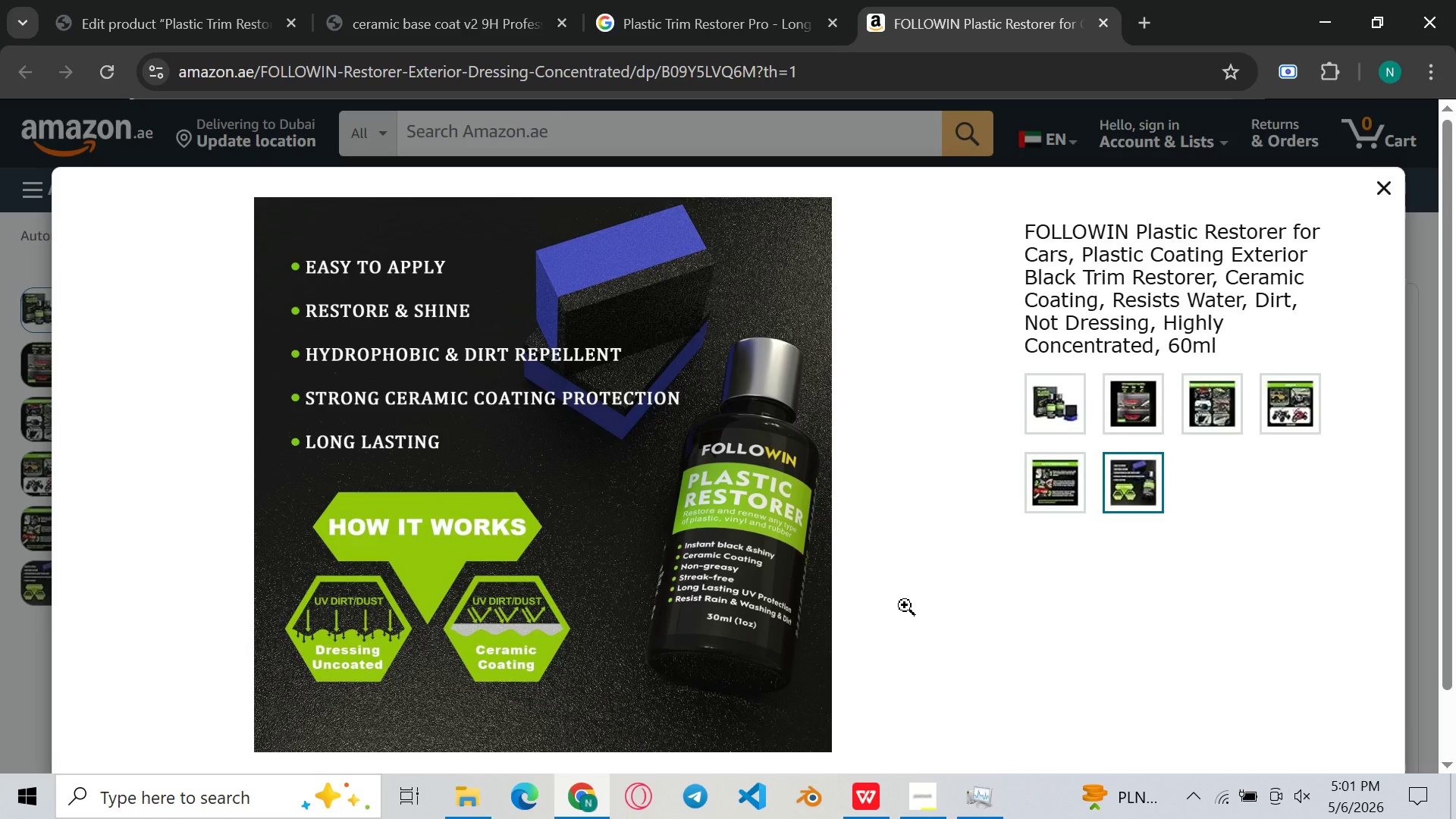 
key(Meta+Shift+S)
 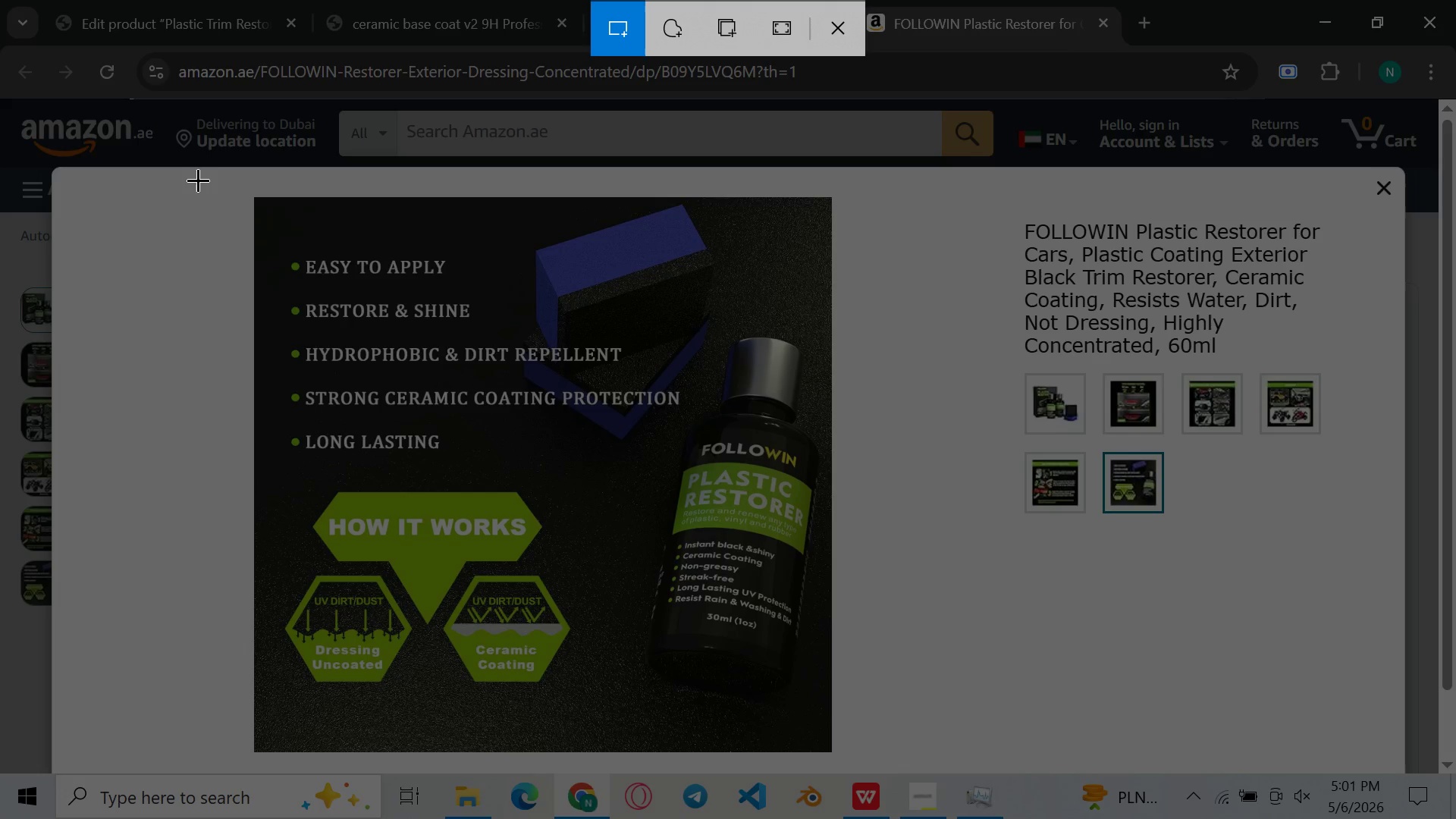 
left_click_drag(start_coordinate=[196, 180], to_coordinate=[880, 767])
 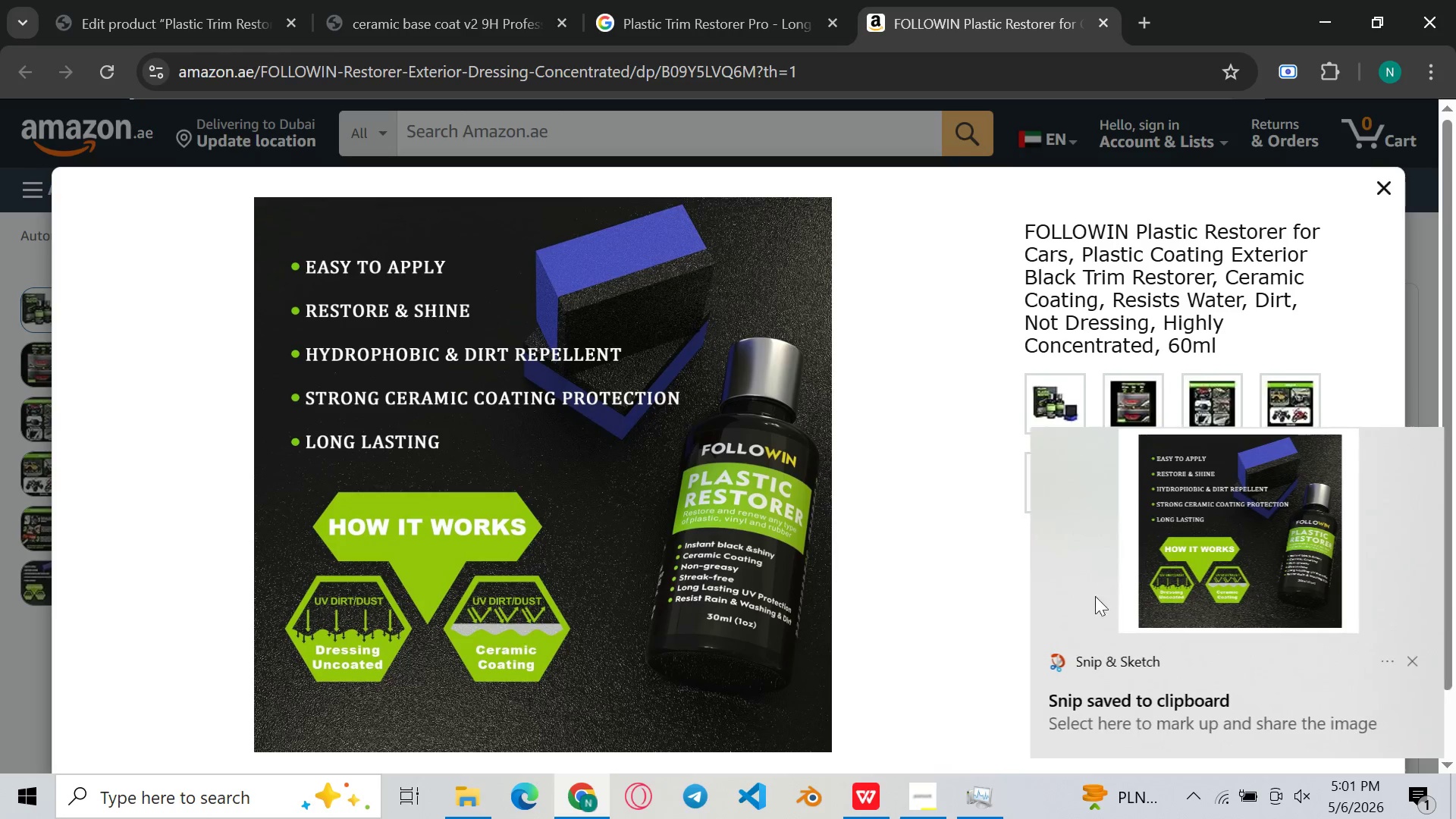 
double_click([1214, 551])
 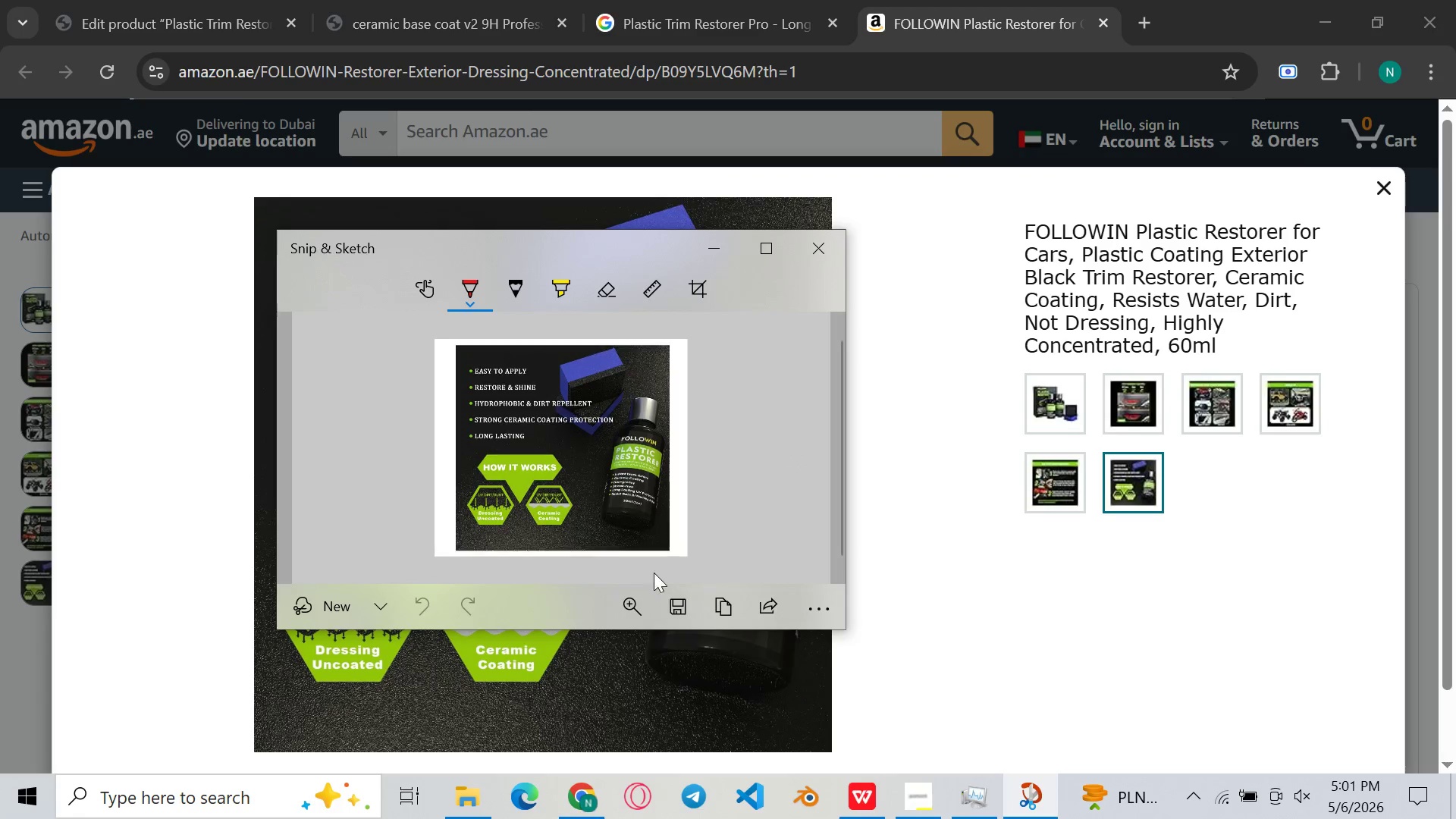 
left_click([690, 617])
 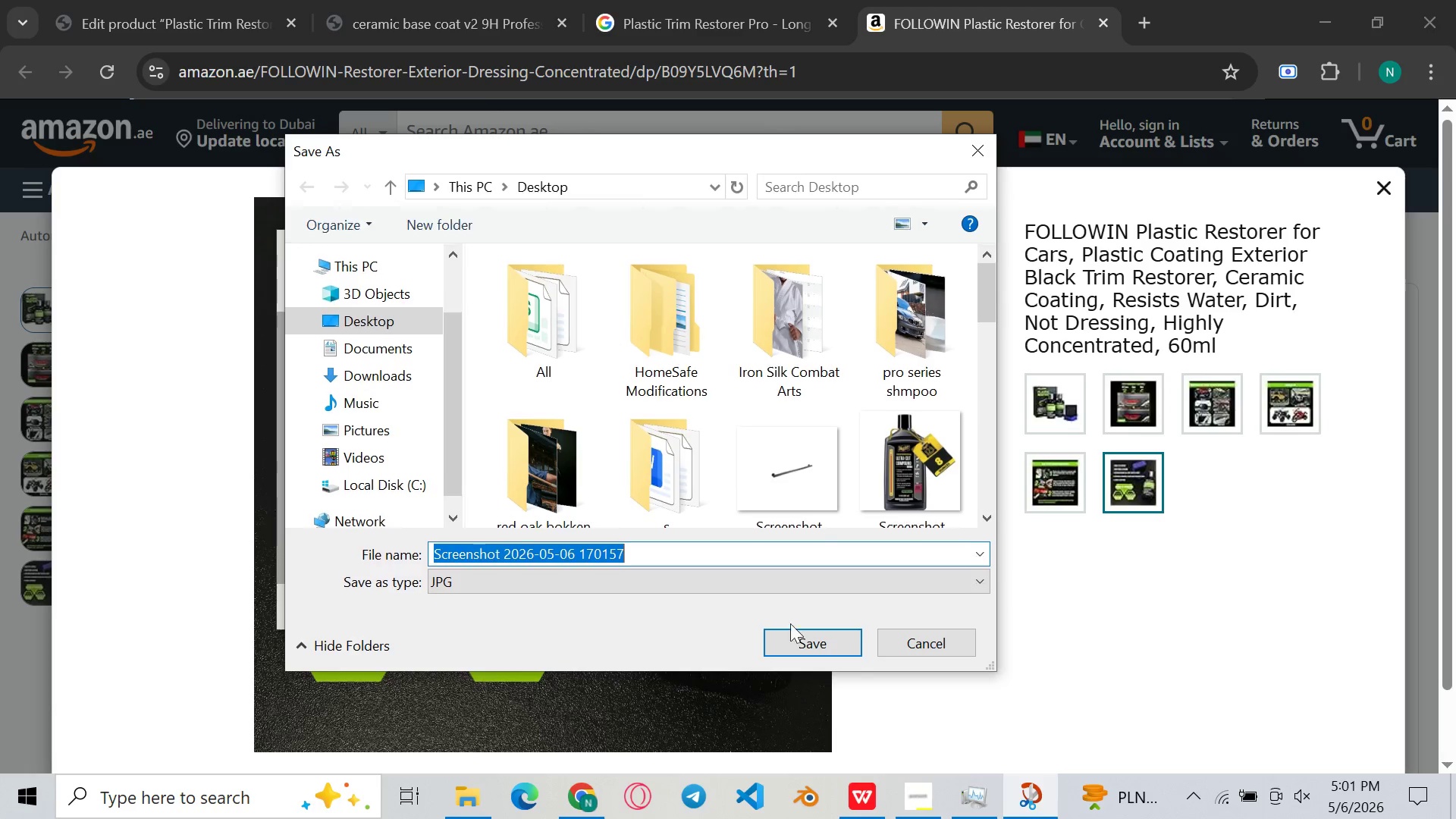 
left_click([815, 636])
 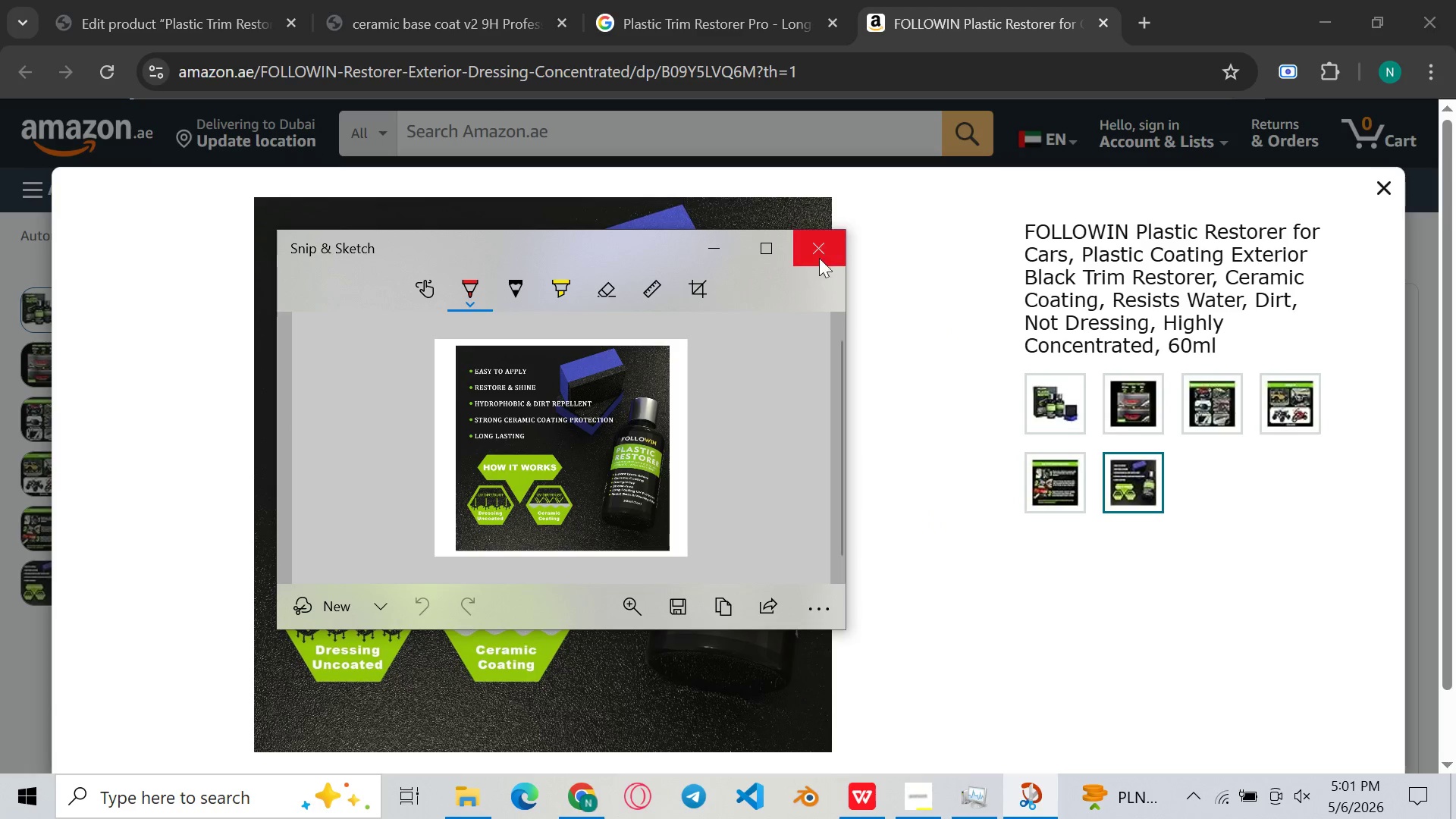 
left_click([821, 265])
 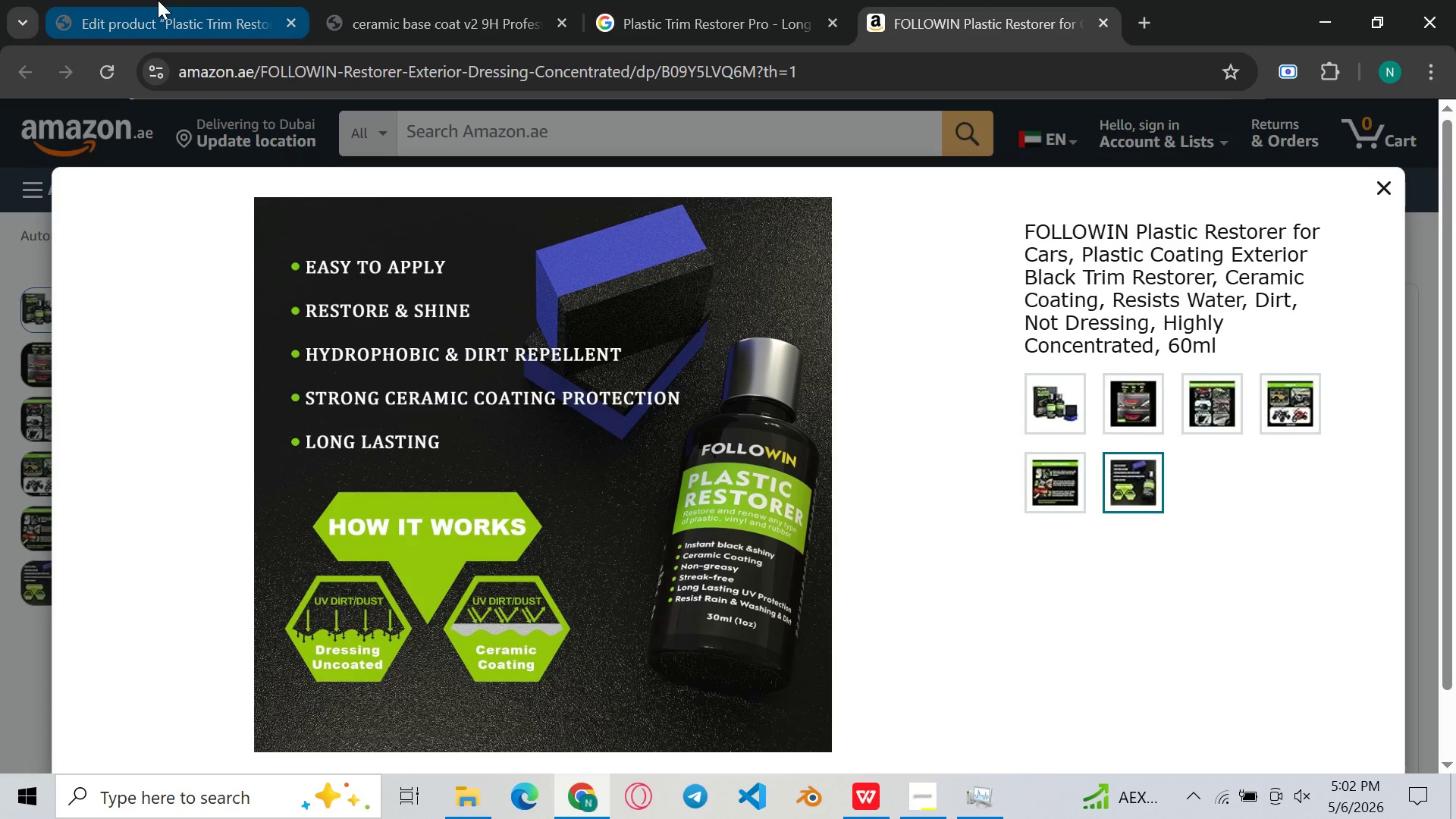 
left_click([158, 0])
 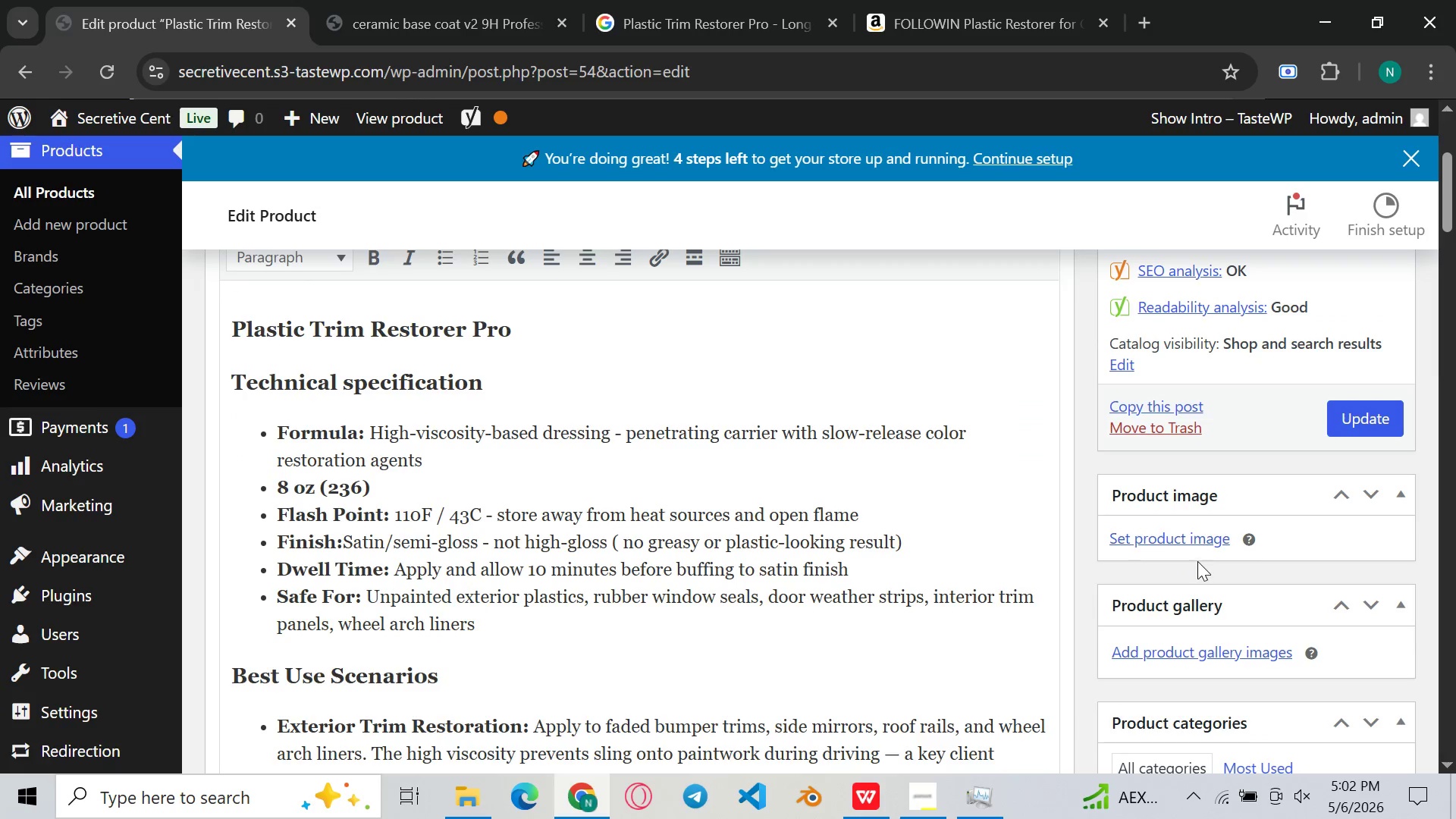 
left_click([1191, 544])
 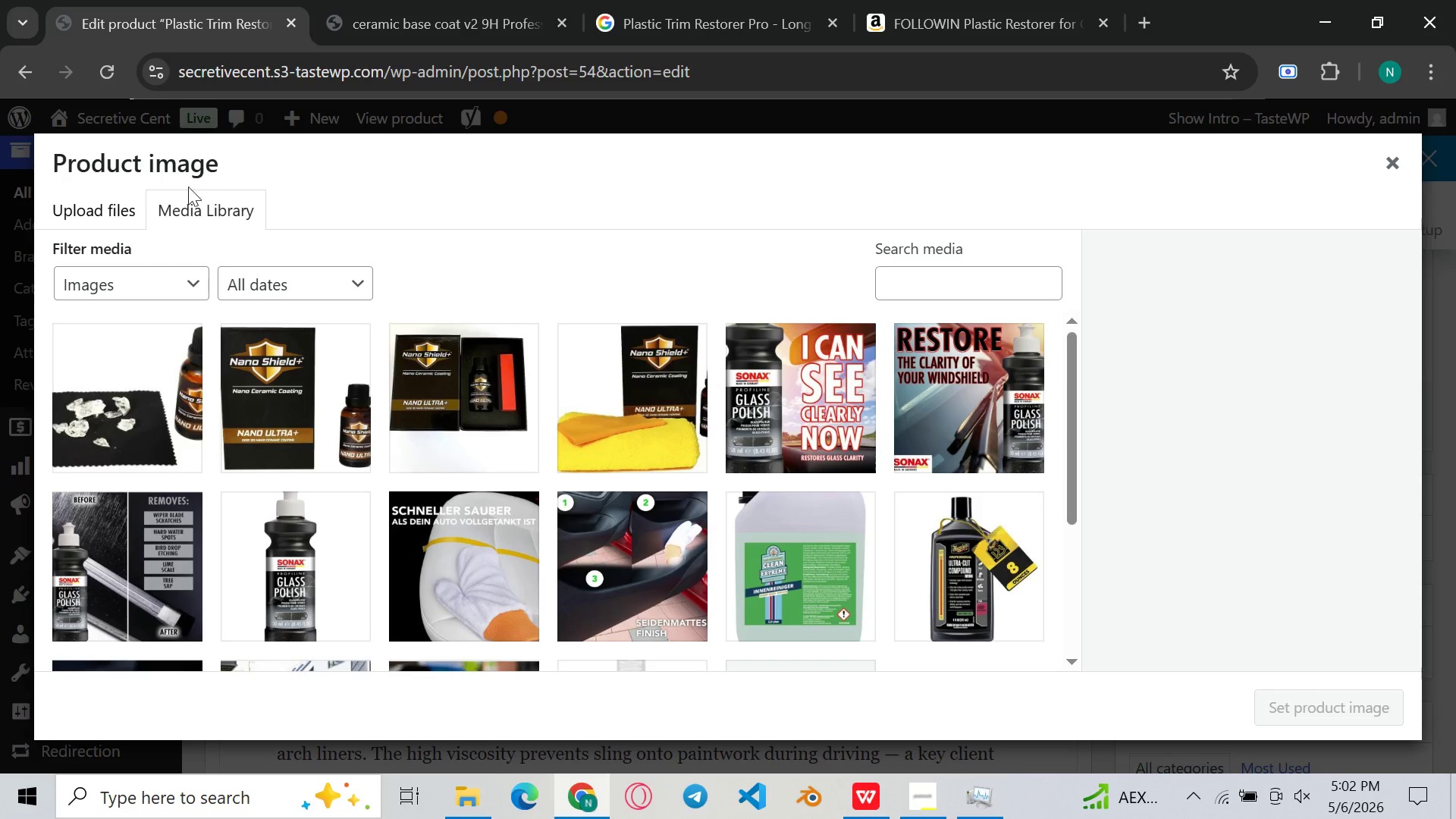 
left_click([101, 203])
 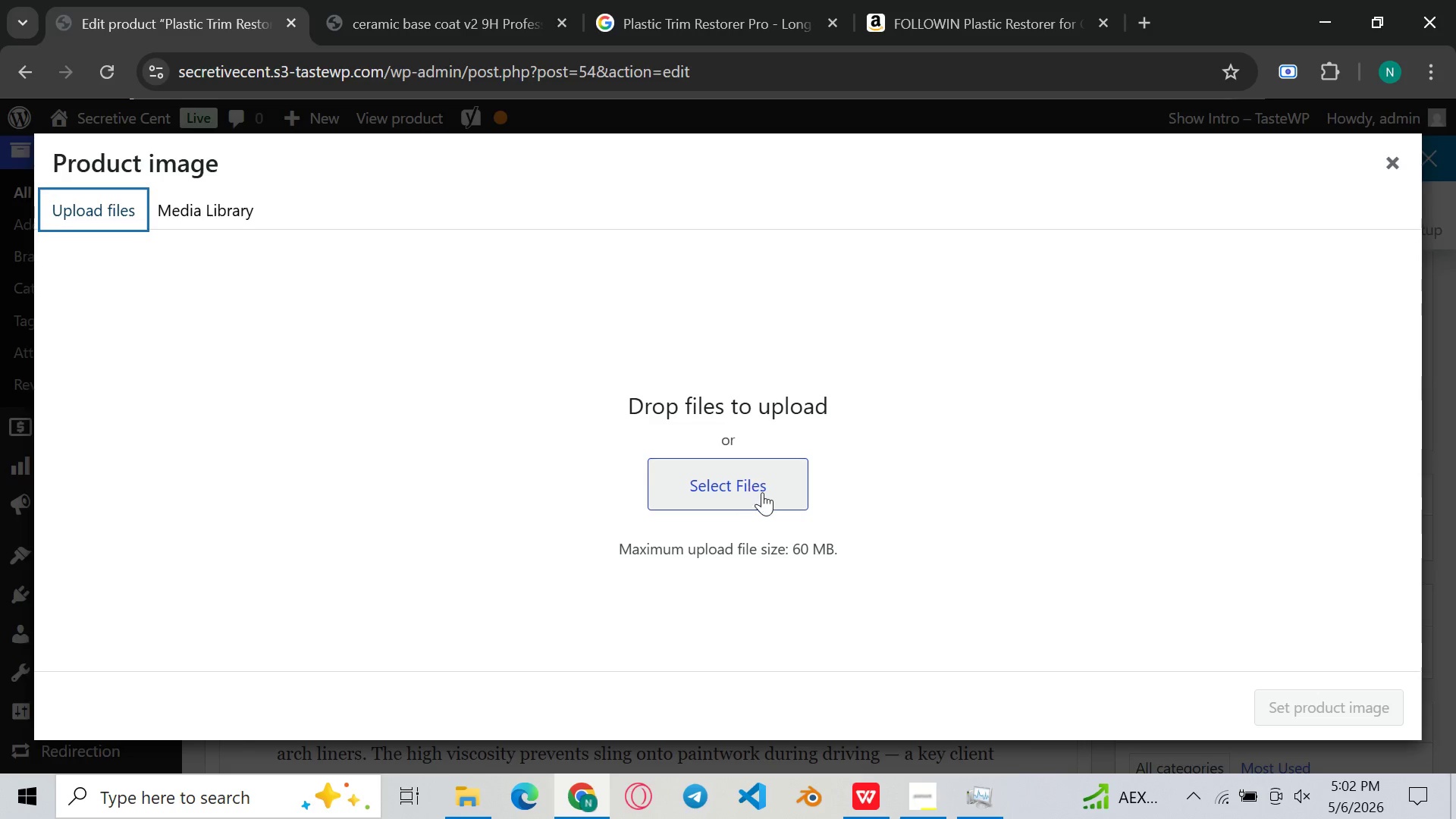 
left_click([768, 492])
 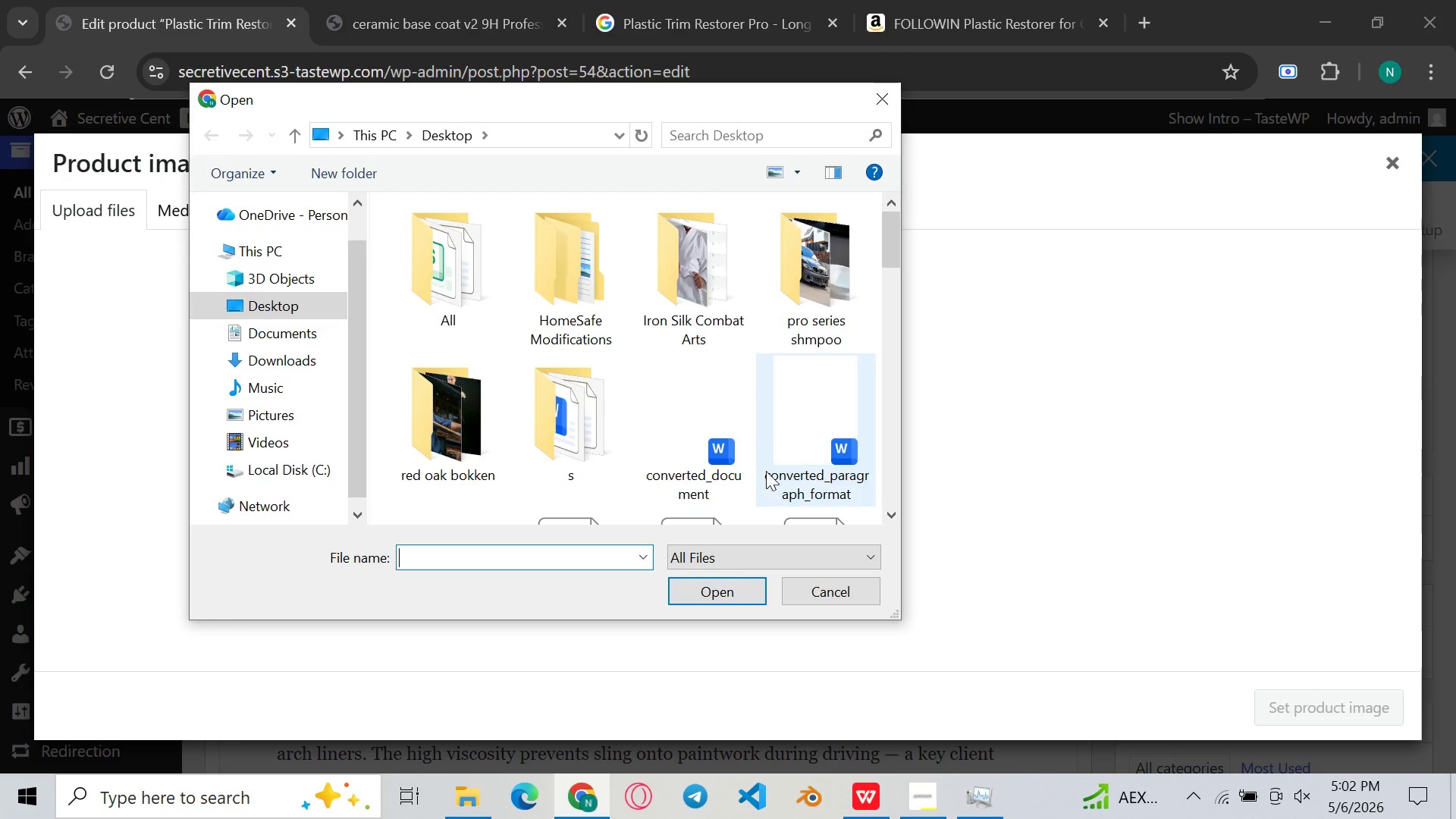 
scroll: coordinate [755, 423], scroll_direction: down, amount: 43.0
 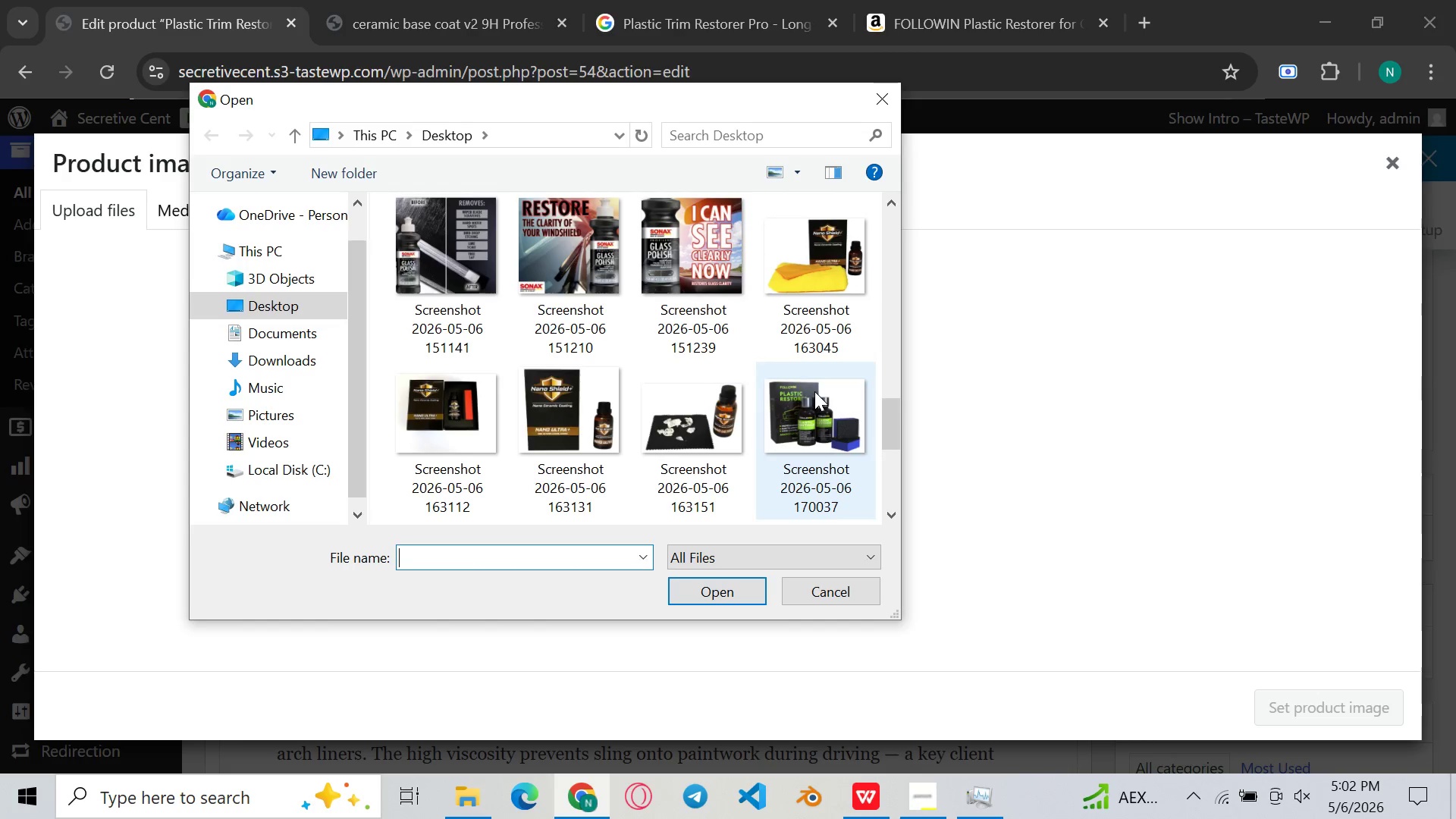 
double_click([814, 391])
 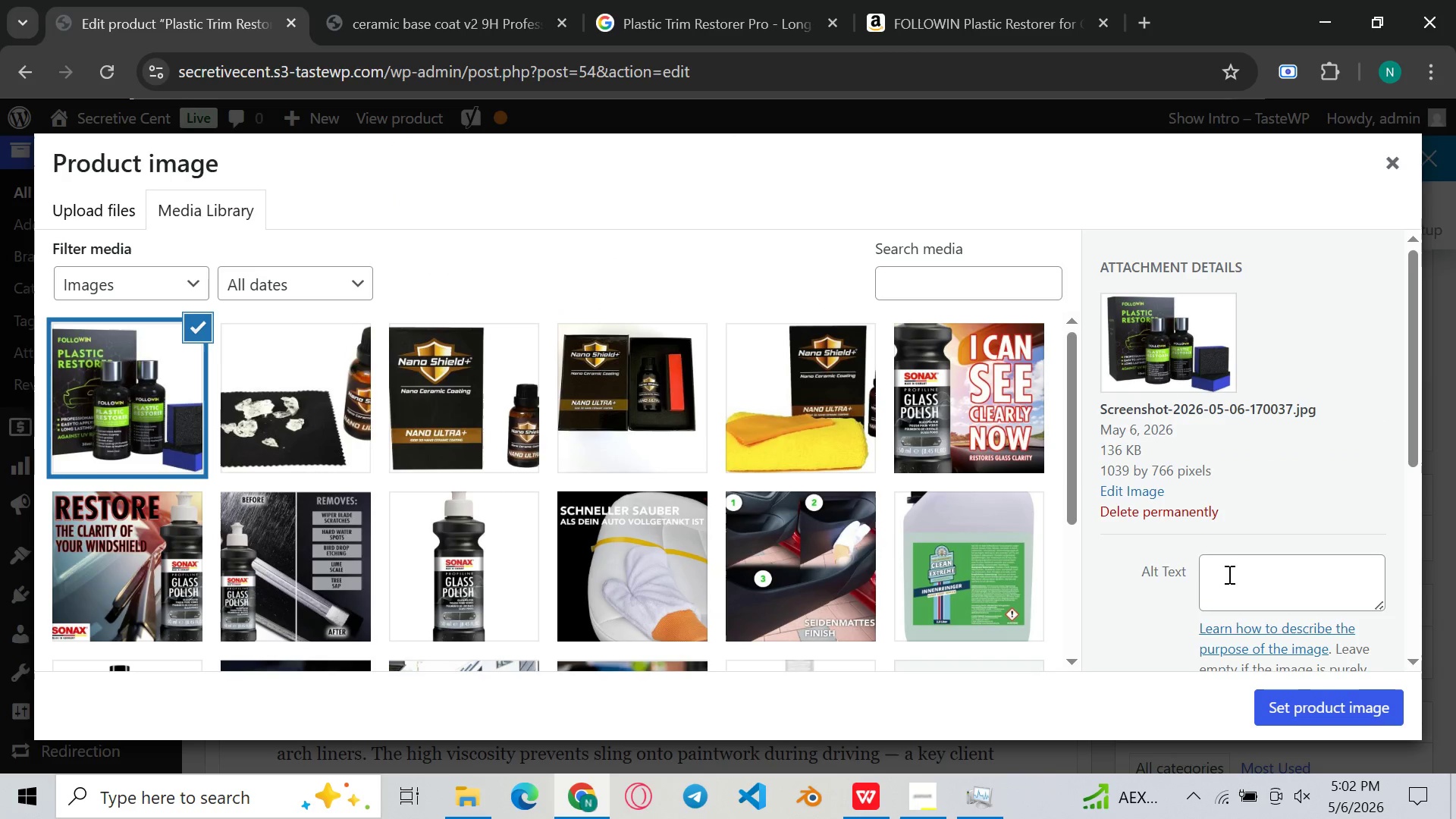 
left_click([1257, 569])
 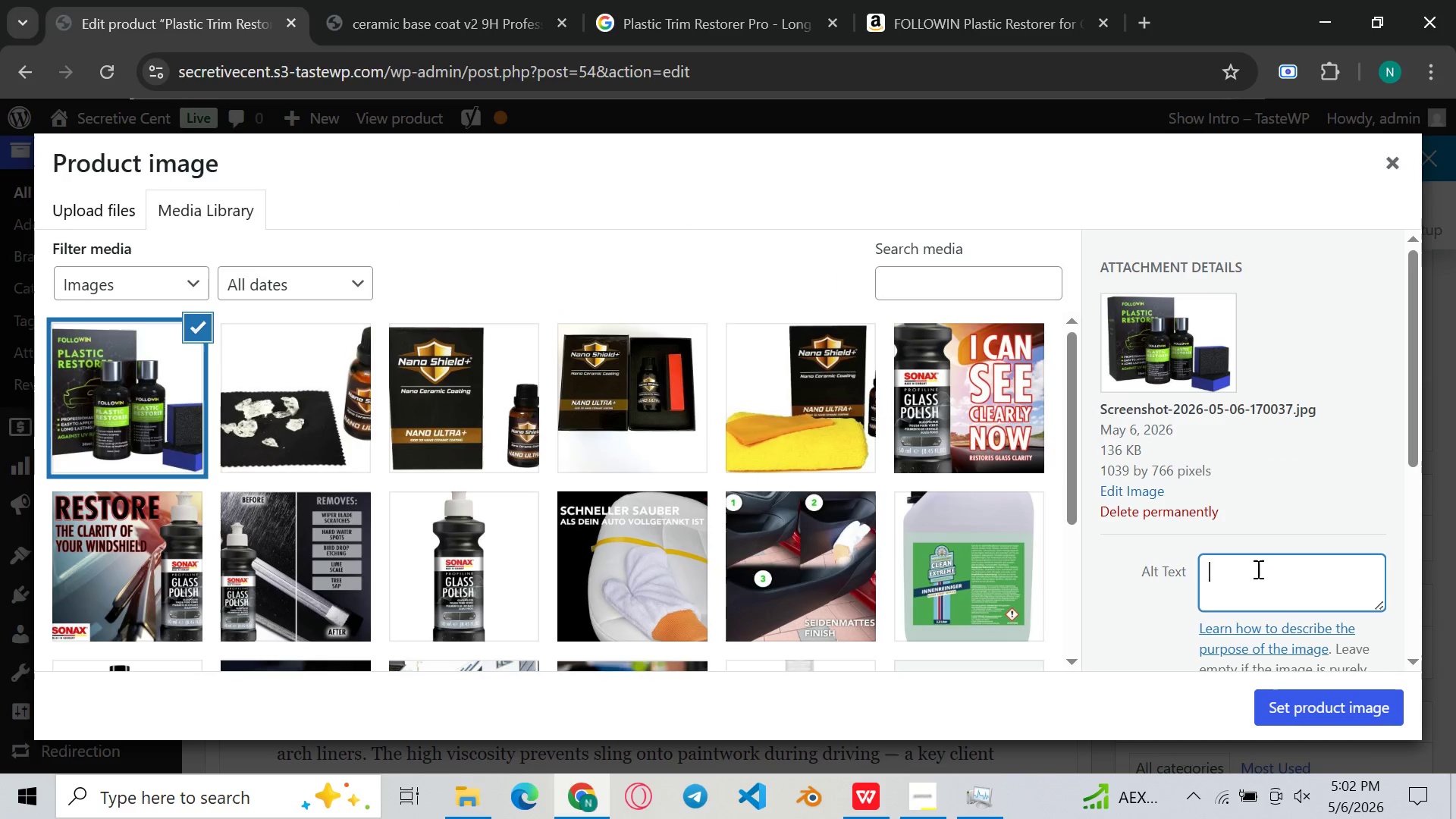 
hold_key(key=ShiftLeft, duration=0.66)
 